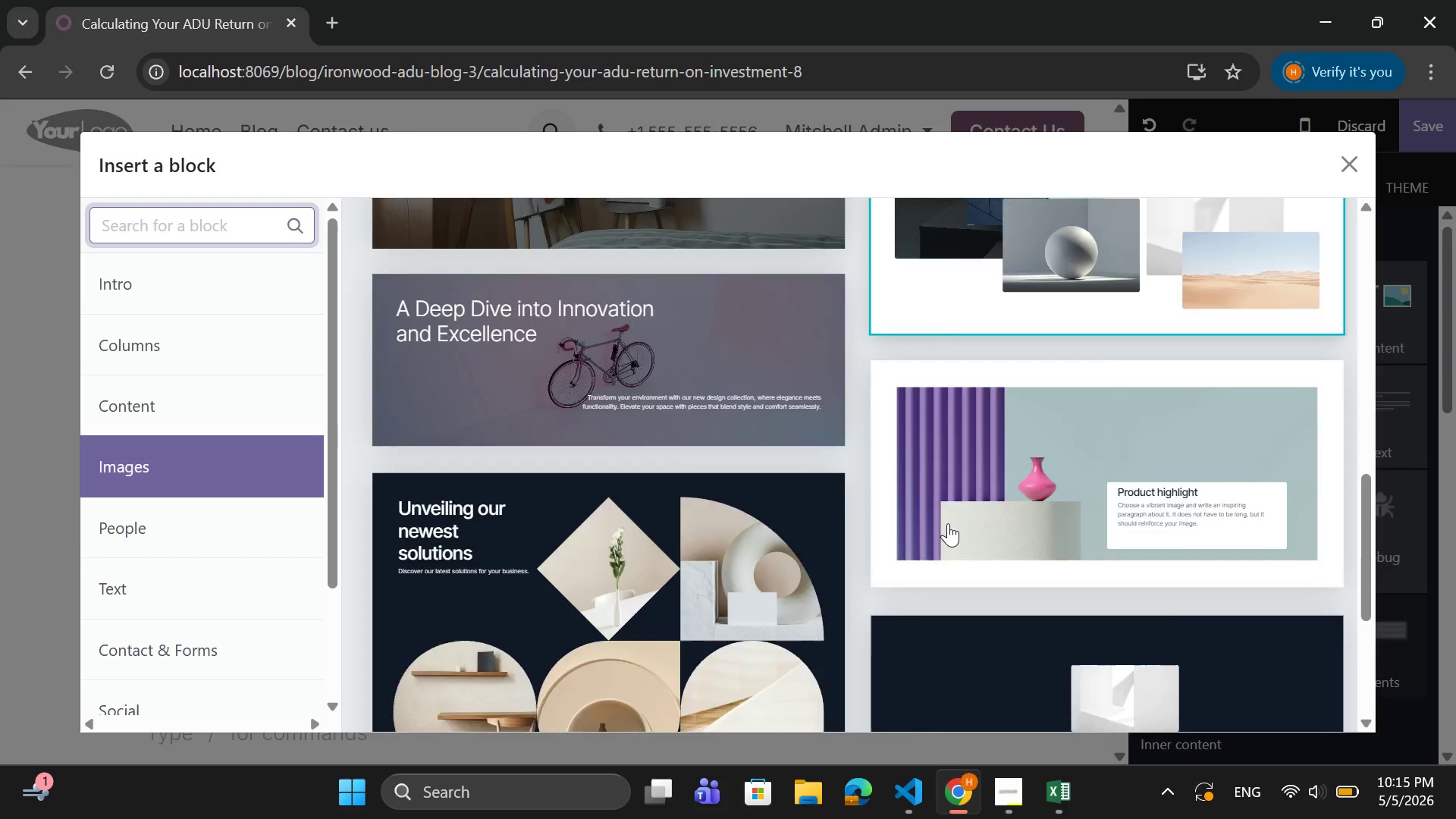 
scroll: coordinate [948, 523], scroll_direction: up, amount: 11.0
 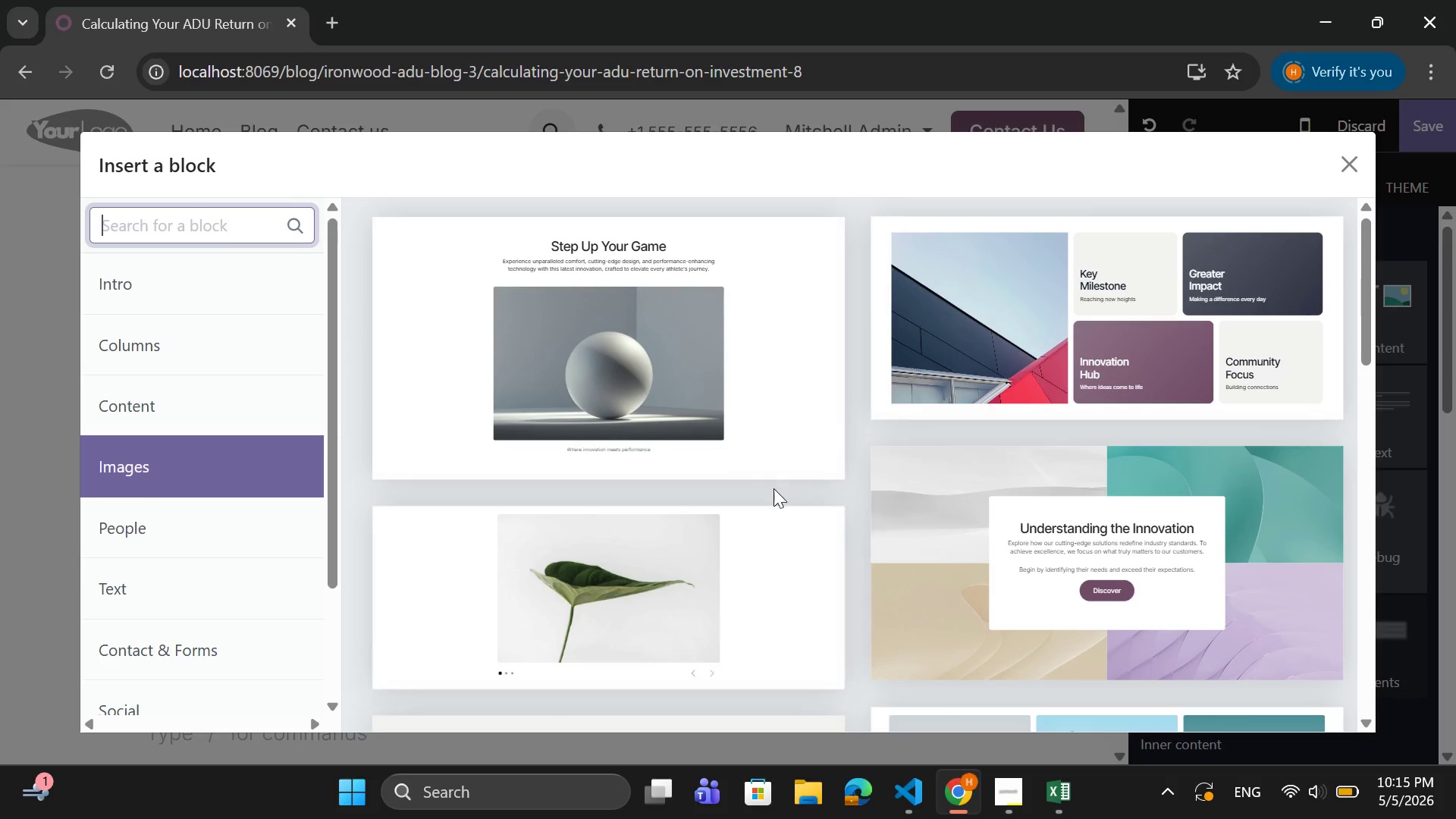 
scroll: coordinate [789, 480], scroll_direction: down, amount: 8.0
 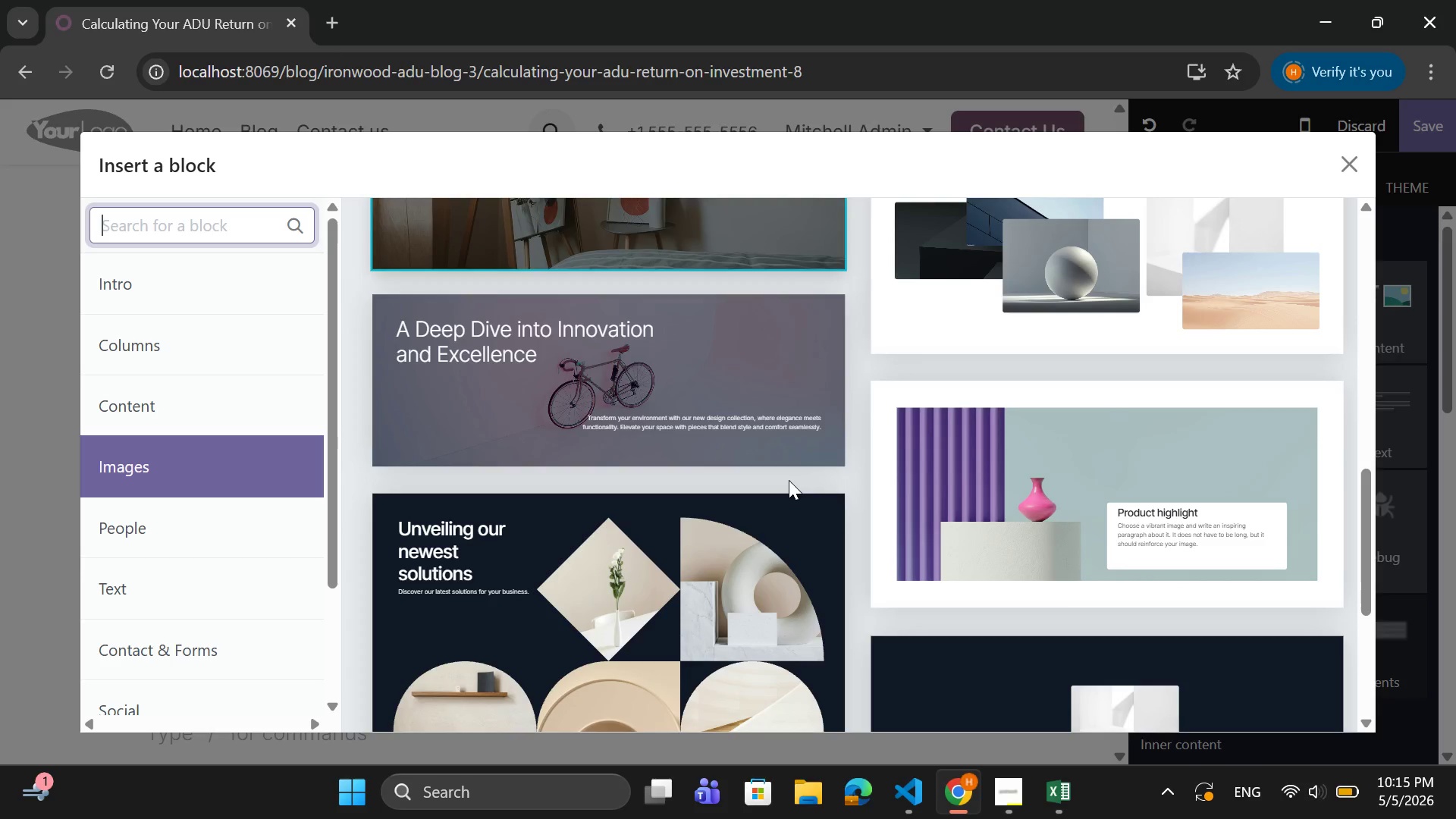 
scroll: coordinate [789, 480], scroll_direction: up, amount: 1.0
 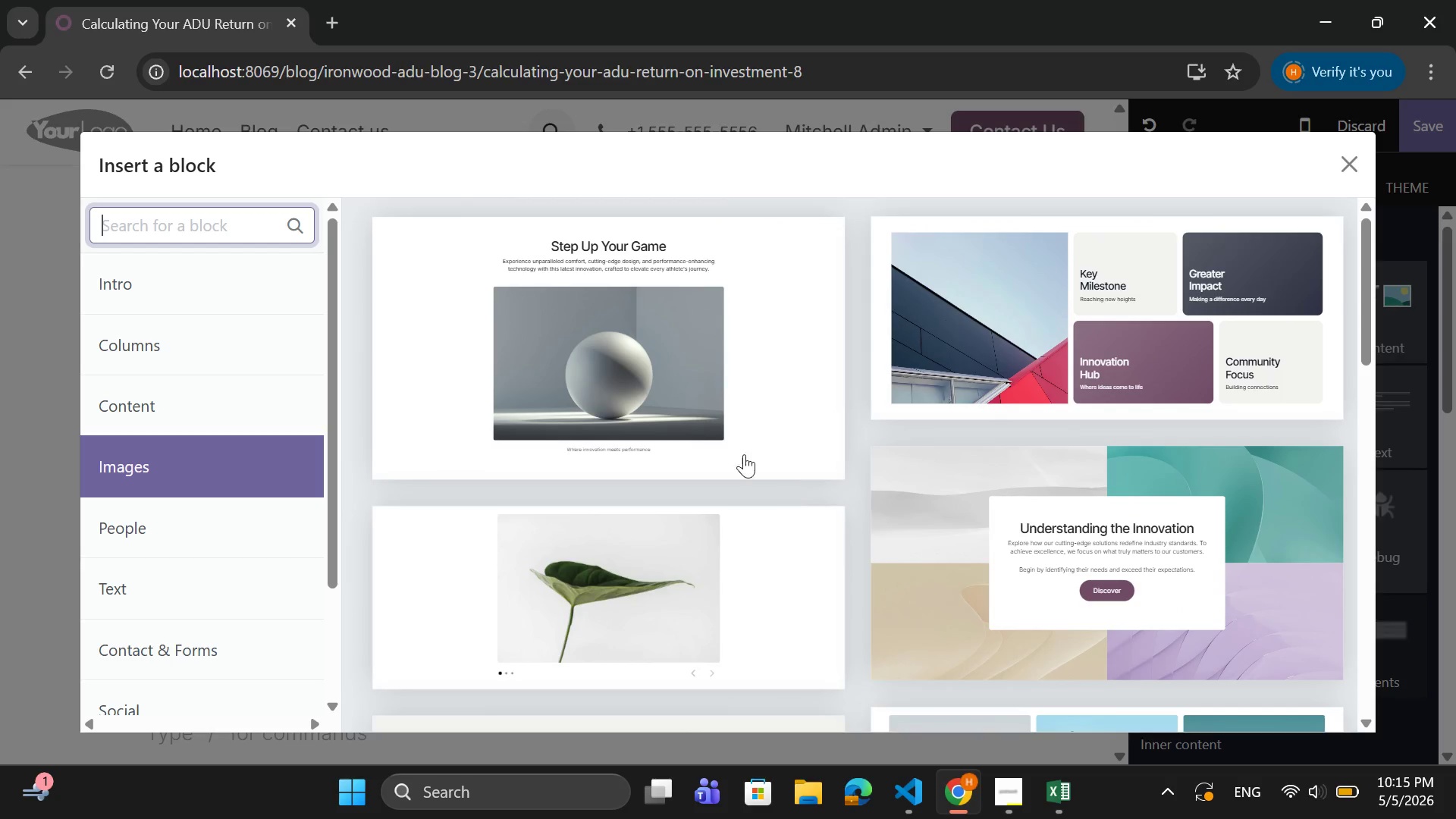 
scroll: coordinate [739, 470], scroll_direction: down, amount: 7.0
 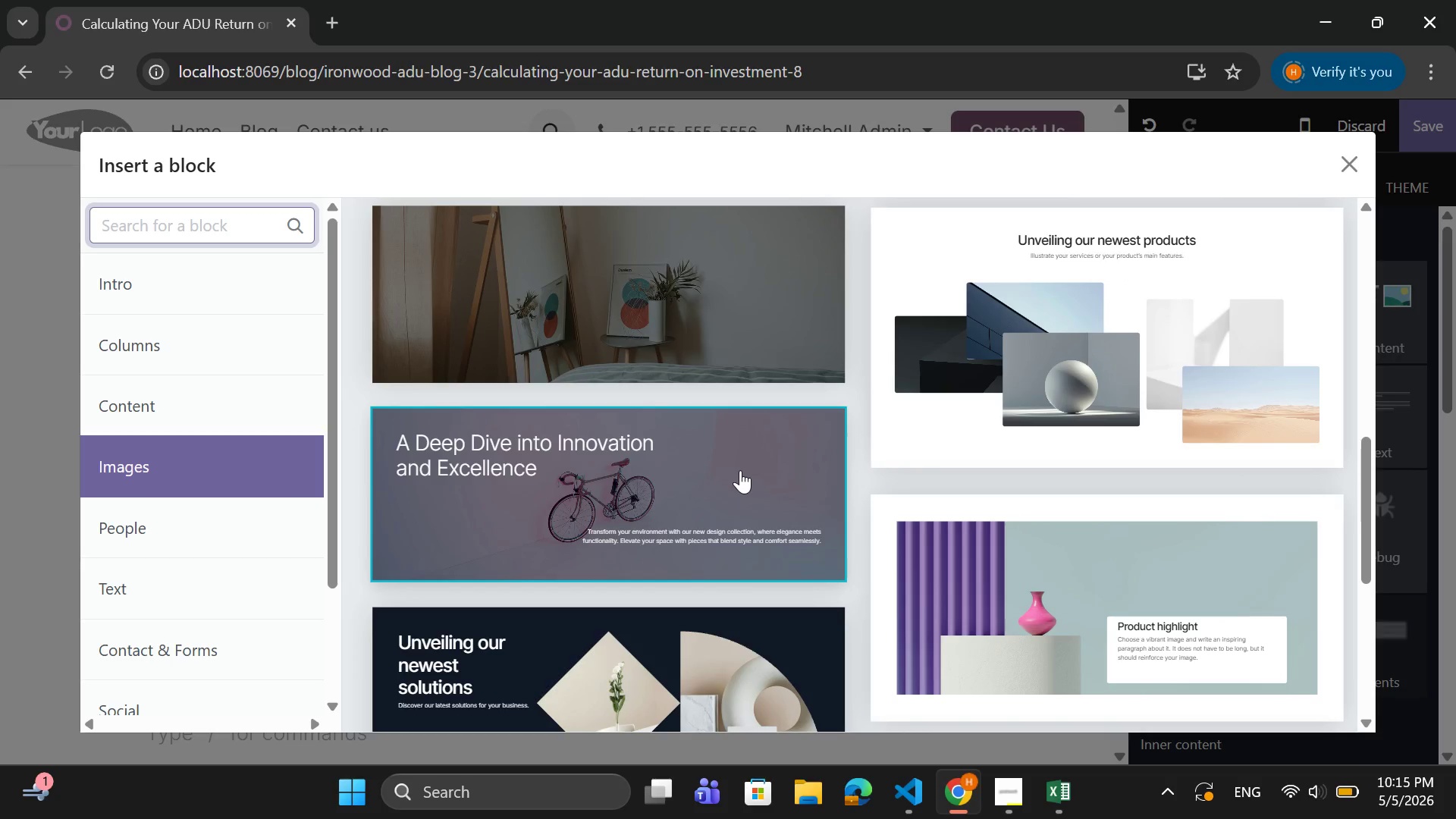 
left_click([740, 470])
 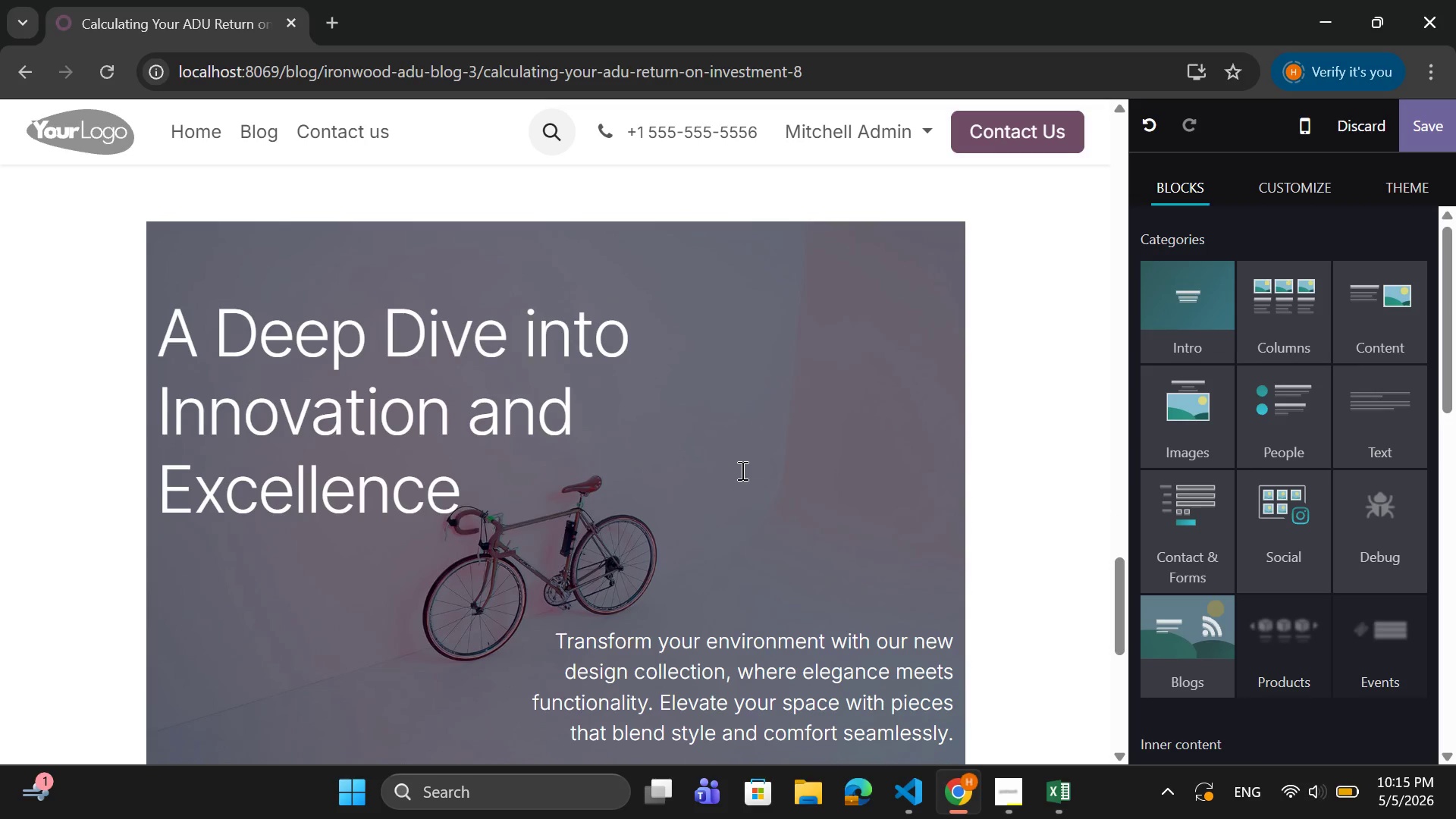 
scroll: coordinate [745, 469], scroll_direction: down, amount: 2.0
 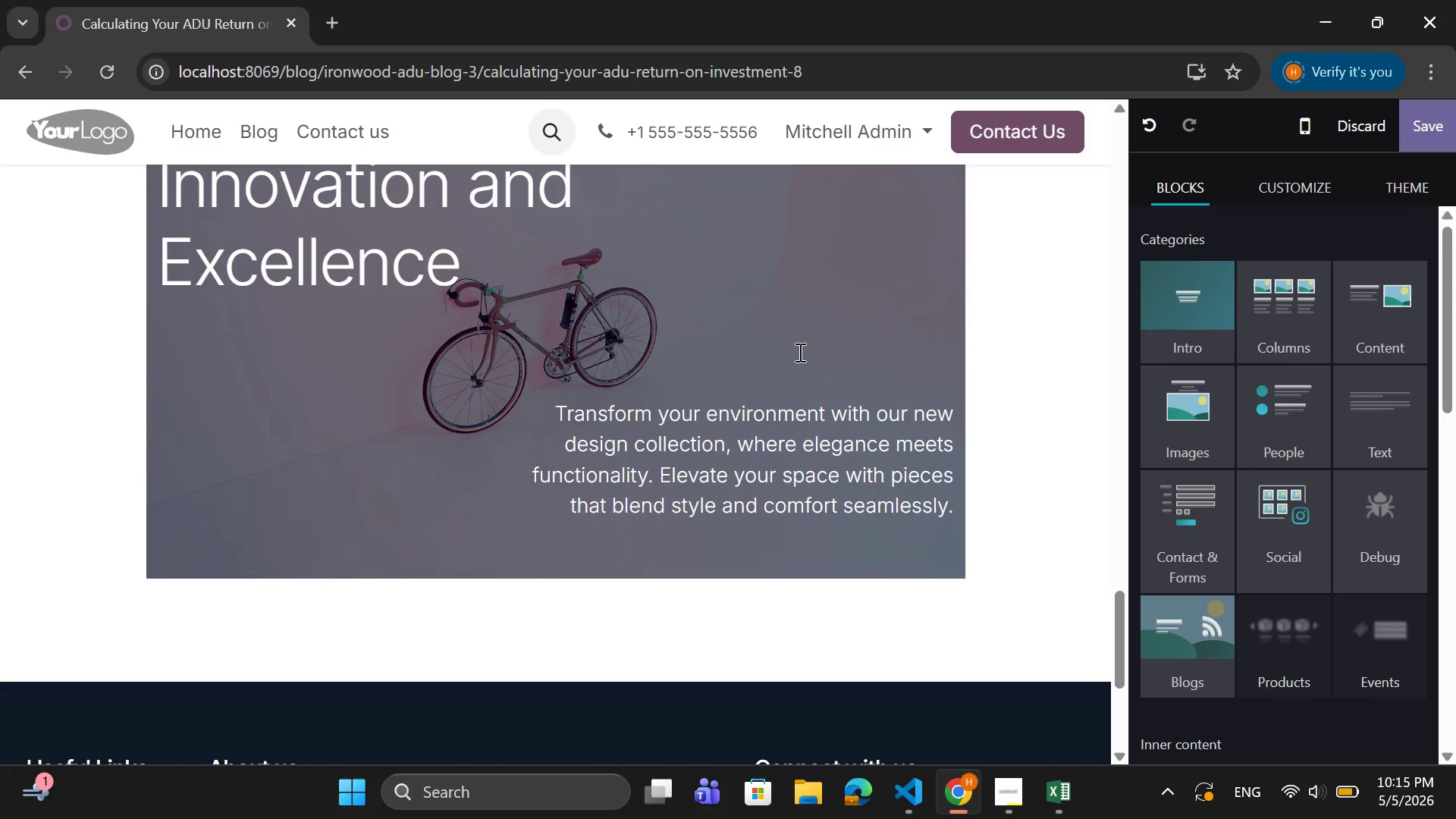 
left_click([799, 352])
 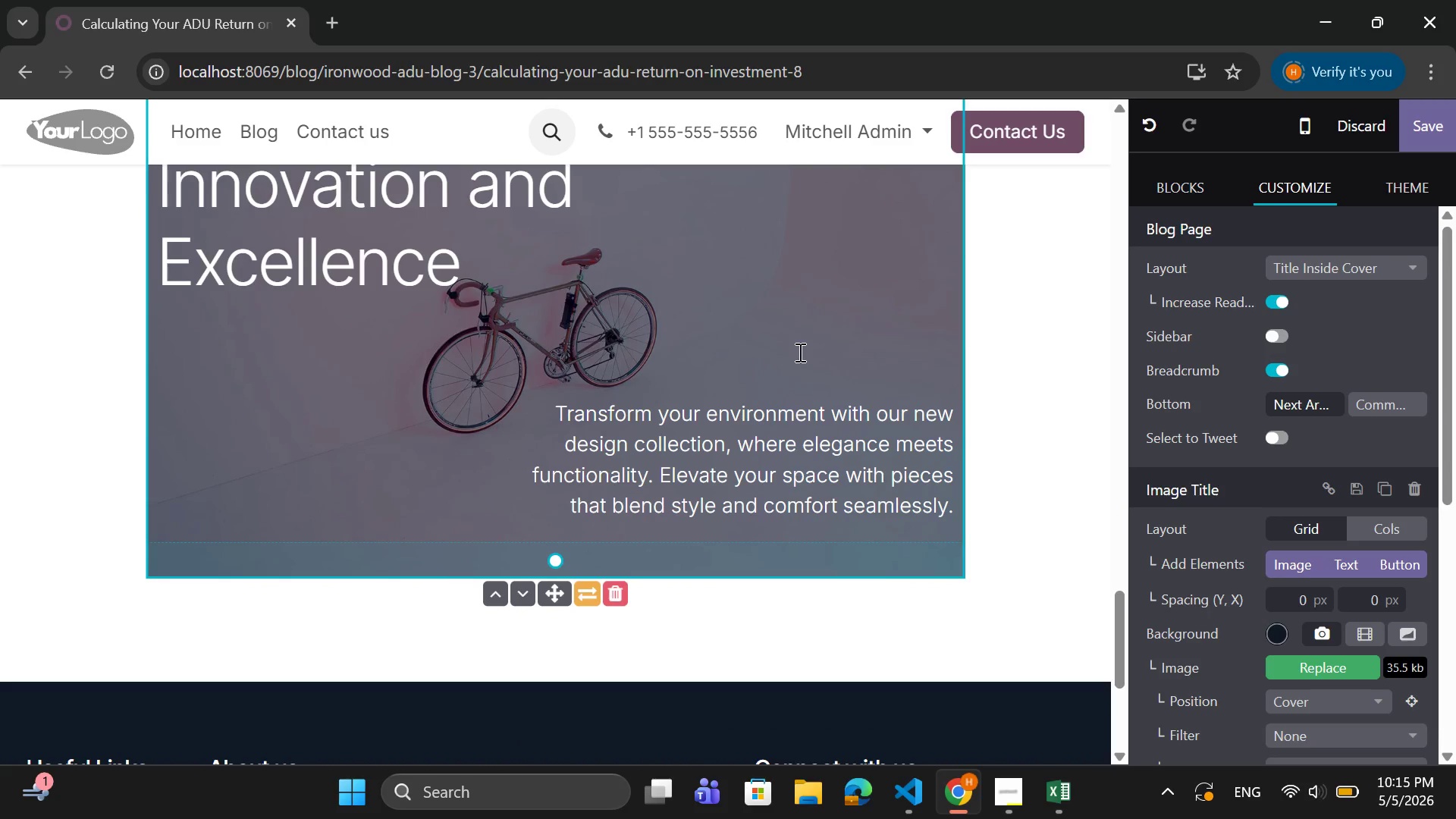 
scroll: coordinate [1178, 558], scroll_direction: down, amount: 1.0
 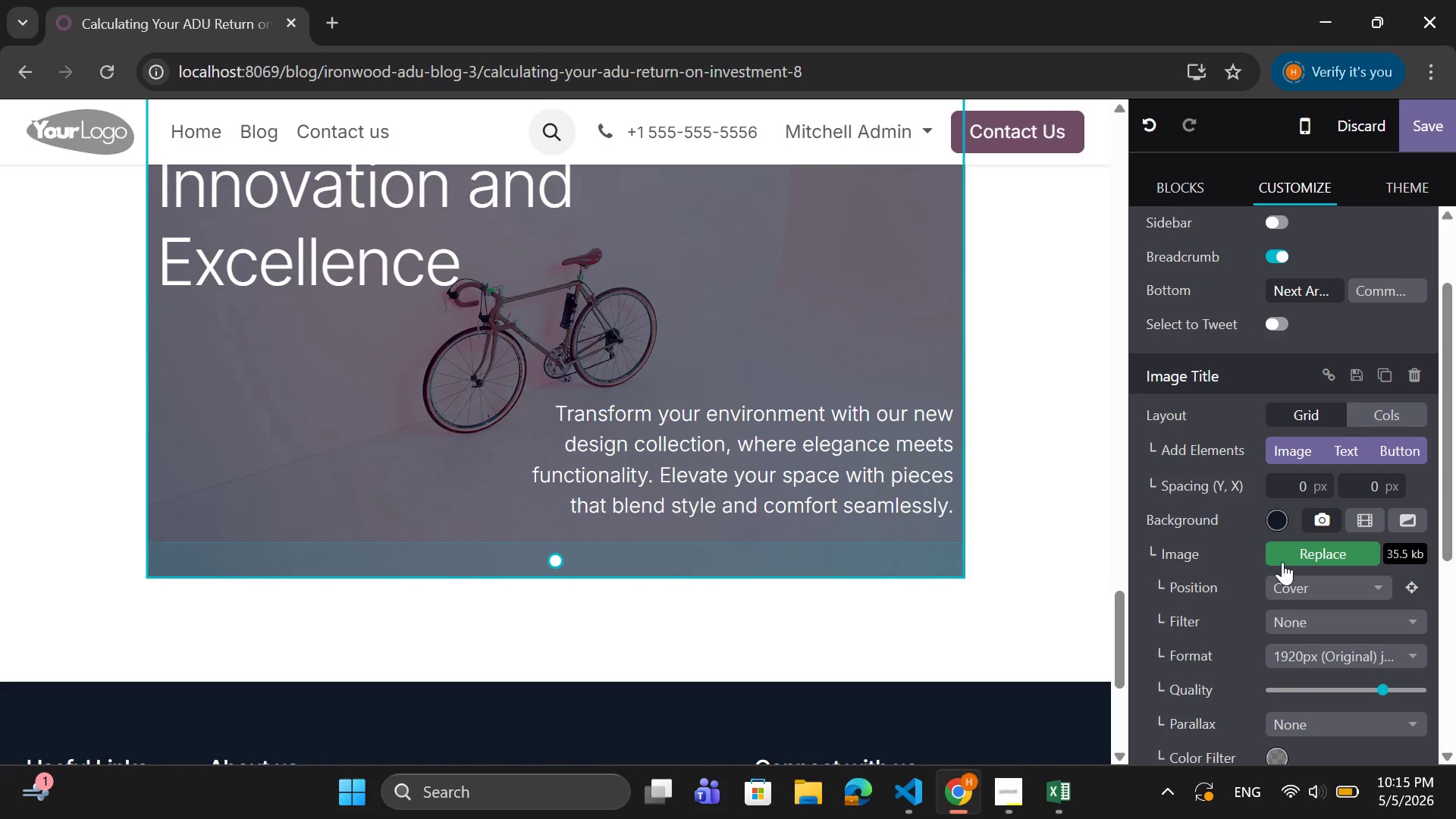 
left_click([1298, 553])
 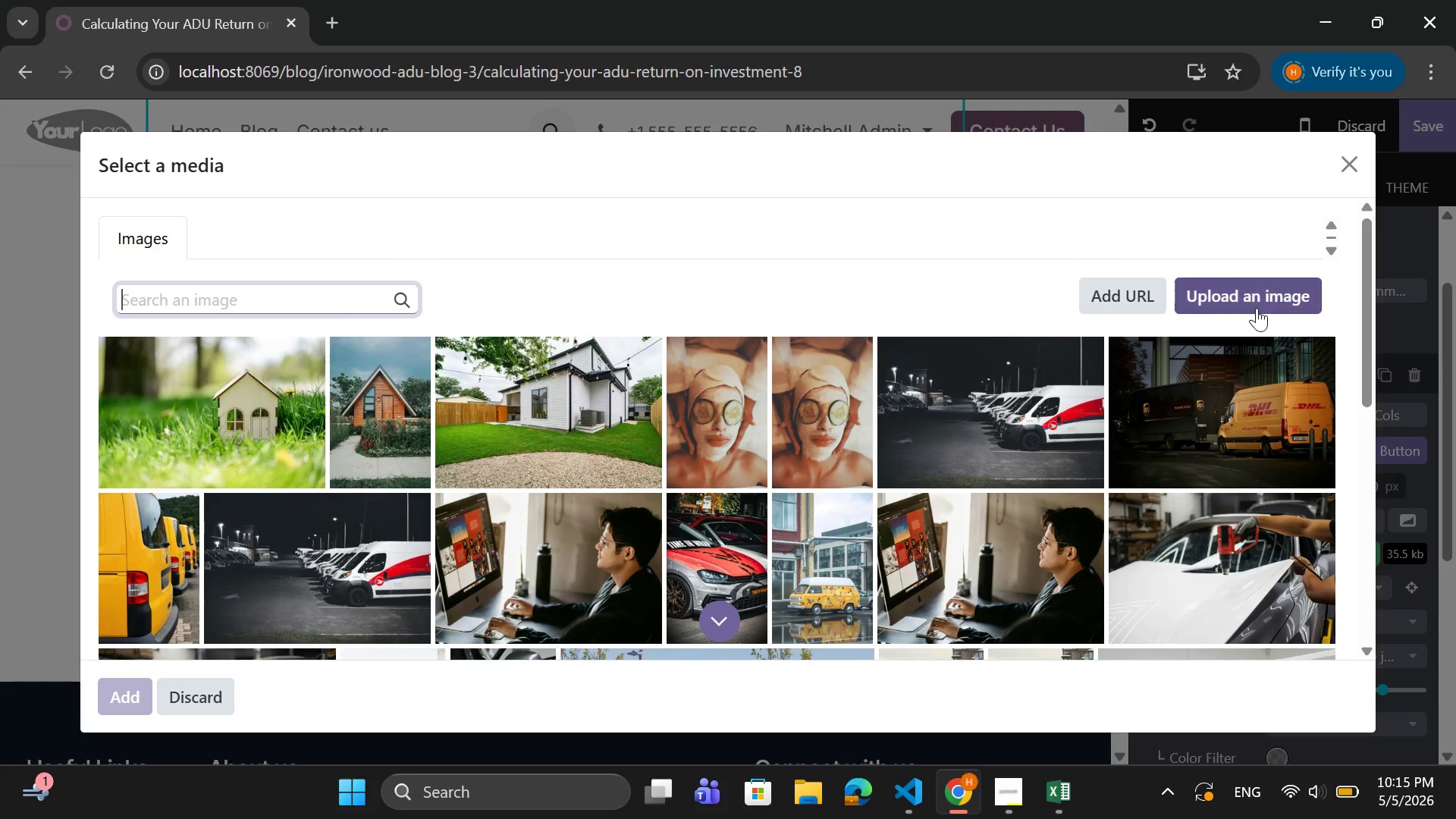 
wait(5.47)
 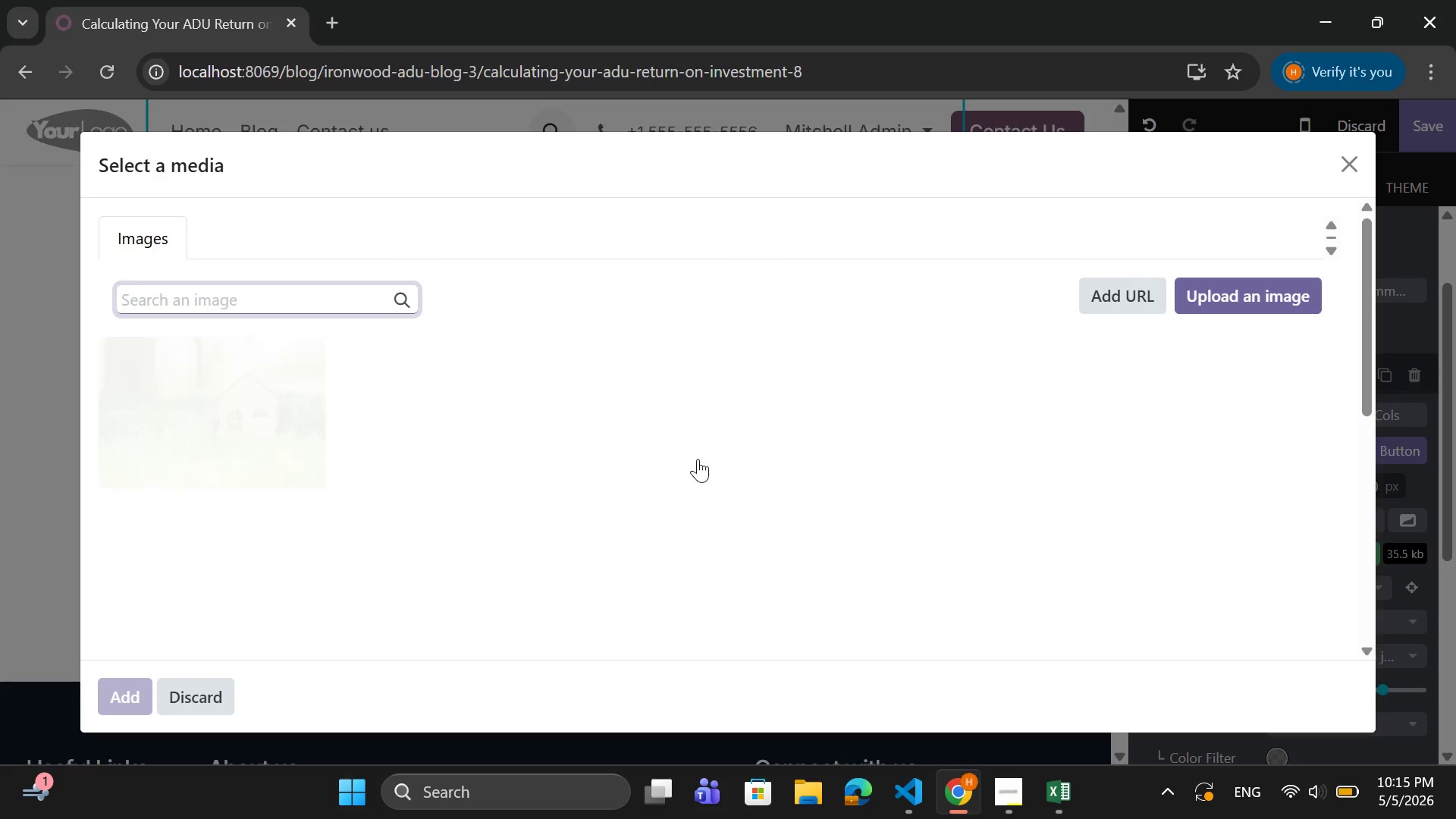 
left_click([1281, 297])
 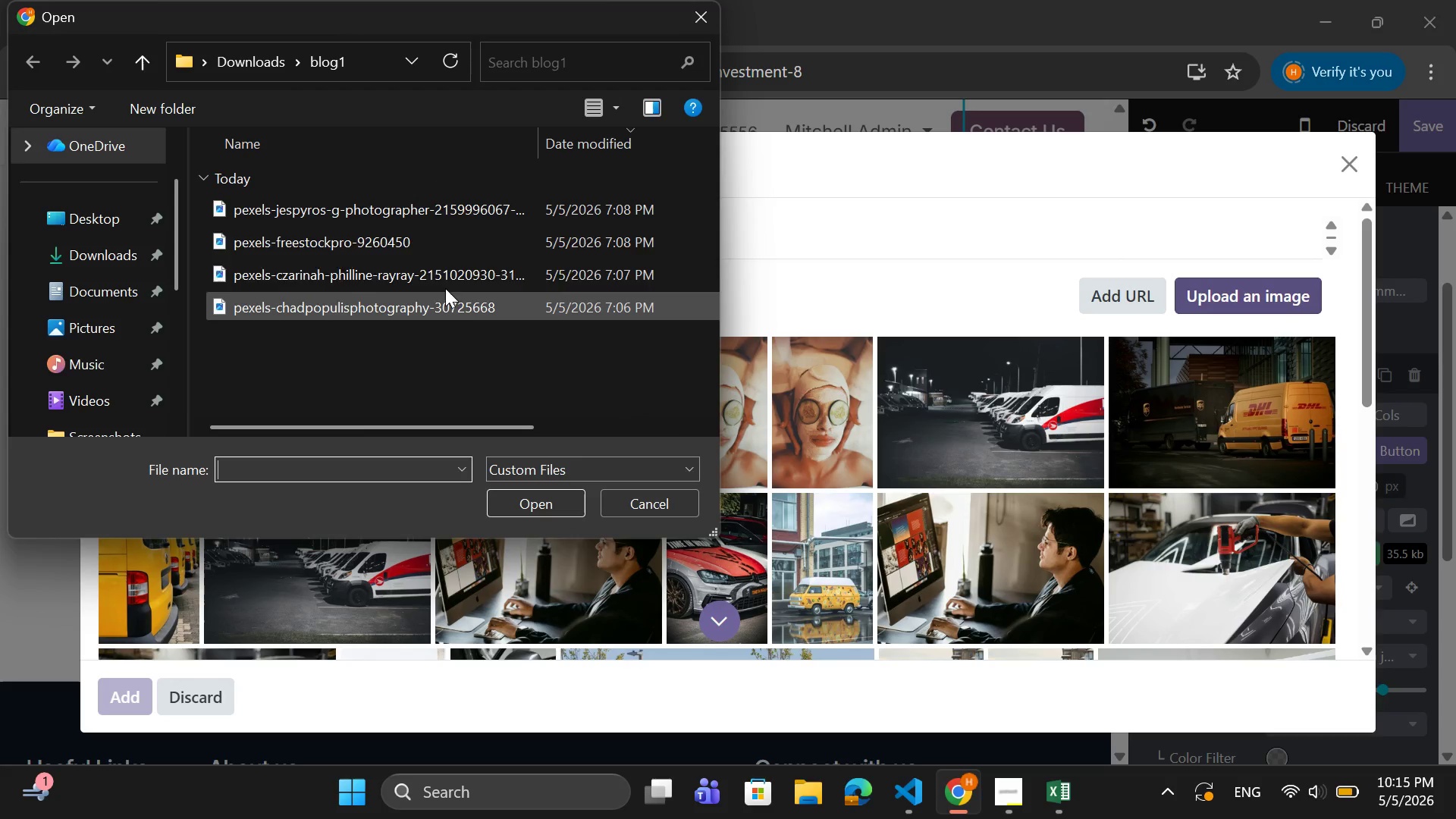 
left_click([435, 210])
 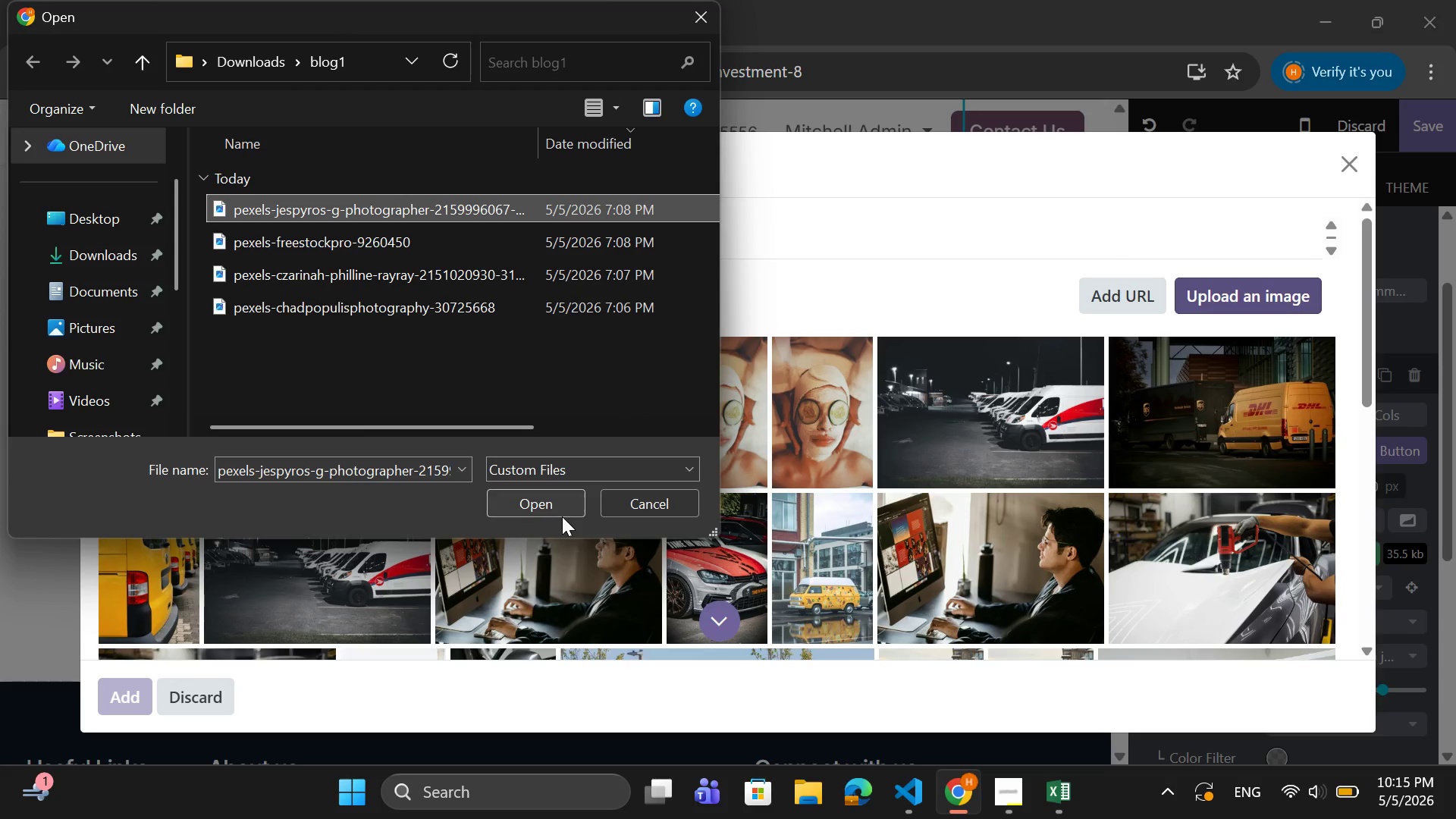 
left_click([563, 504])
 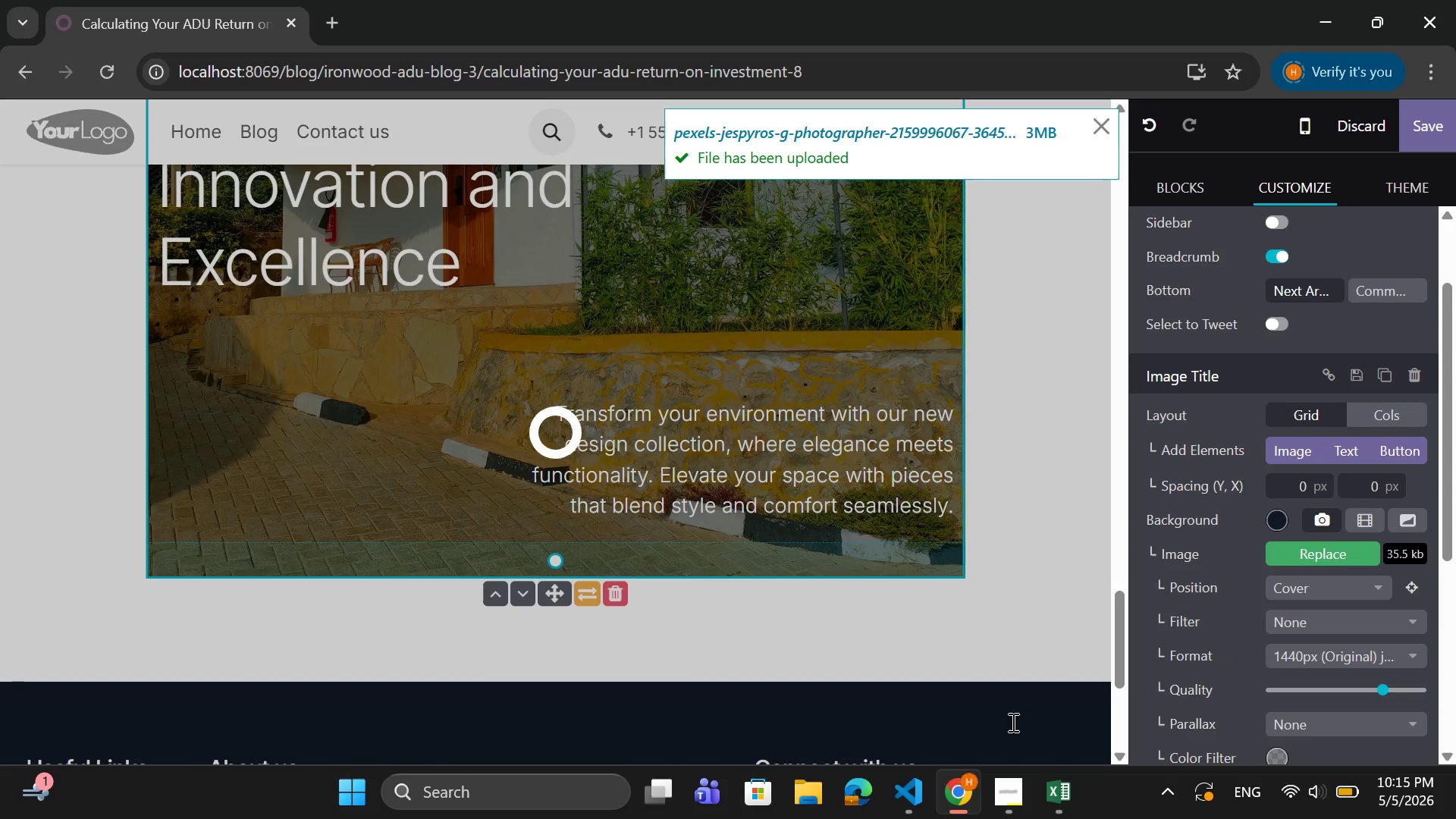 
wait(6.0)
 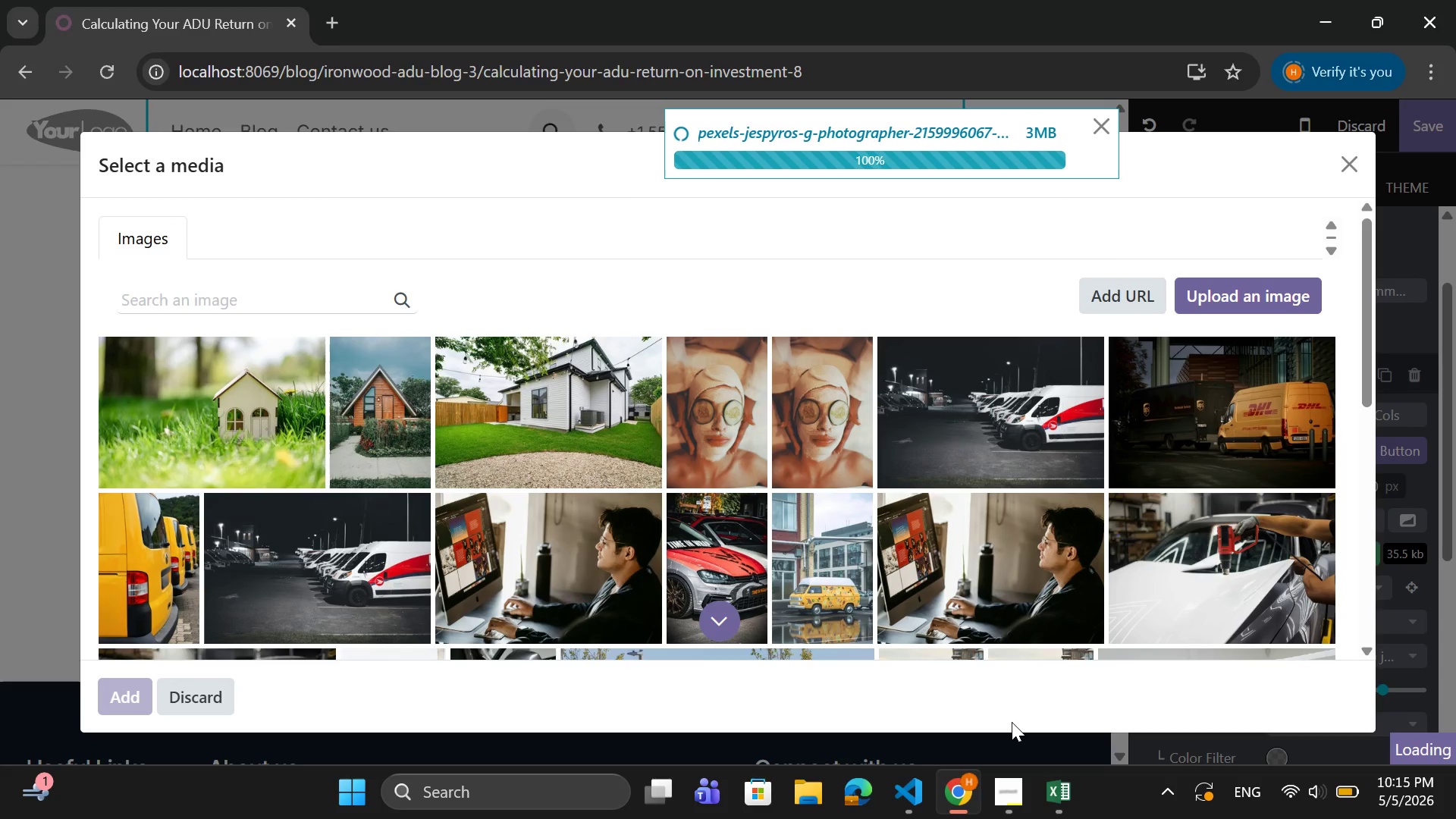 
scroll: coordinate [647, 317], scroll_direction: up, amount: 3.0
 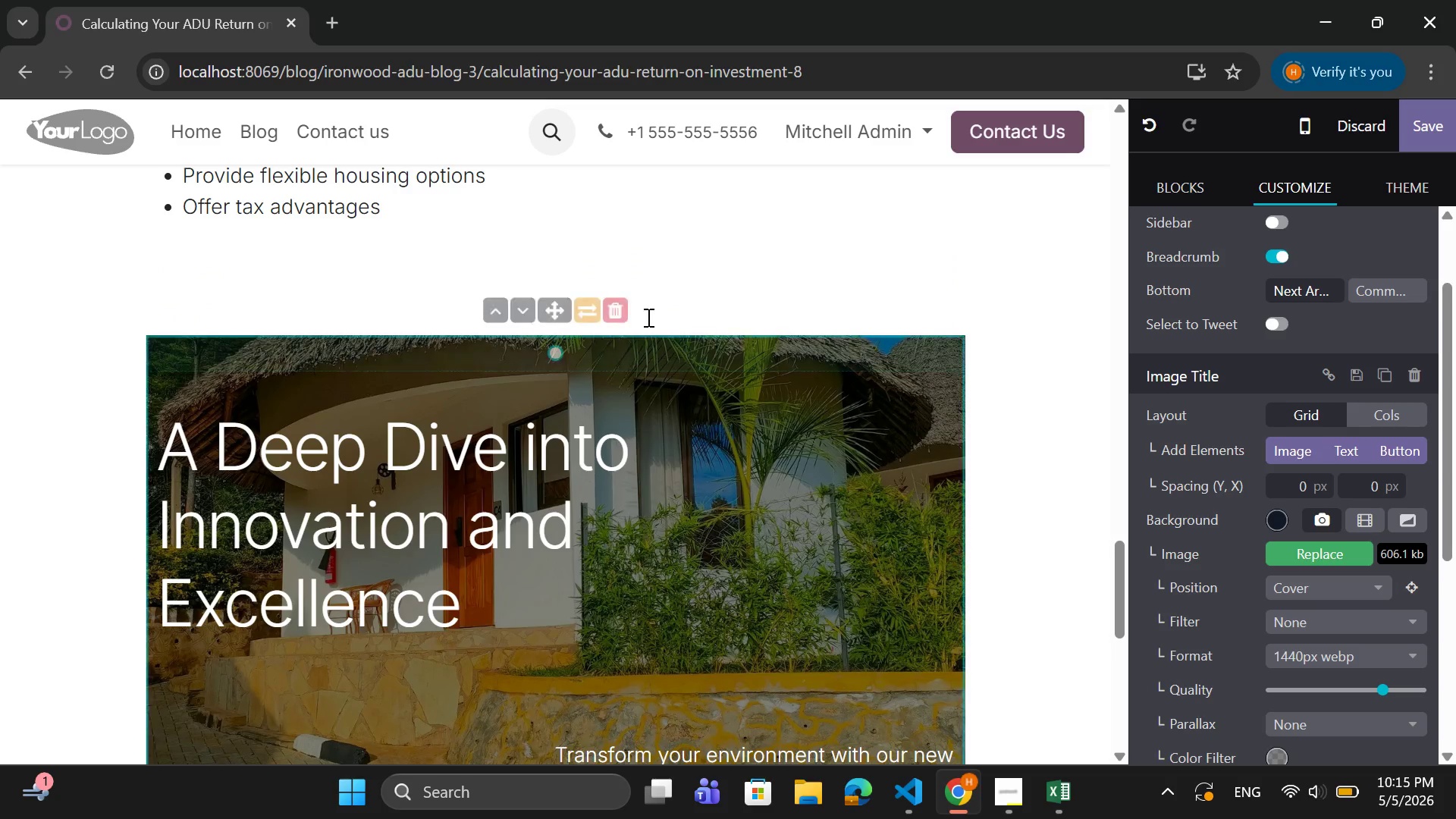 
scroll: coordinate [647, 317], scroll_direction: down, amount: 2.0
 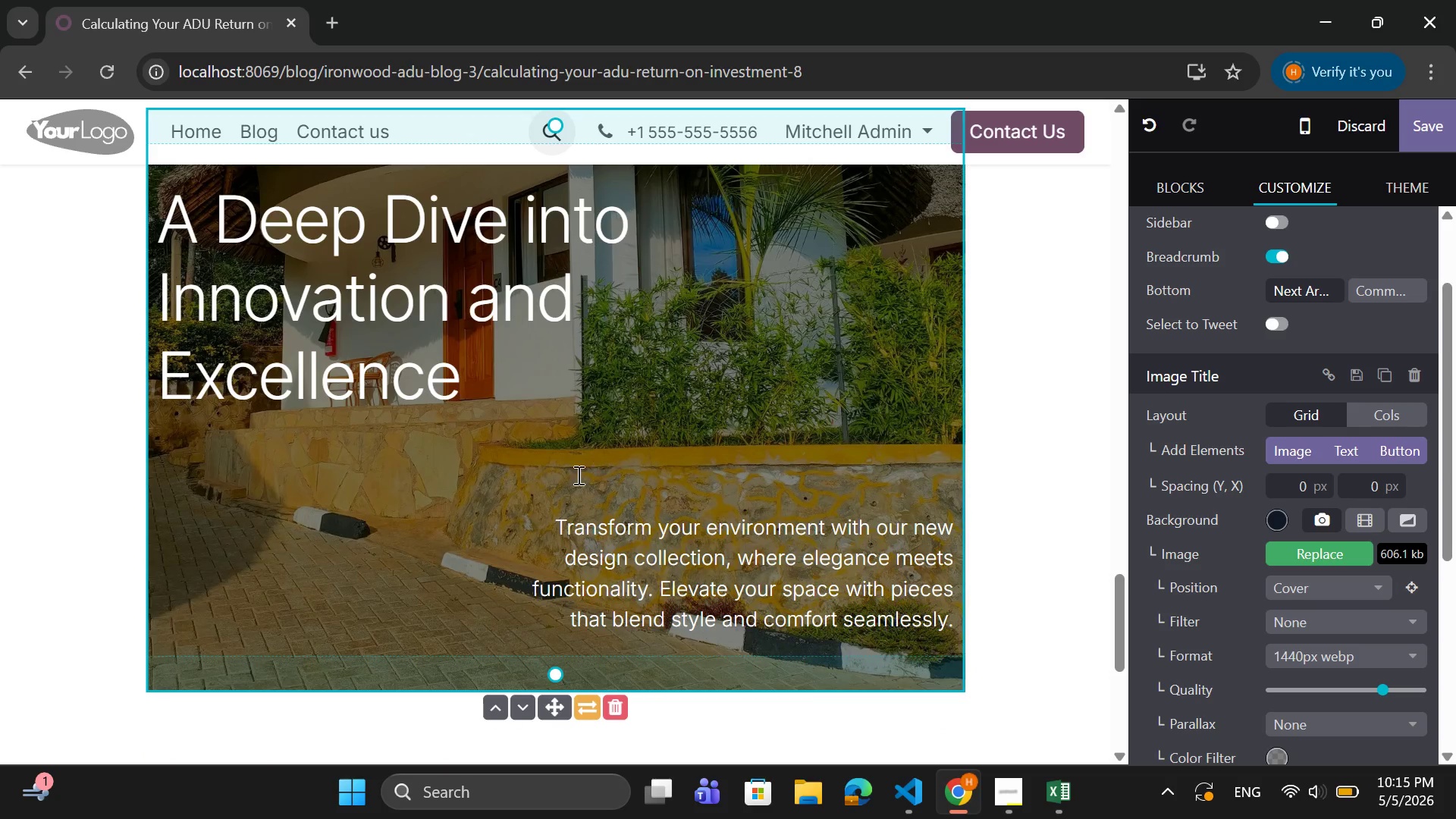 
left_click_drag(start_coordinate=[469, 384], to_coordinate=[171, 233])
 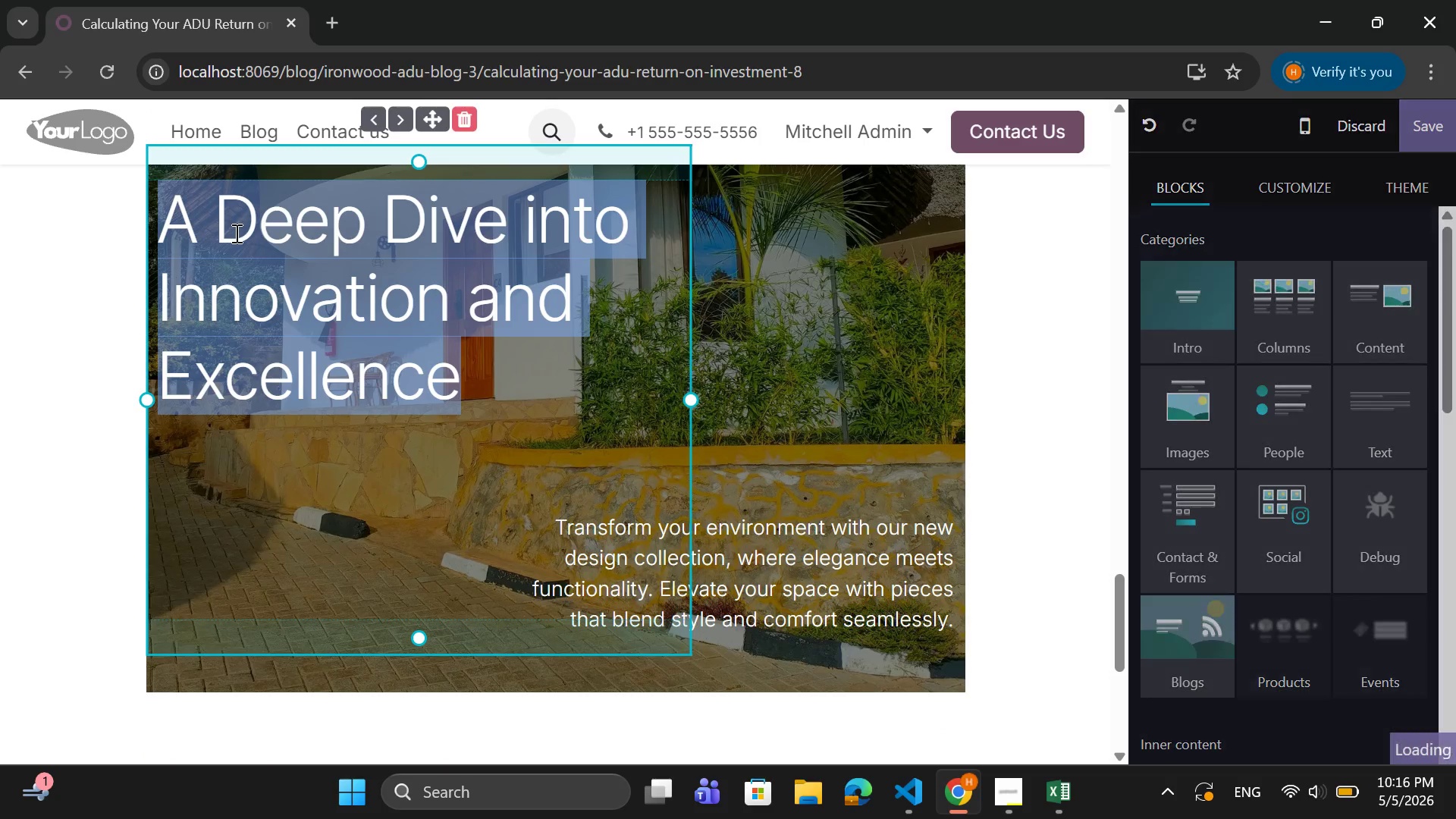 
type(Want exact numbers for your property)
 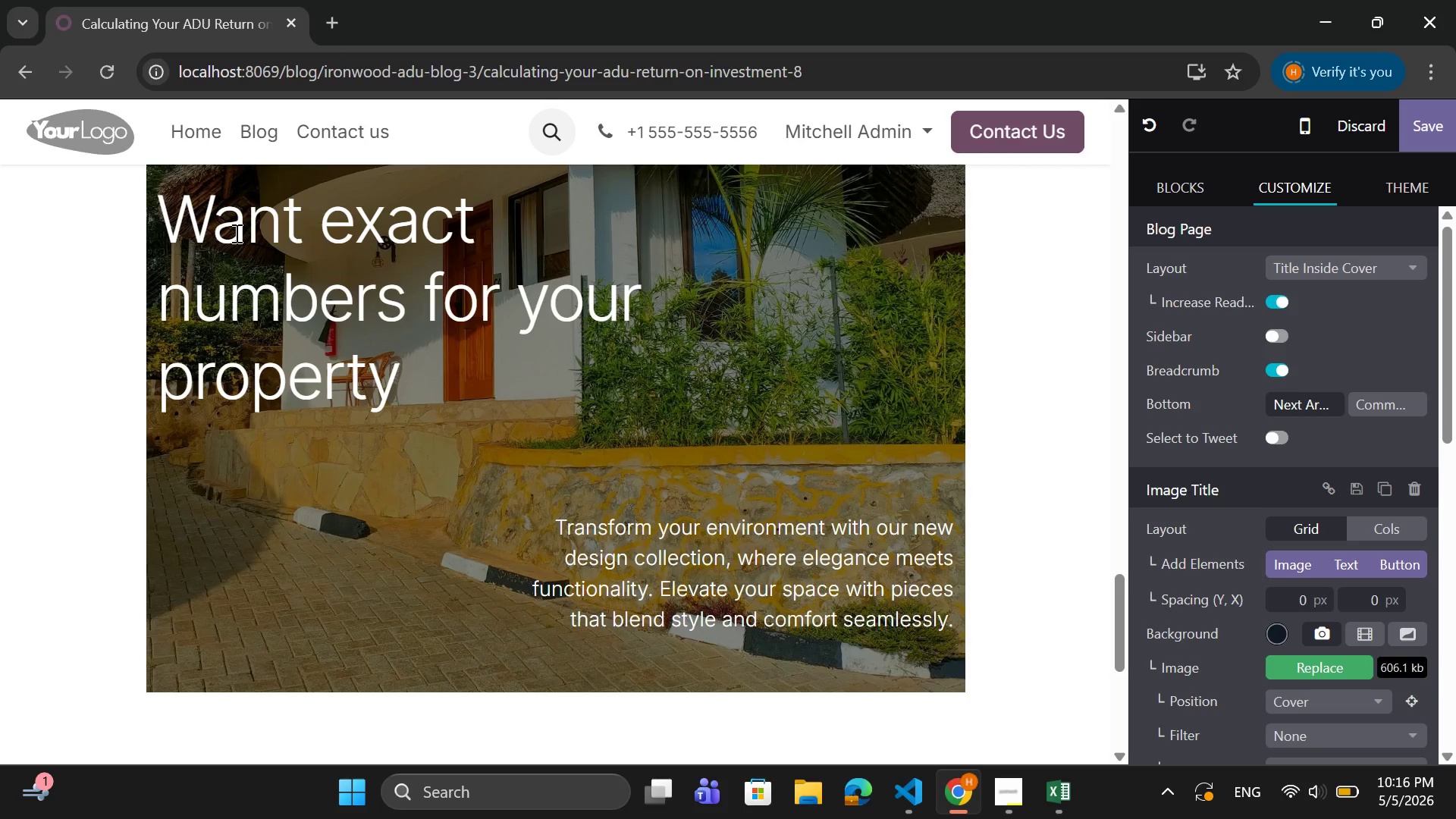 
hold_key(key=ShiftRight, duration=0.59)
 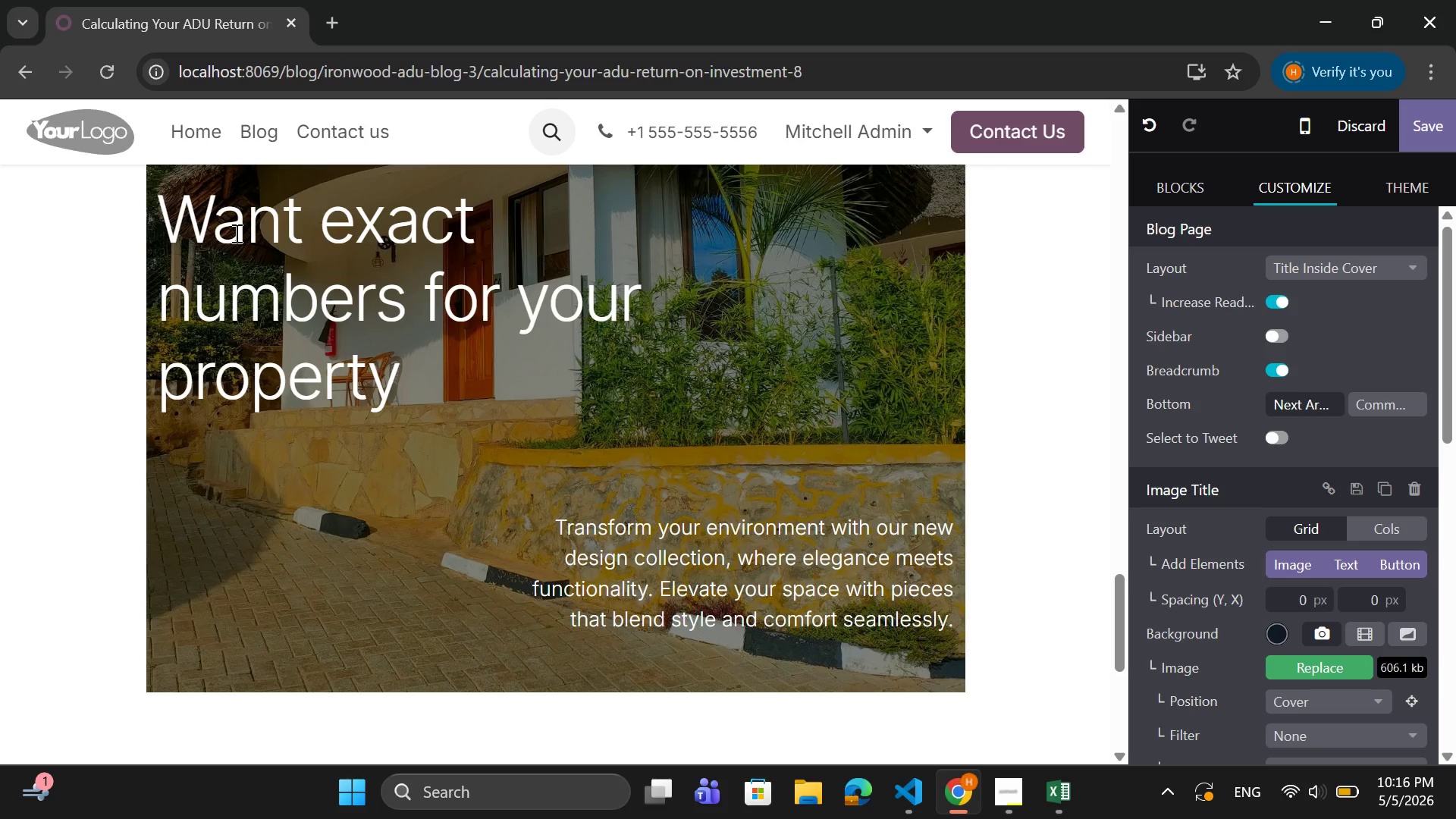 
key(Shift+ShiftRight)
 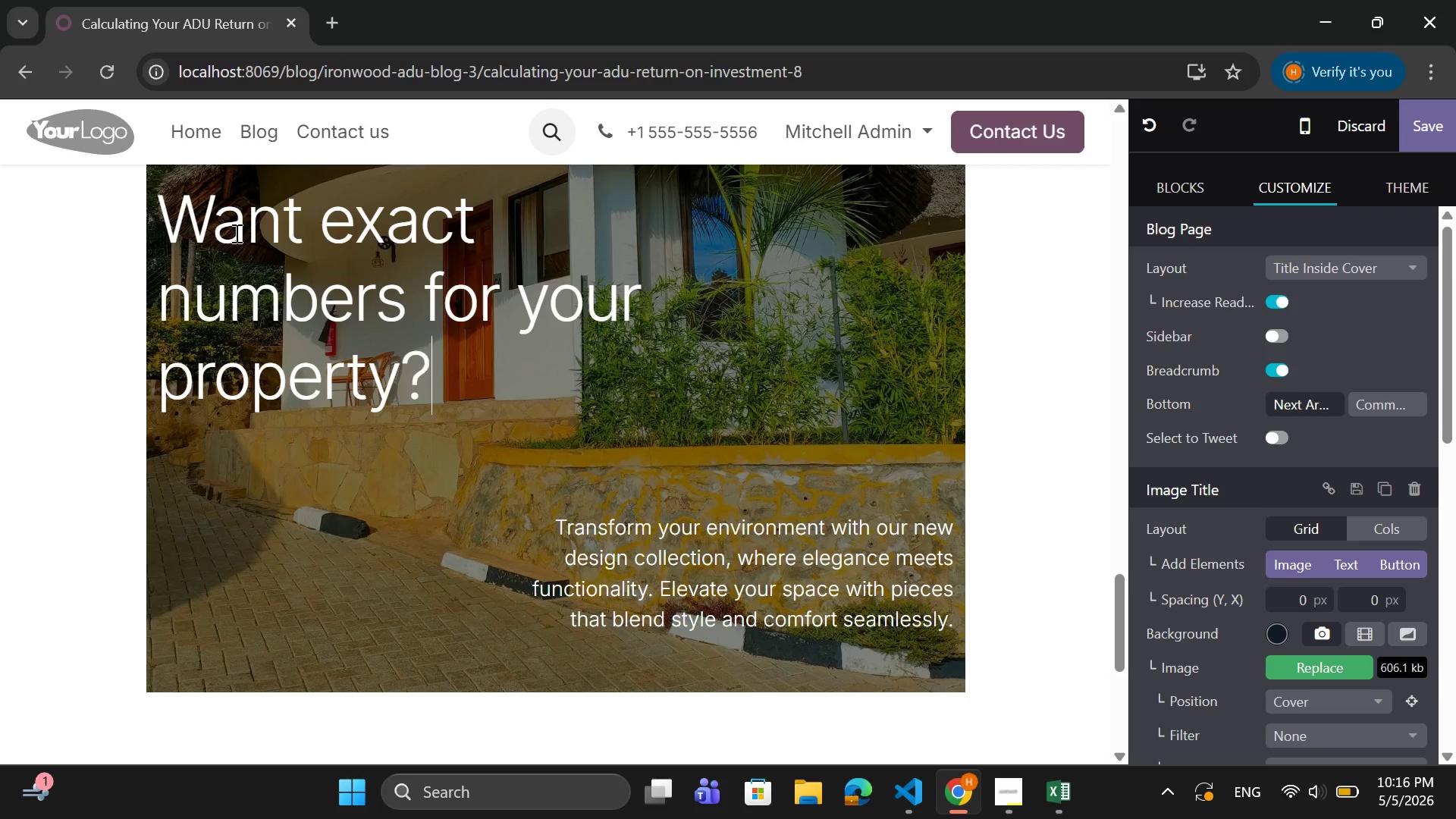 
key(Shift+Slash)
 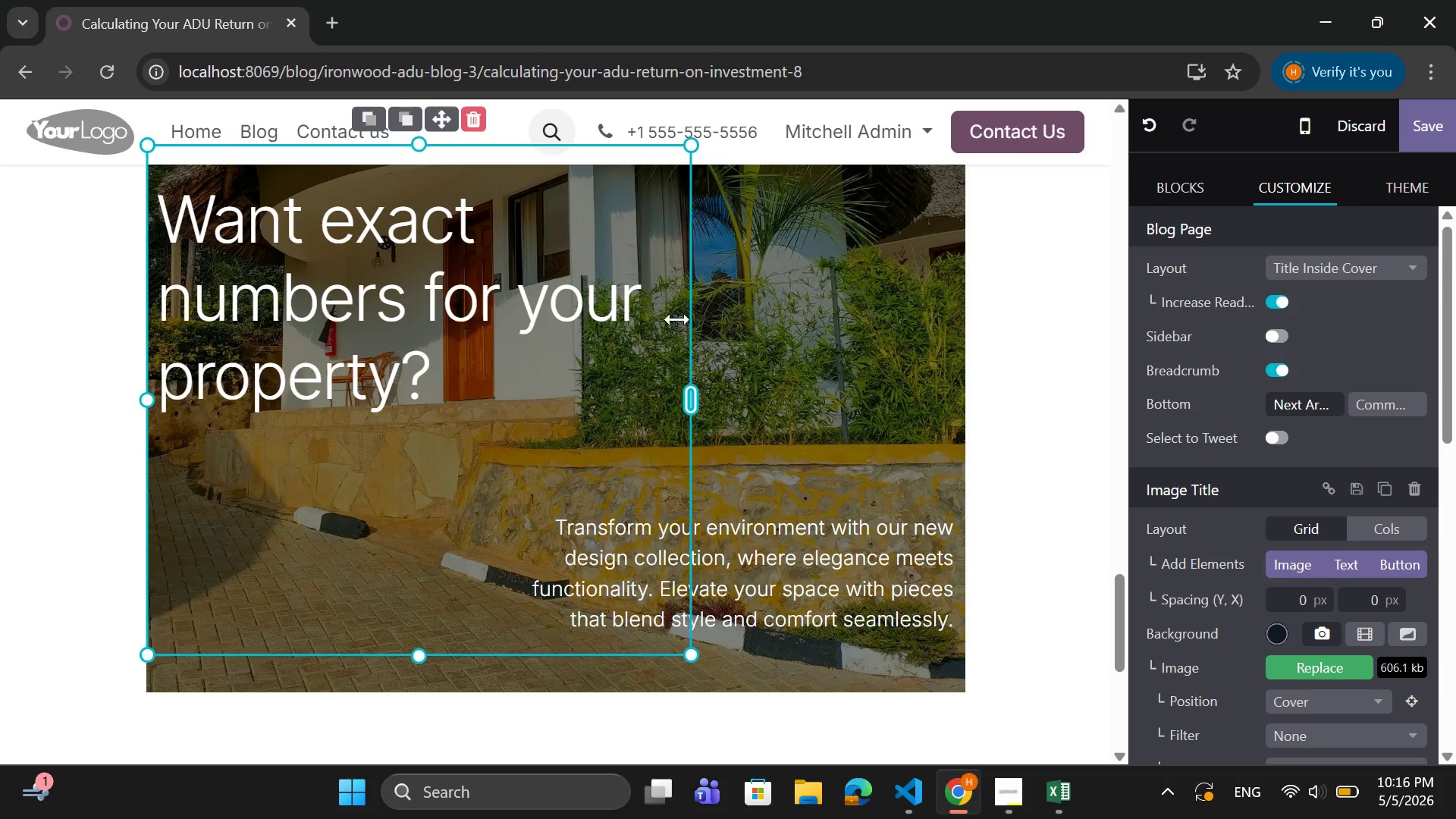 
wait(5.17)
 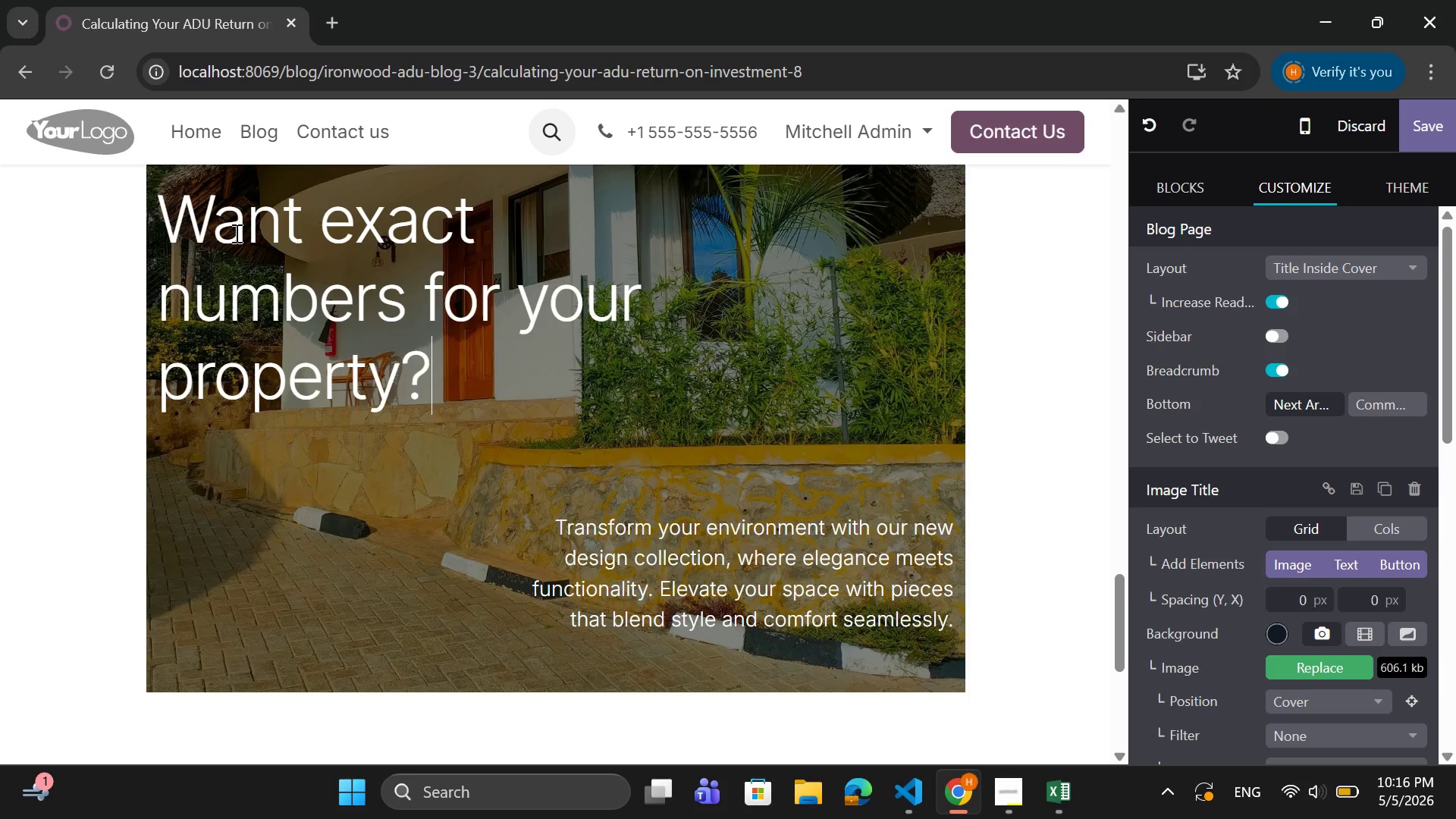 
left_click_drag(start_coordinate=[563, 510], to_coordinate=[712, 546])
 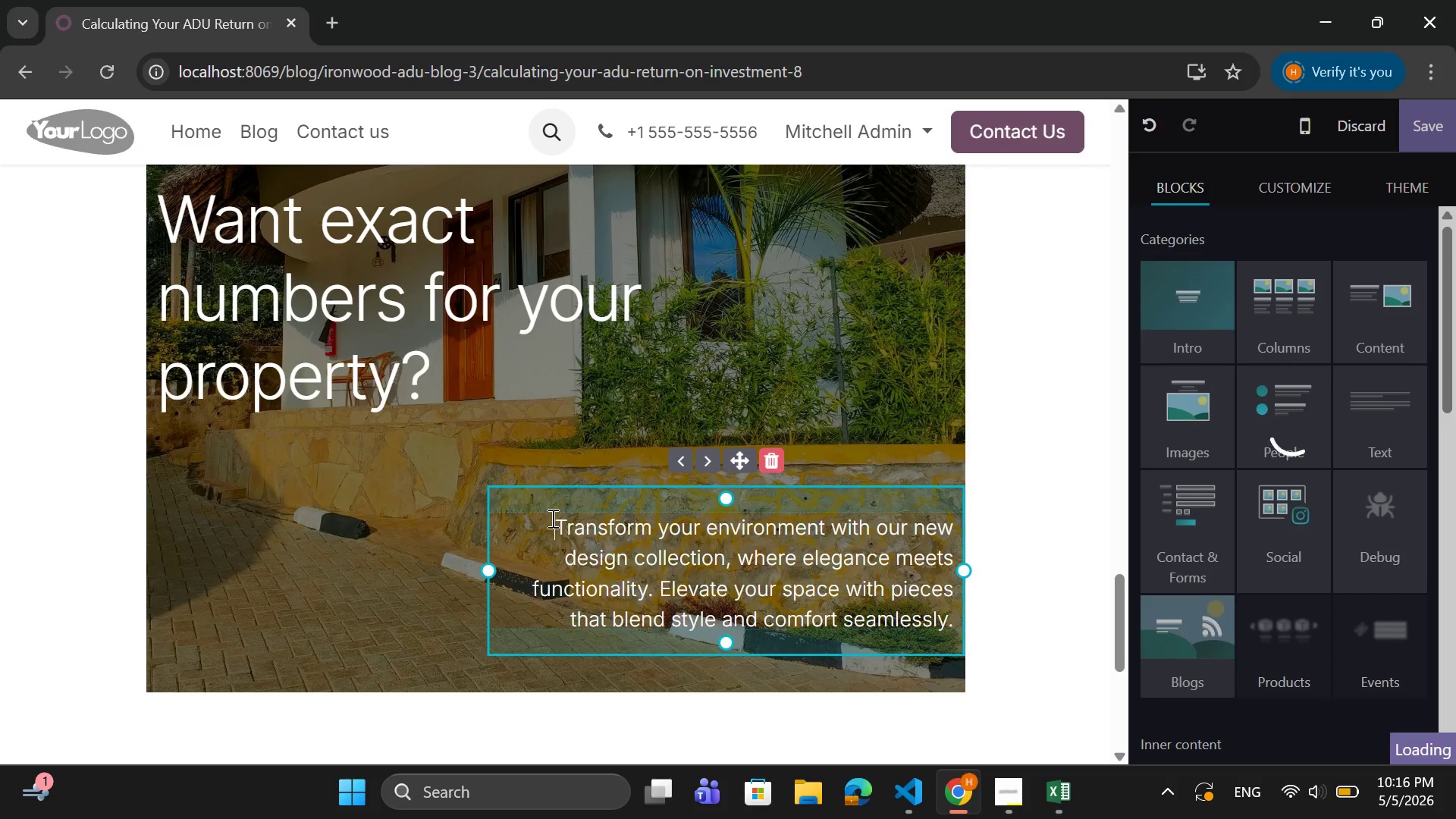 
double_click([551, 518])
 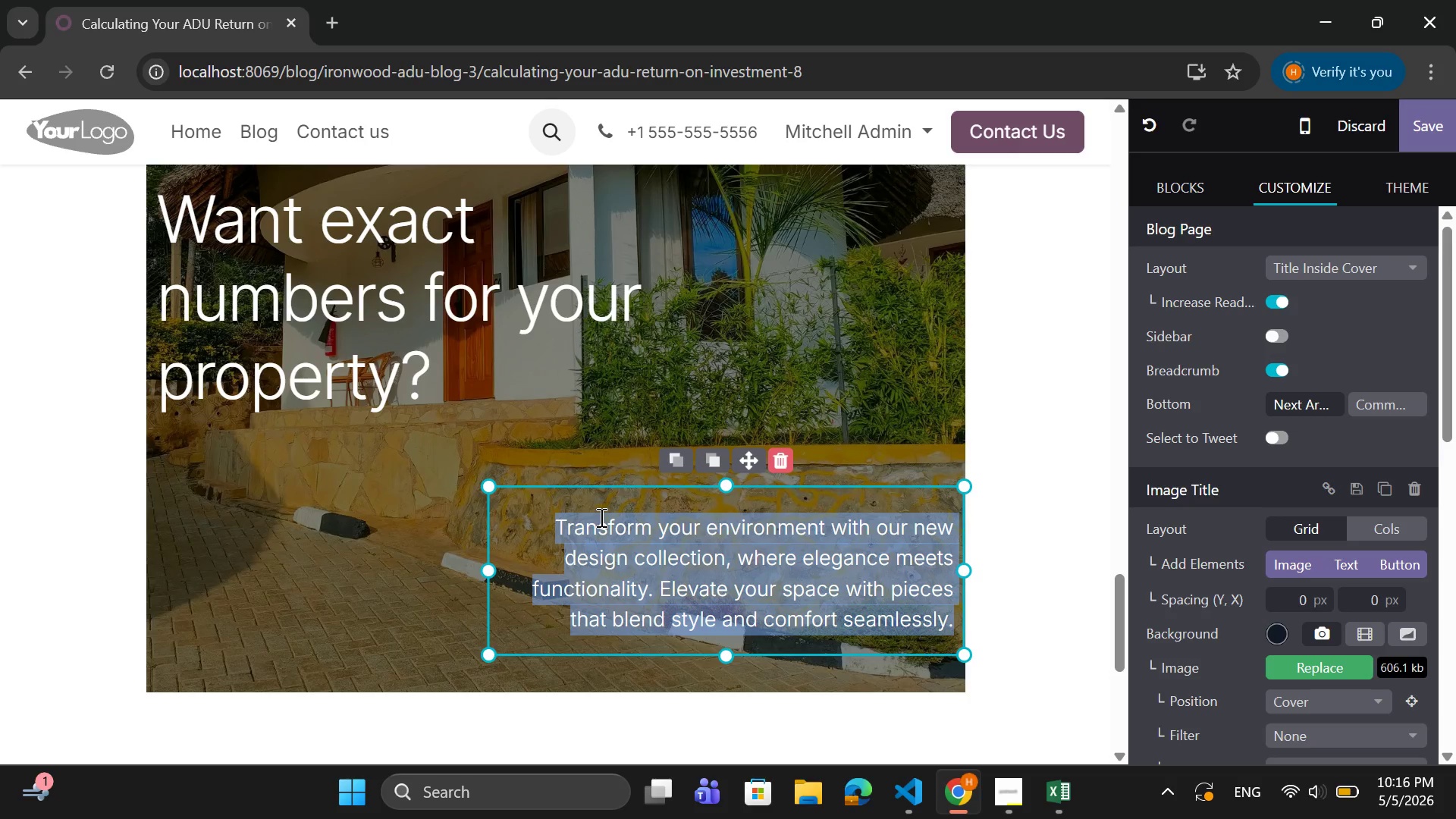 
key(Backspace)
 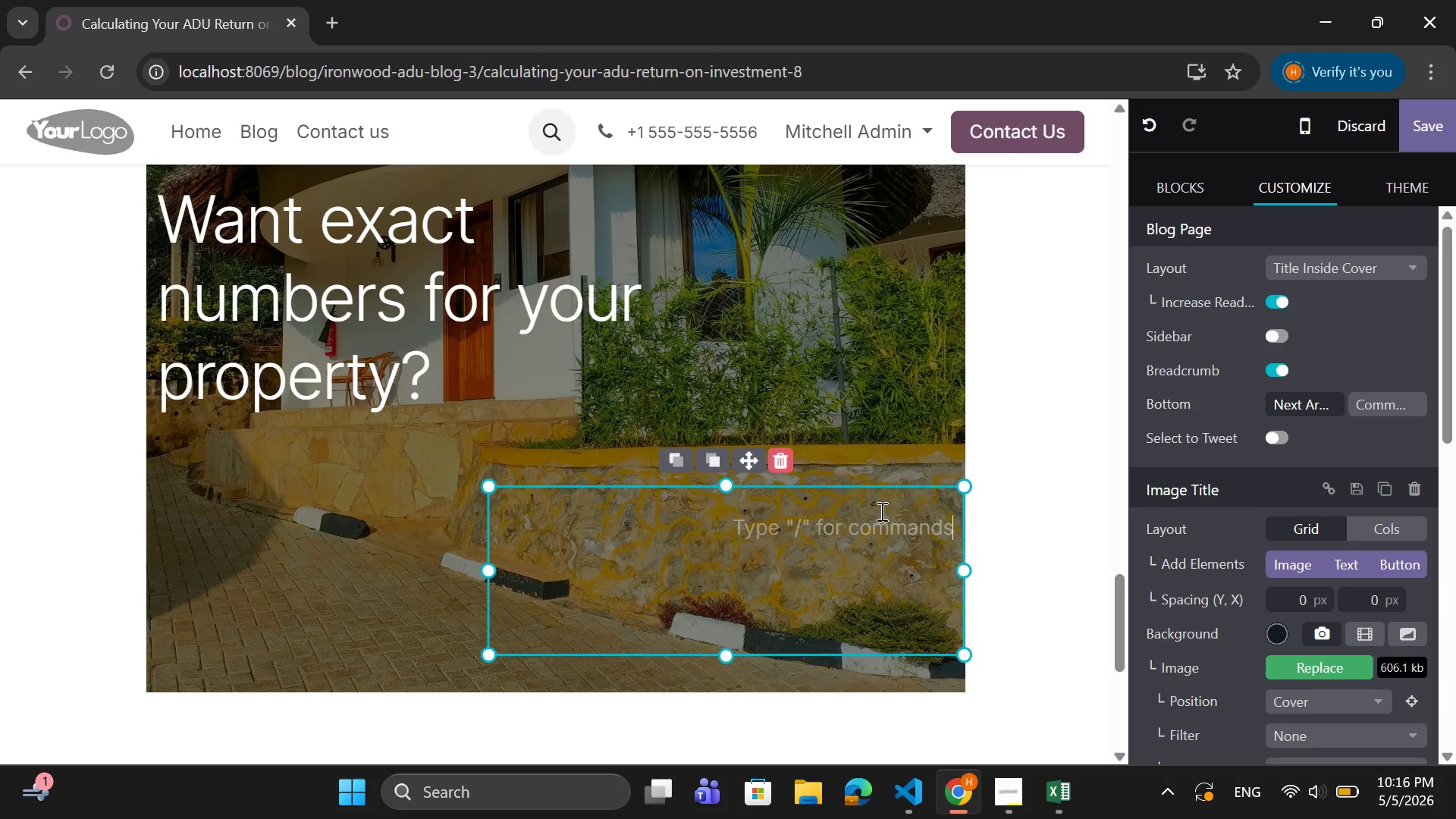 
scroll: coordinate [1214, 591], scroll_direction: down, amount: 8.0
 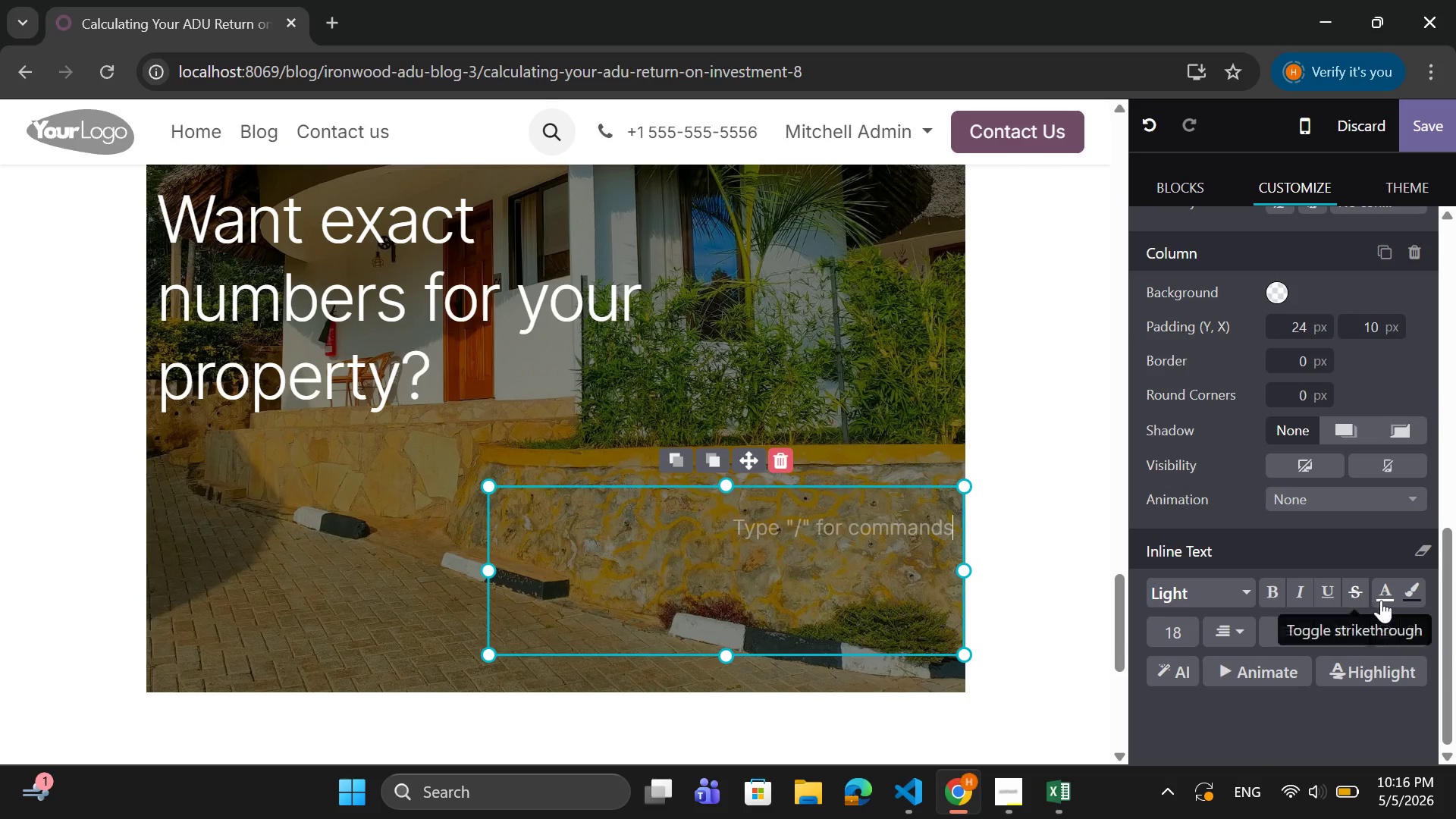 
scroll: coordinate [1305, 532], scroll_direction: up, amount: 6.0
 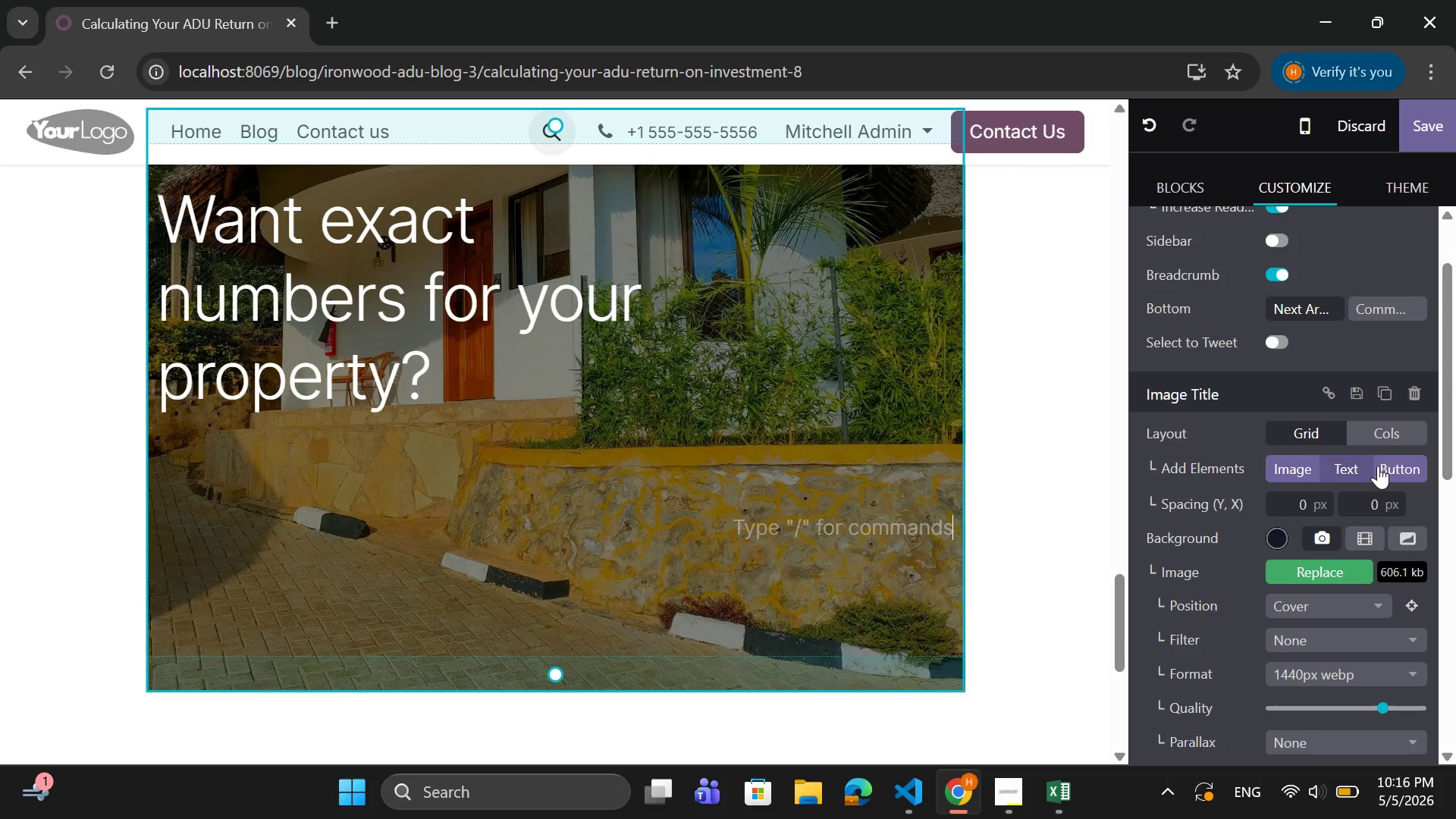 
left_click([1387, 463])
 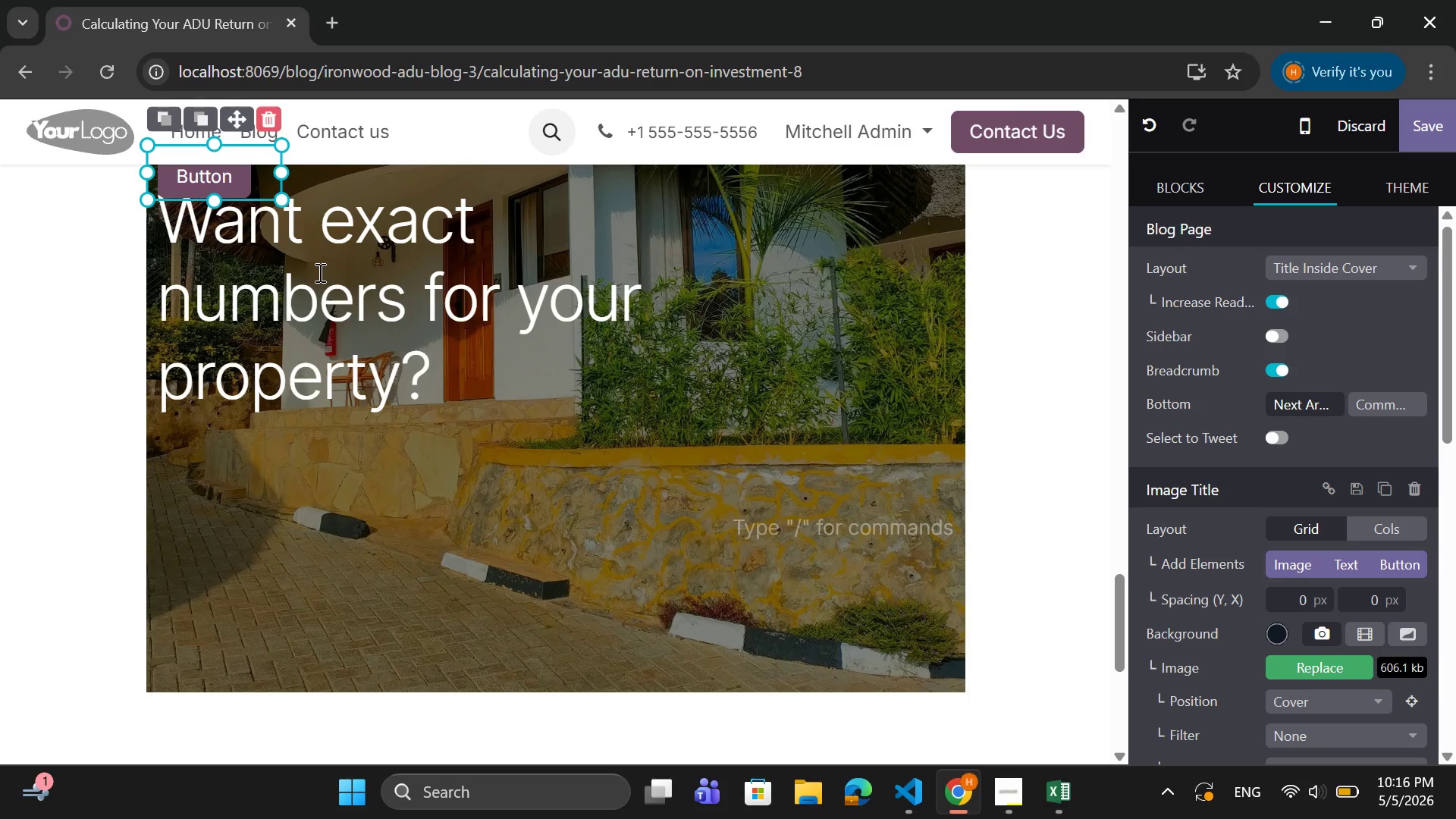 
left_click_drag(start_coordinate=[241, 121], to_coordinate=[814, 524])
 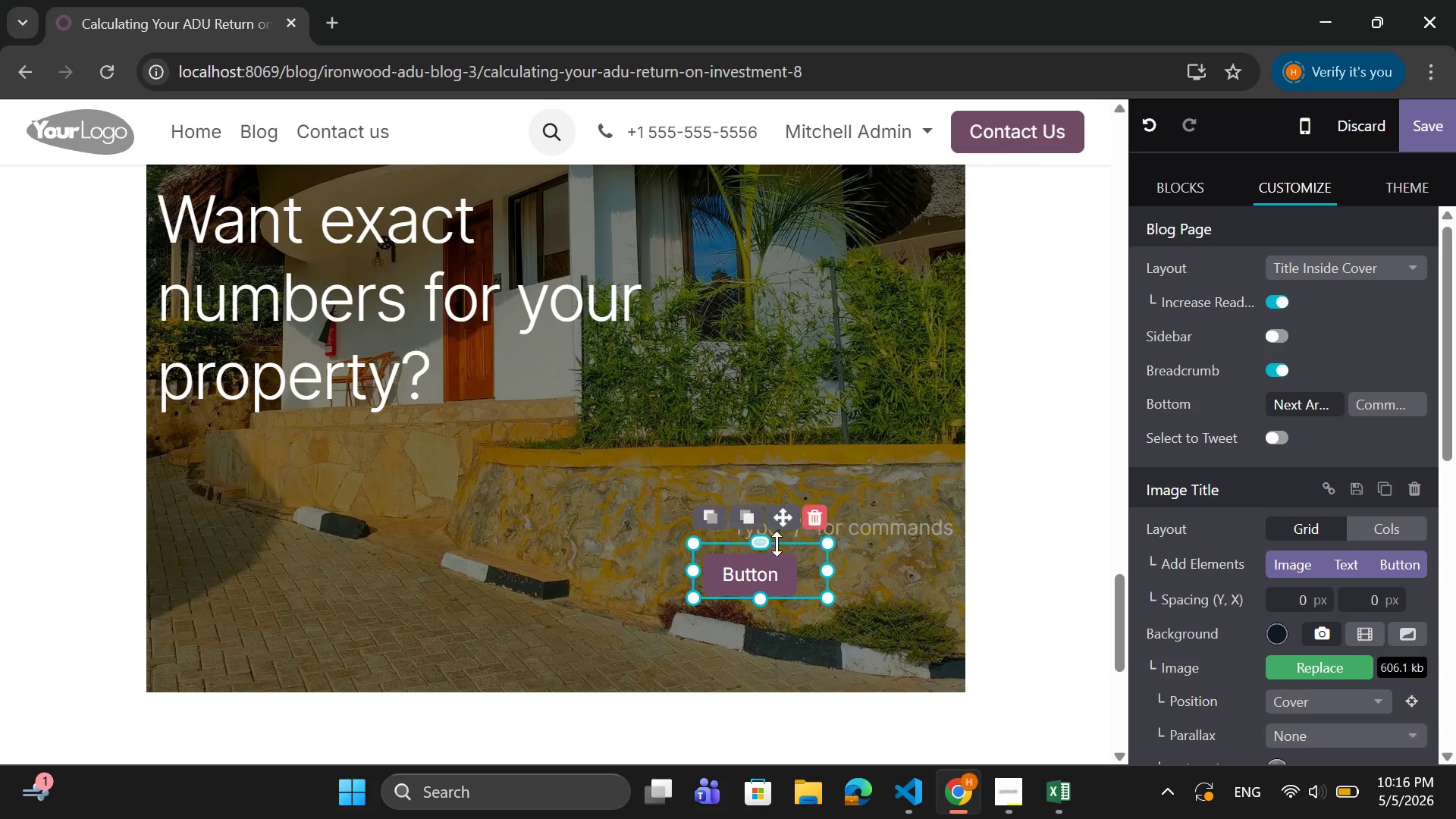 
scroll: coordinate [1158, 582], scroll_direction: down, amount: 11.0
 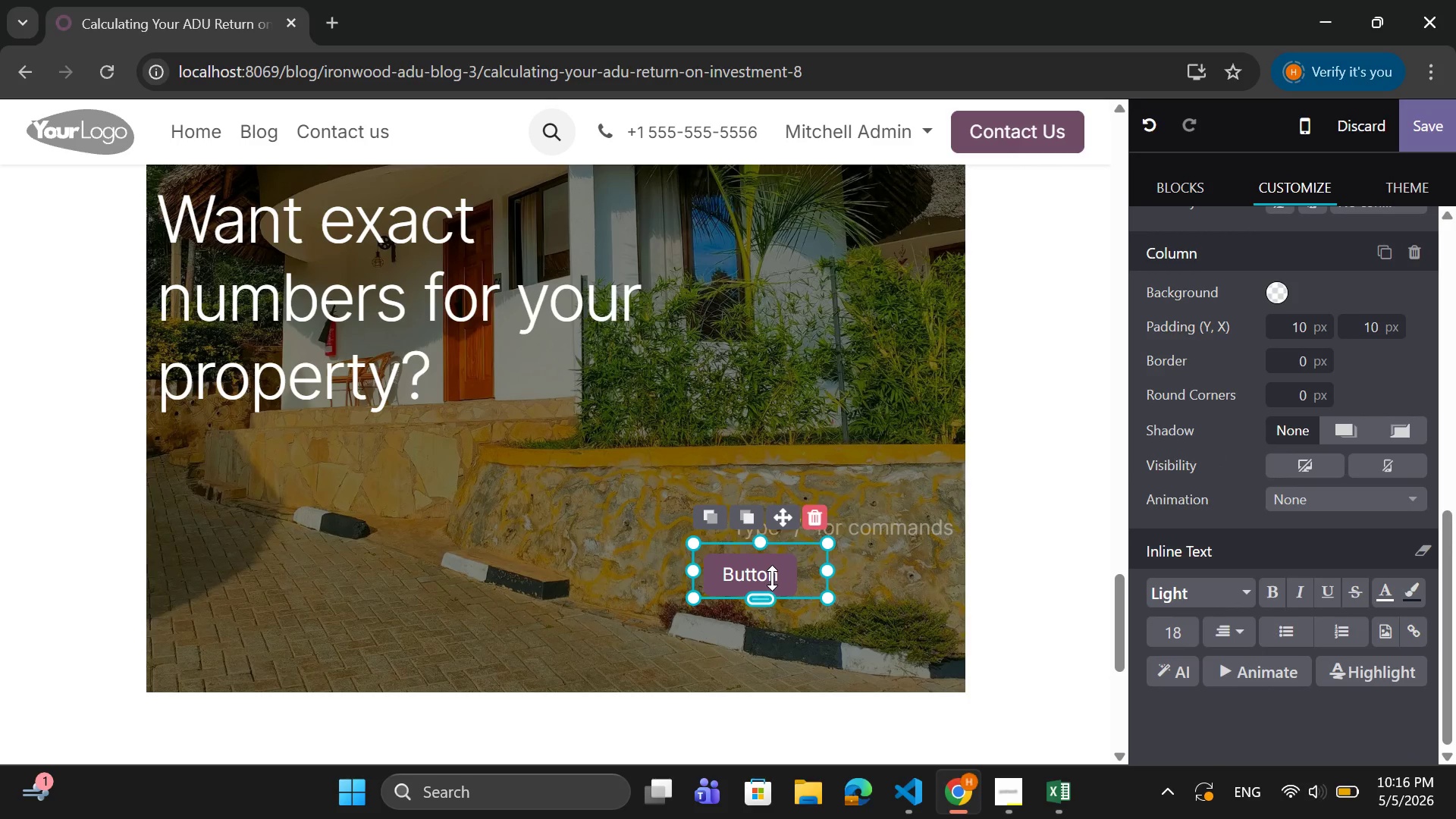 
left_click([772, 578])
 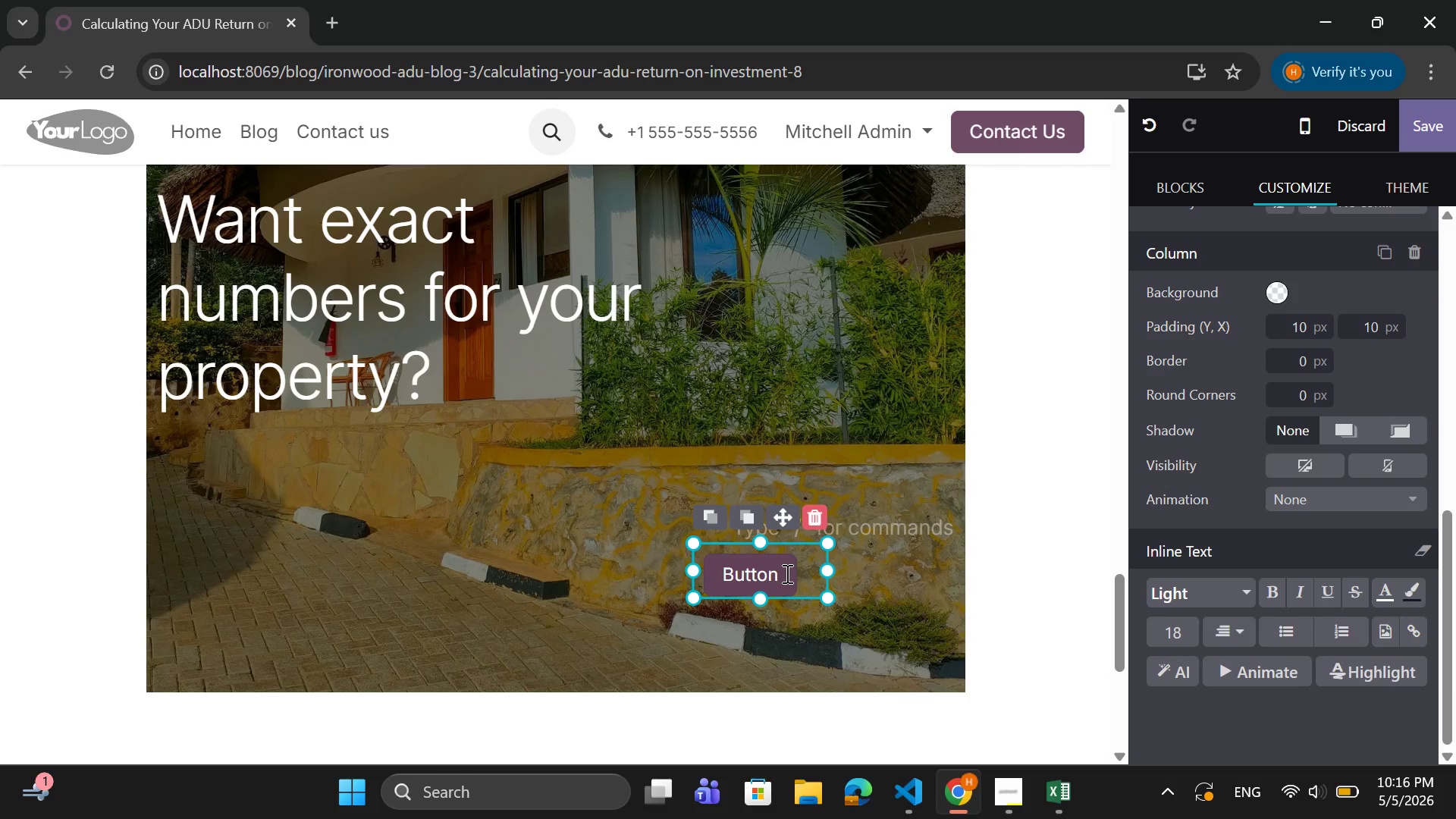 
left_click([786, 573])
 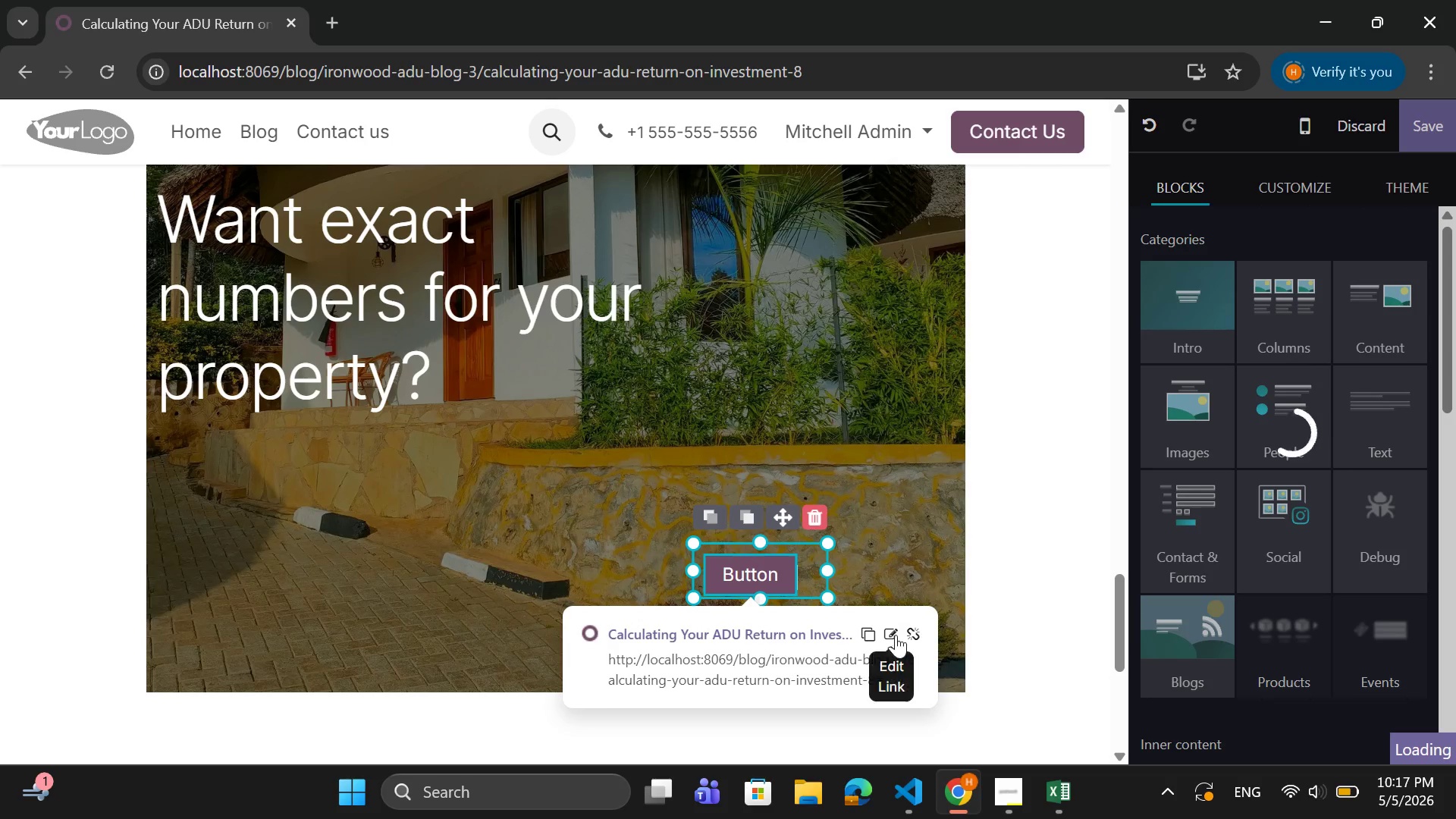 
left_click([896, 634])
 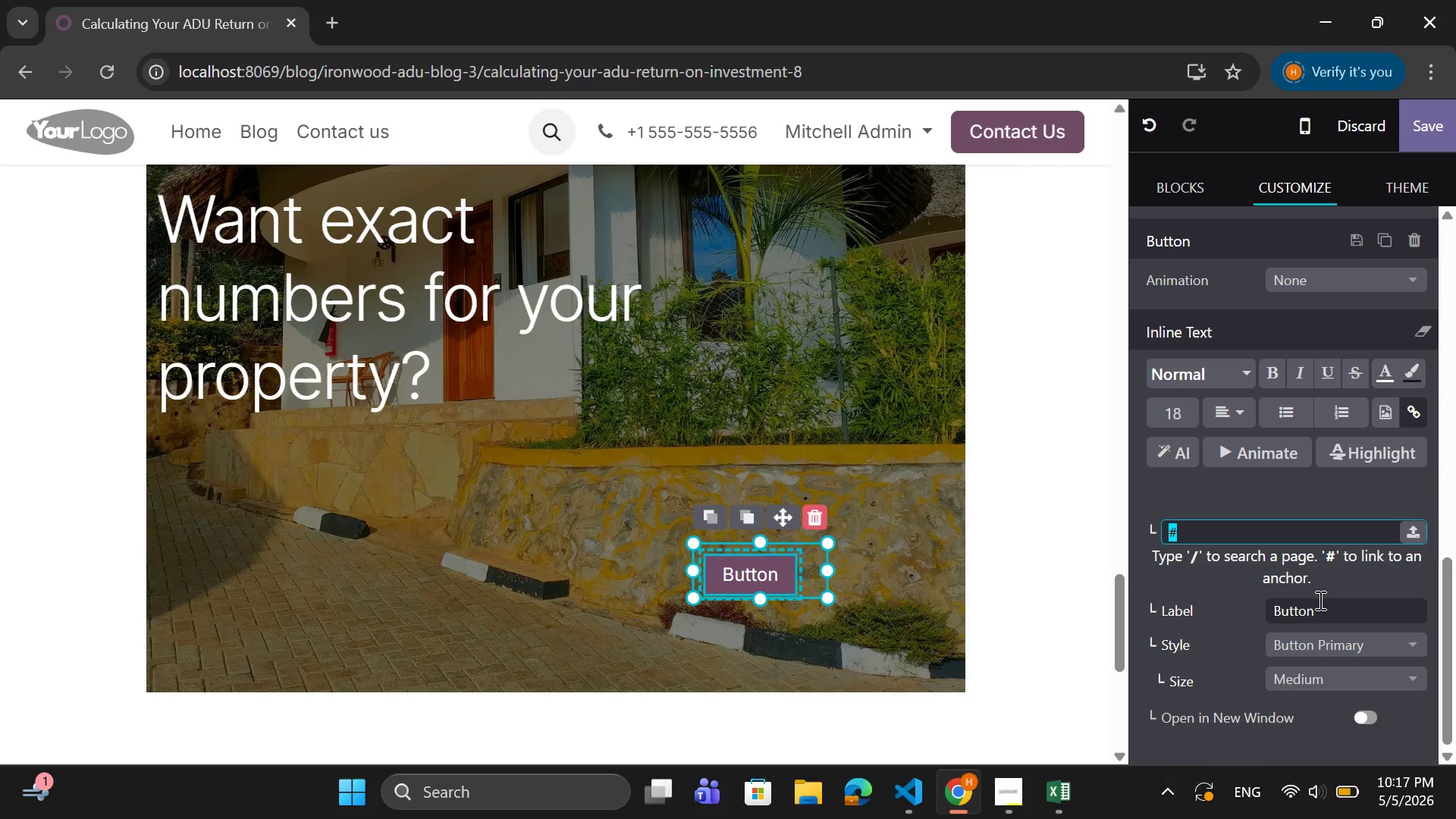 
left_click_drag(start_coordinate=[1332, 606], to_coordinate=[1256, 607])
 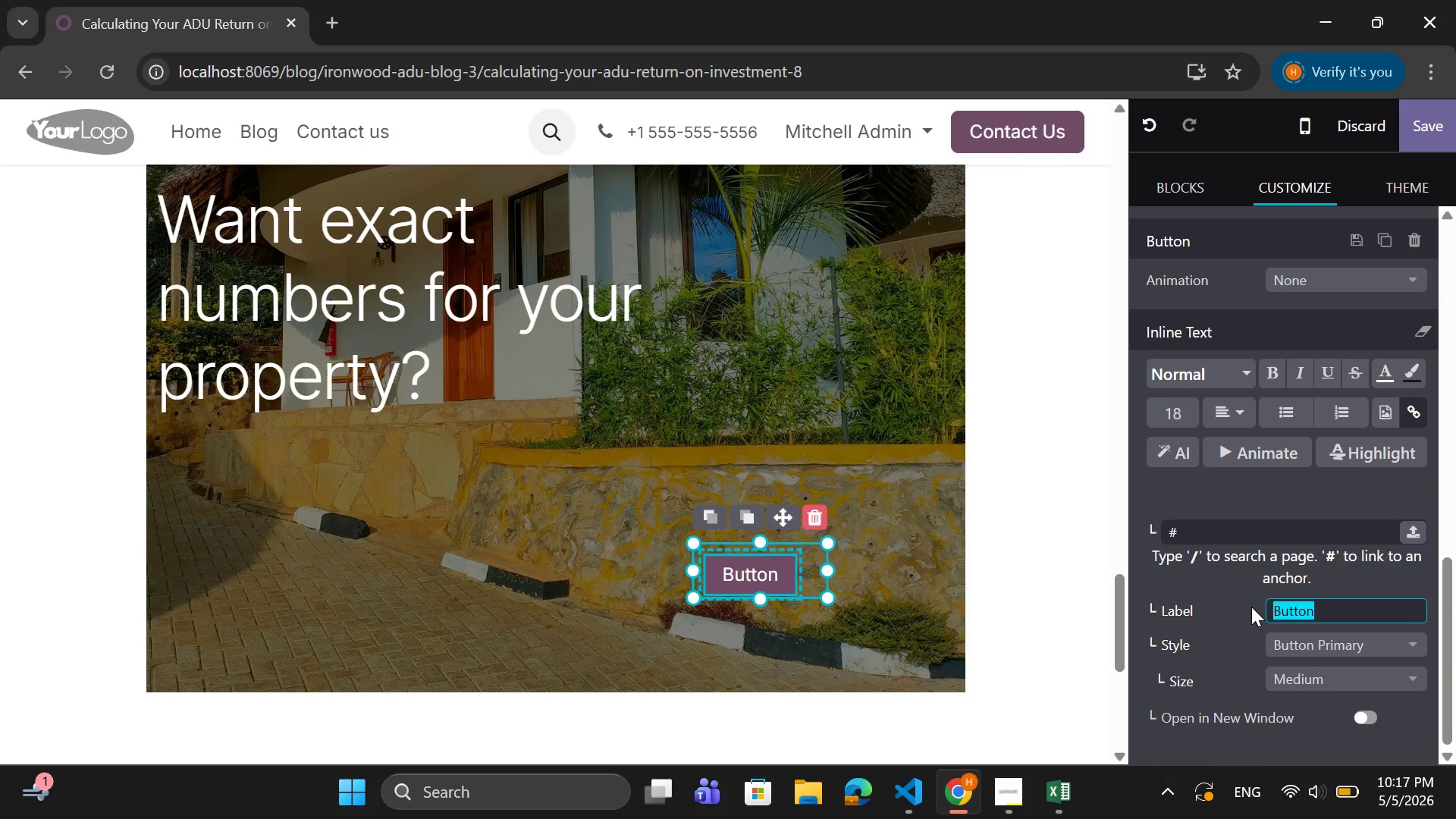 
type(Download )
 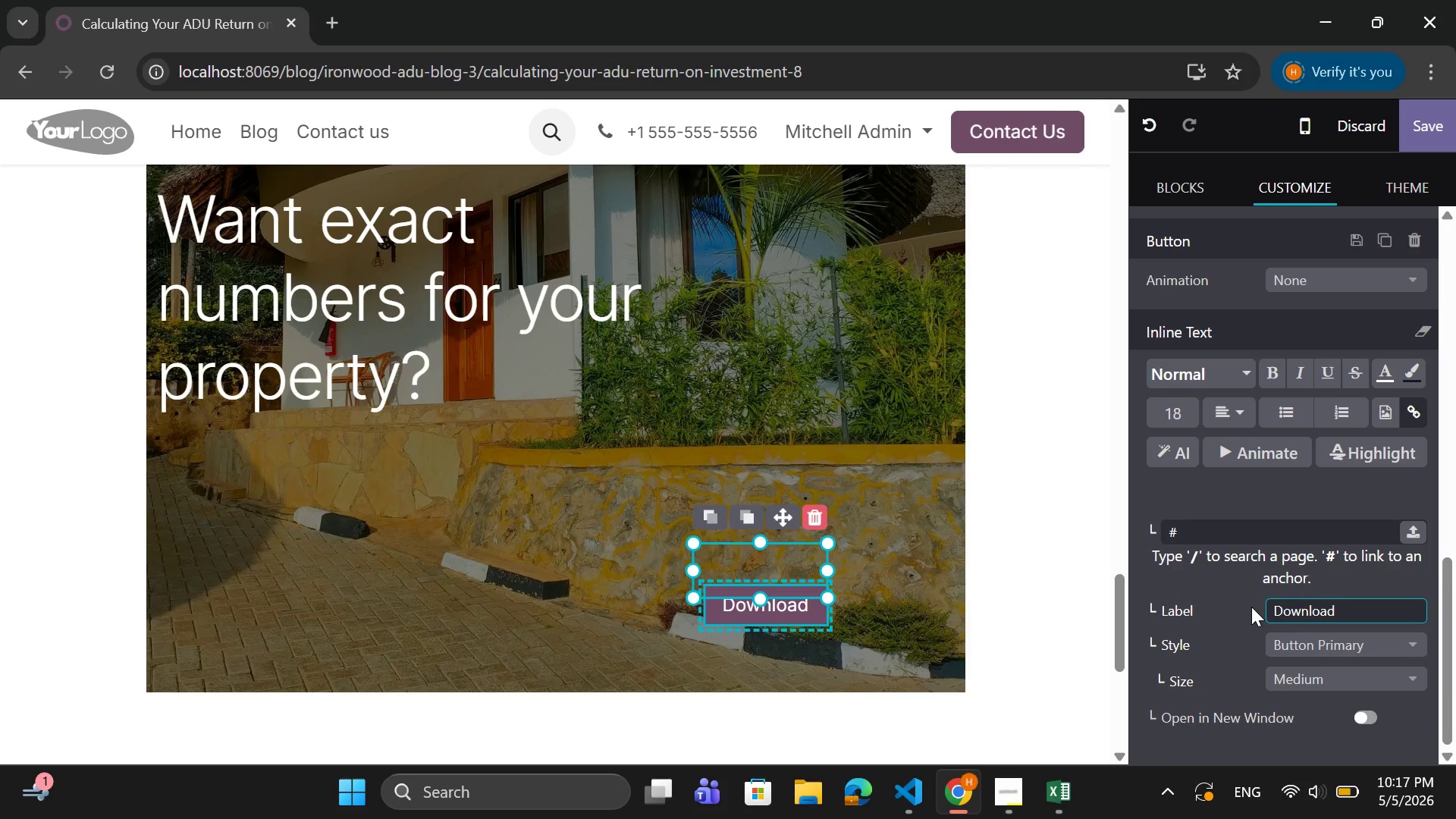 
type(ROI Calculator)
 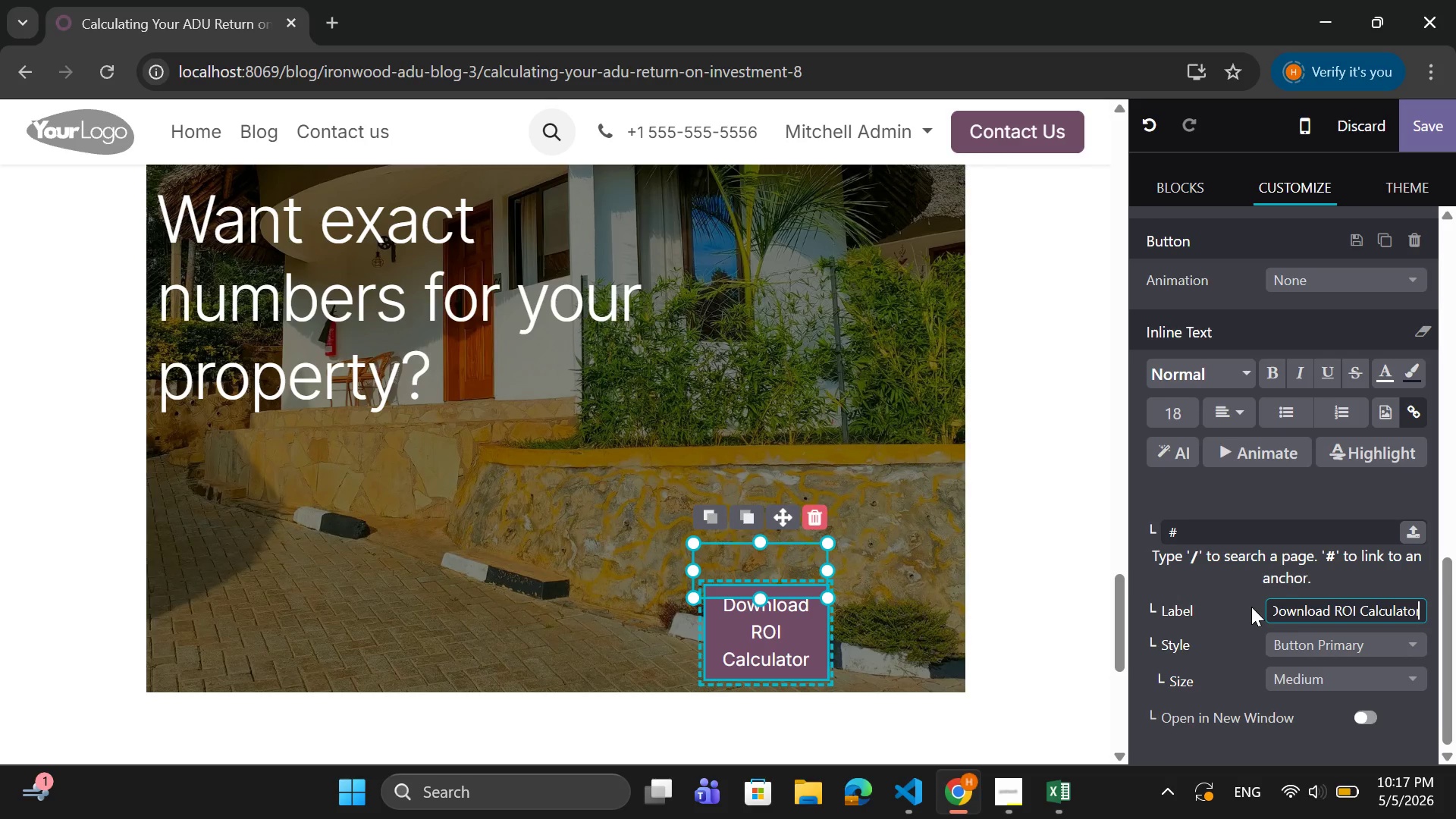 
wait(7.23)
 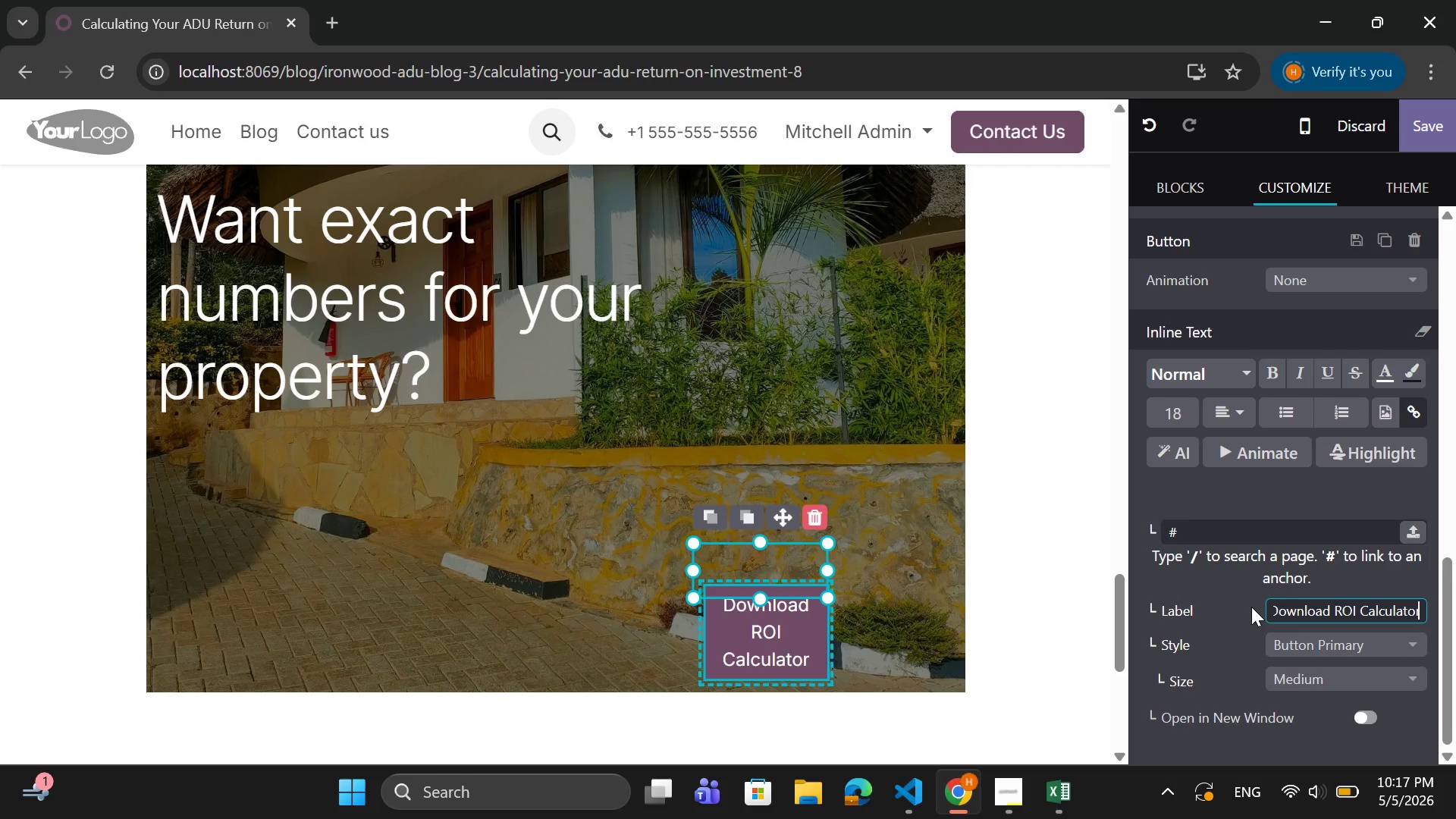 
left_click([1288, 639])
 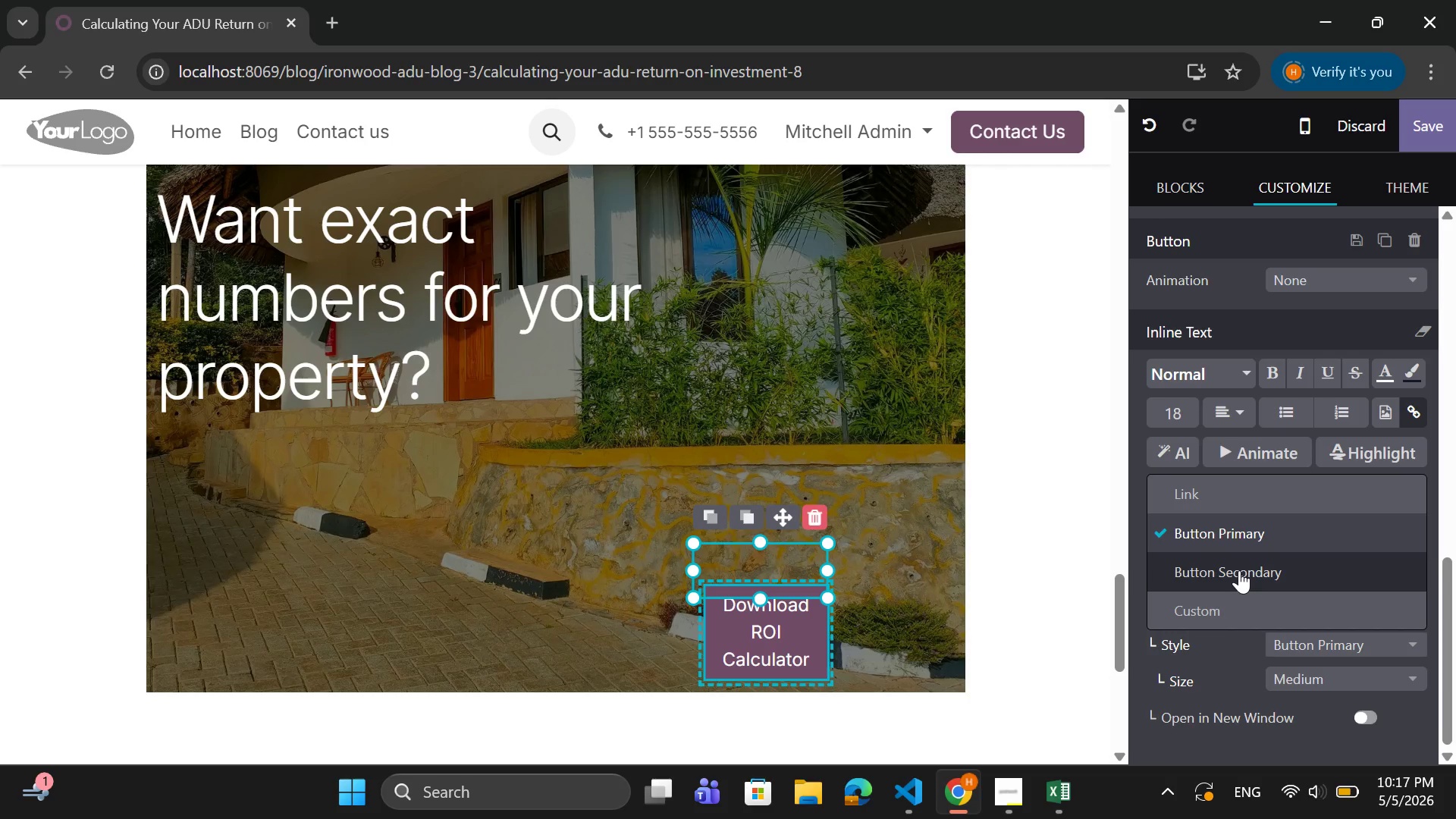 
left_click([1236, 565])
 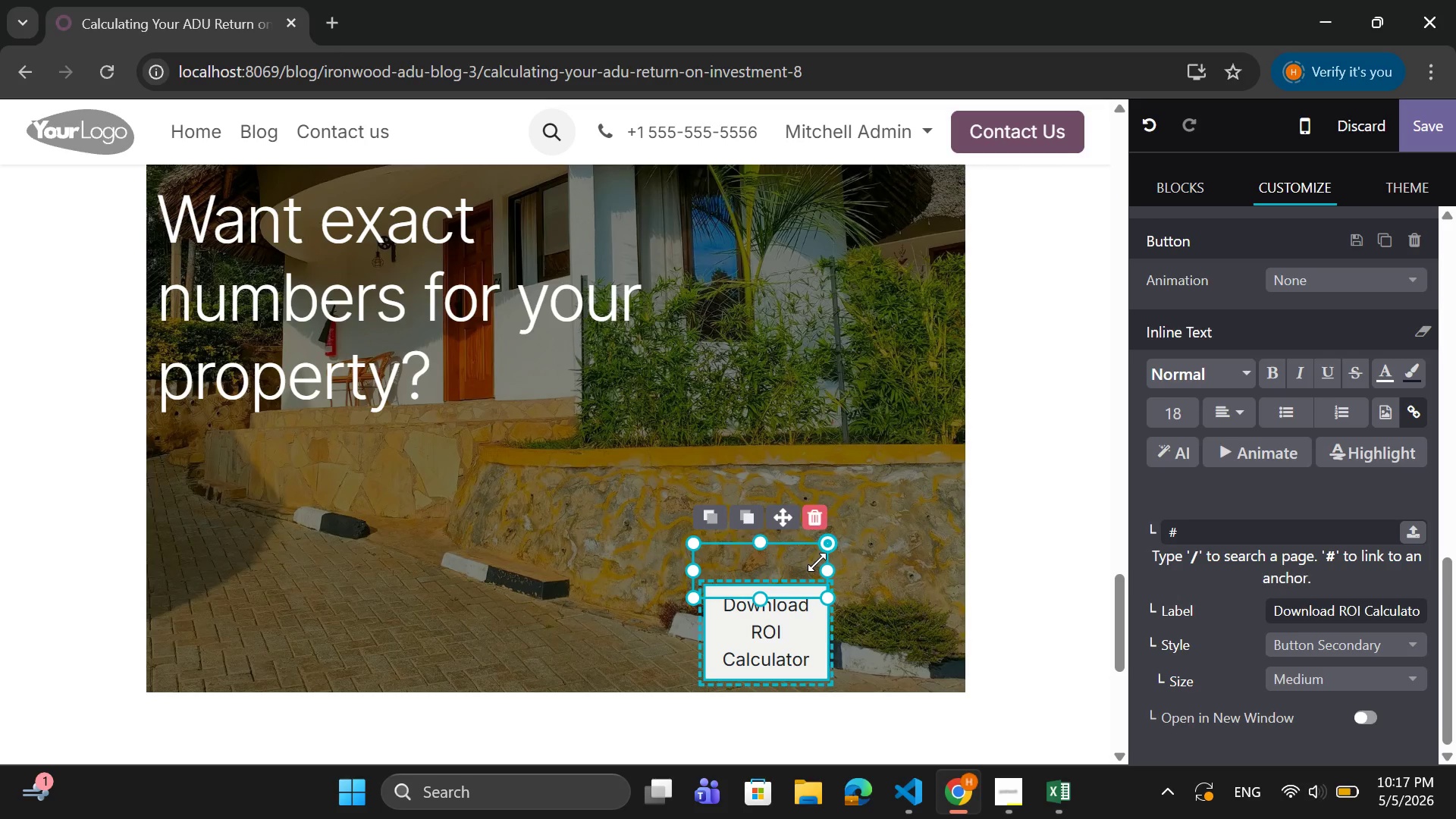 
left_click_drag(start_coordinate=[830, 570], to_coordinate=[892, 560])
 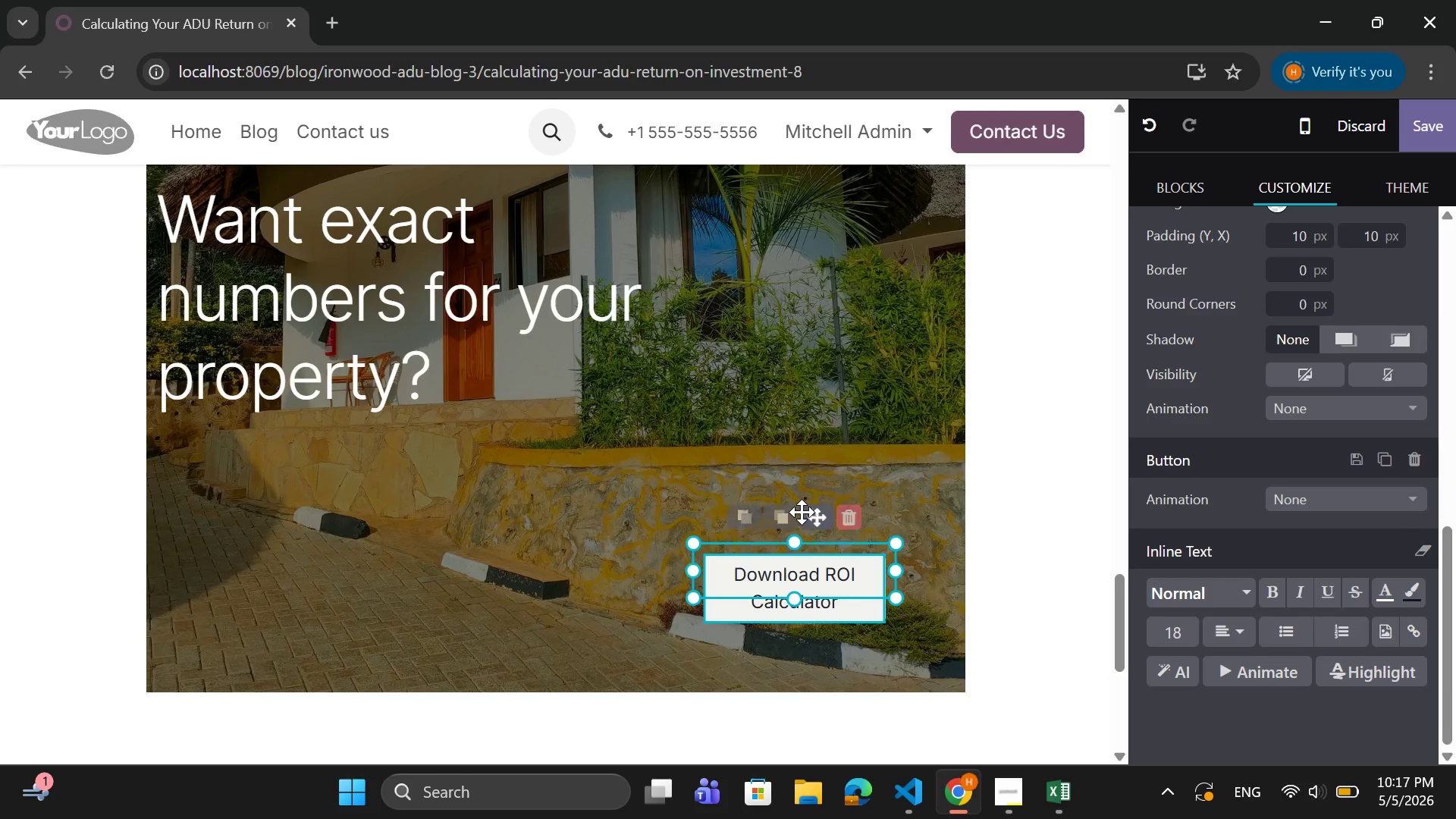 
left_click([467, 375])
 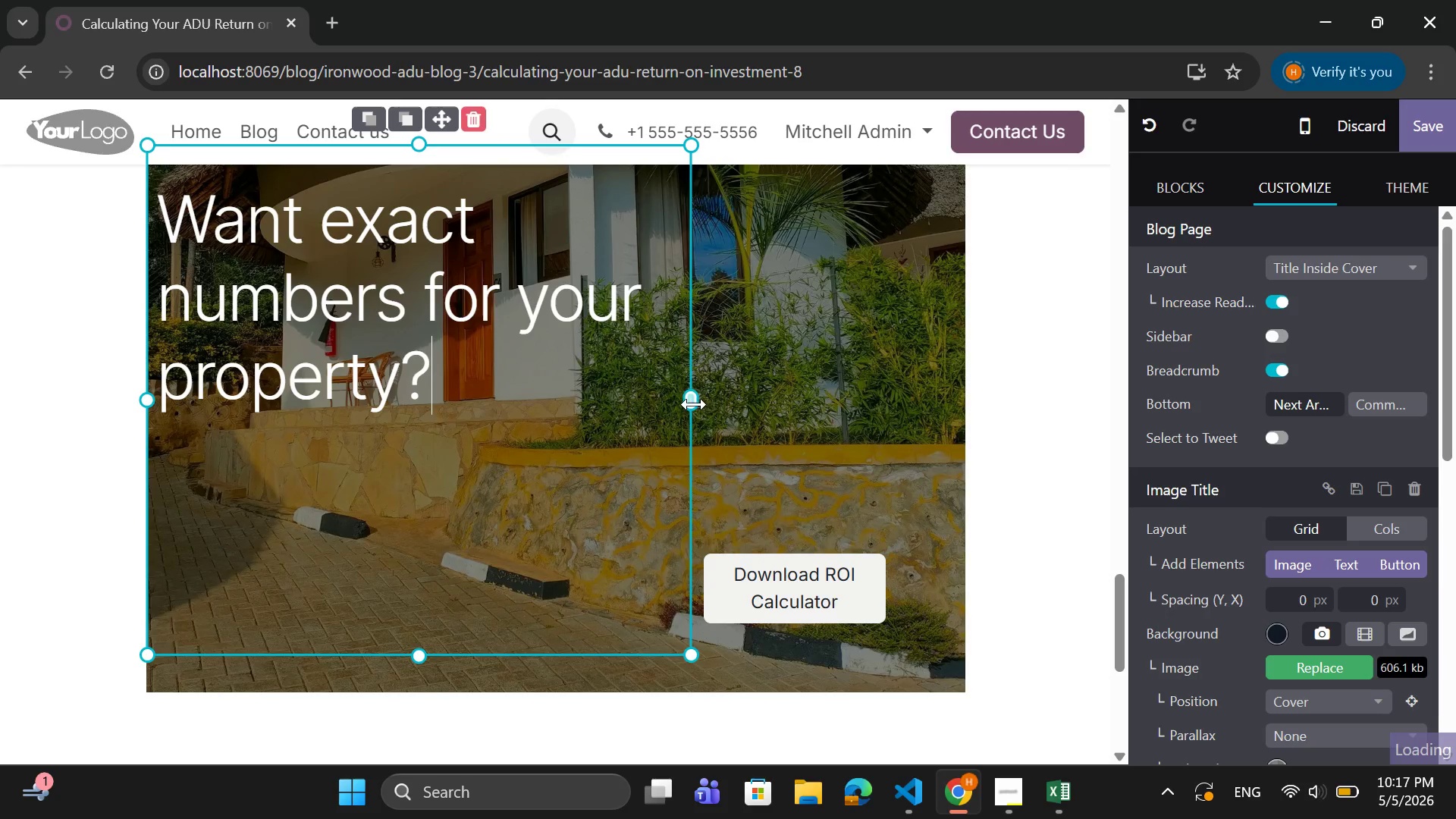 
left_click_drag(start_coordinate=[691, 403], to_coordinate=[753, 388])
 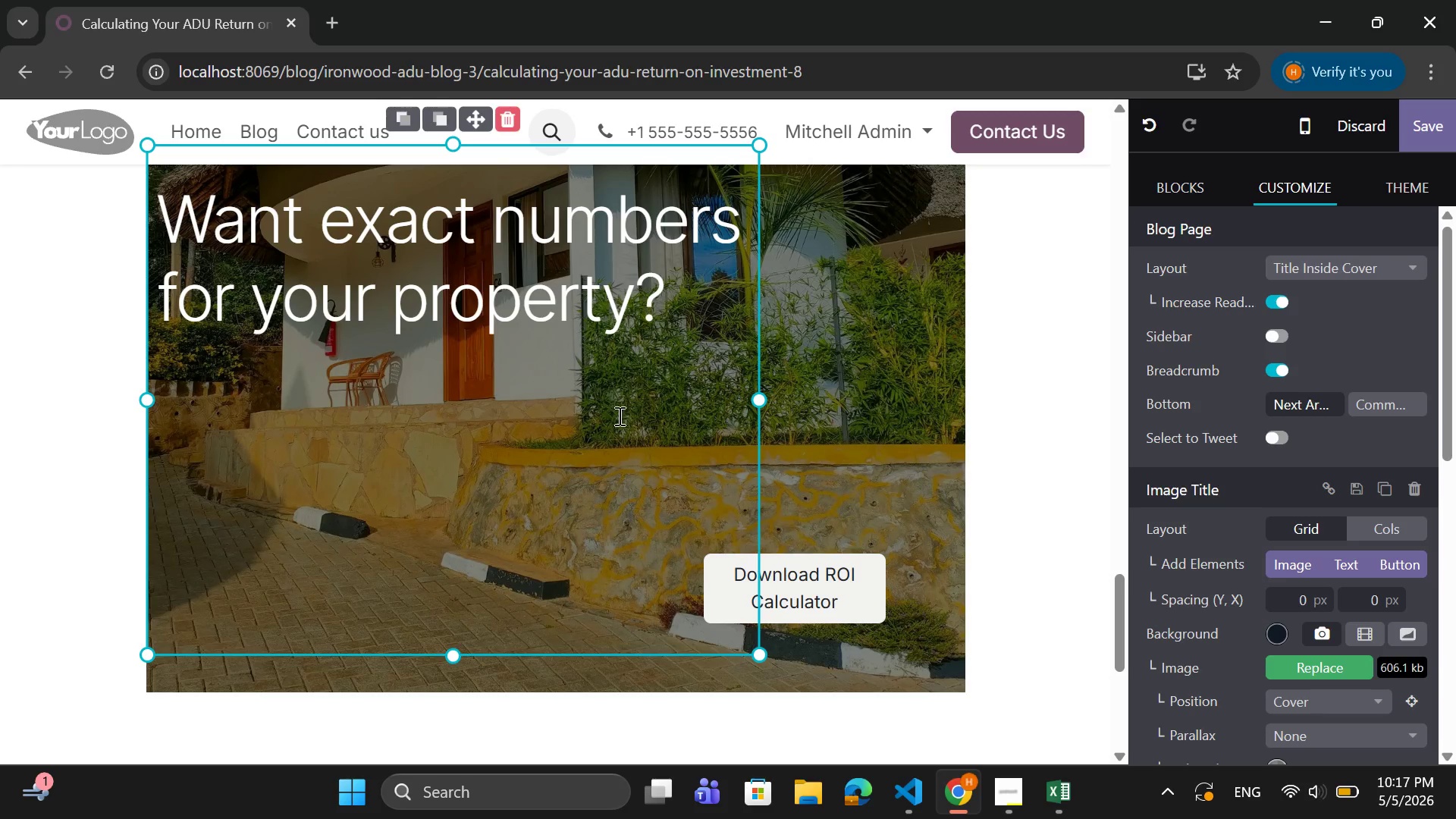 
left_click([560, 544])
 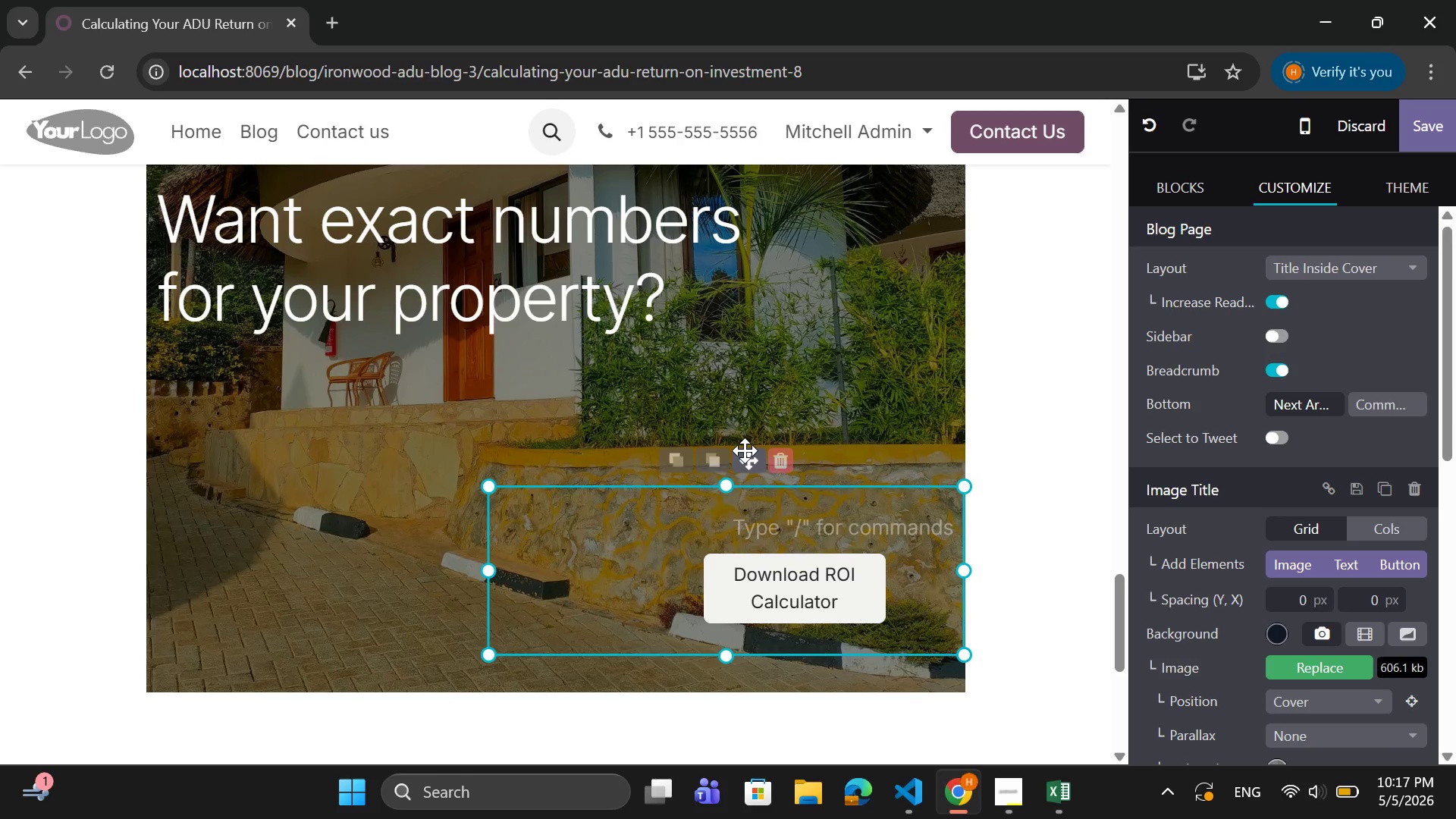 
left_click_drag(start_coordinate=[752, 456], to_coordinate=[494, 350])
 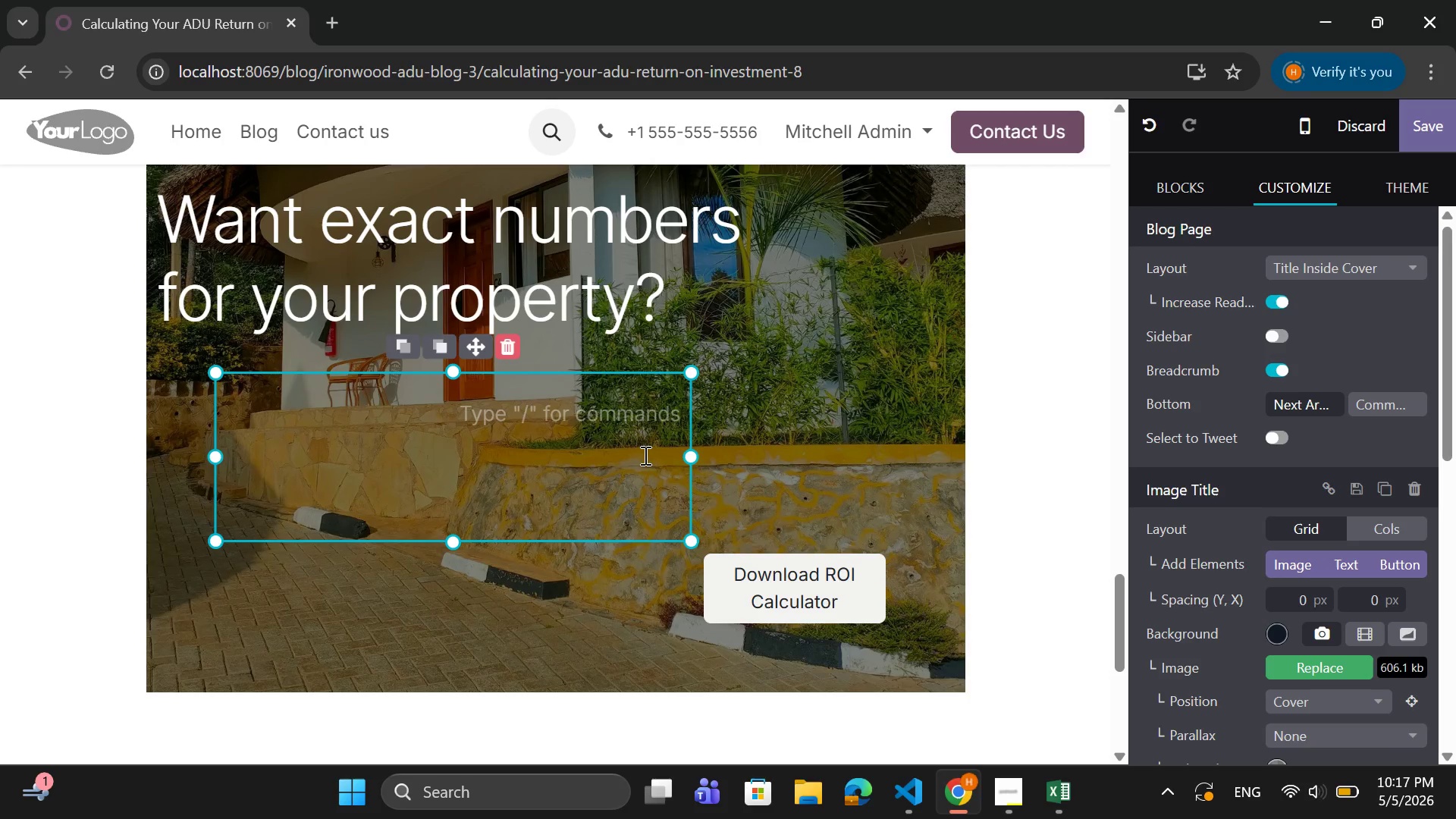 
left_click([798, 578])
 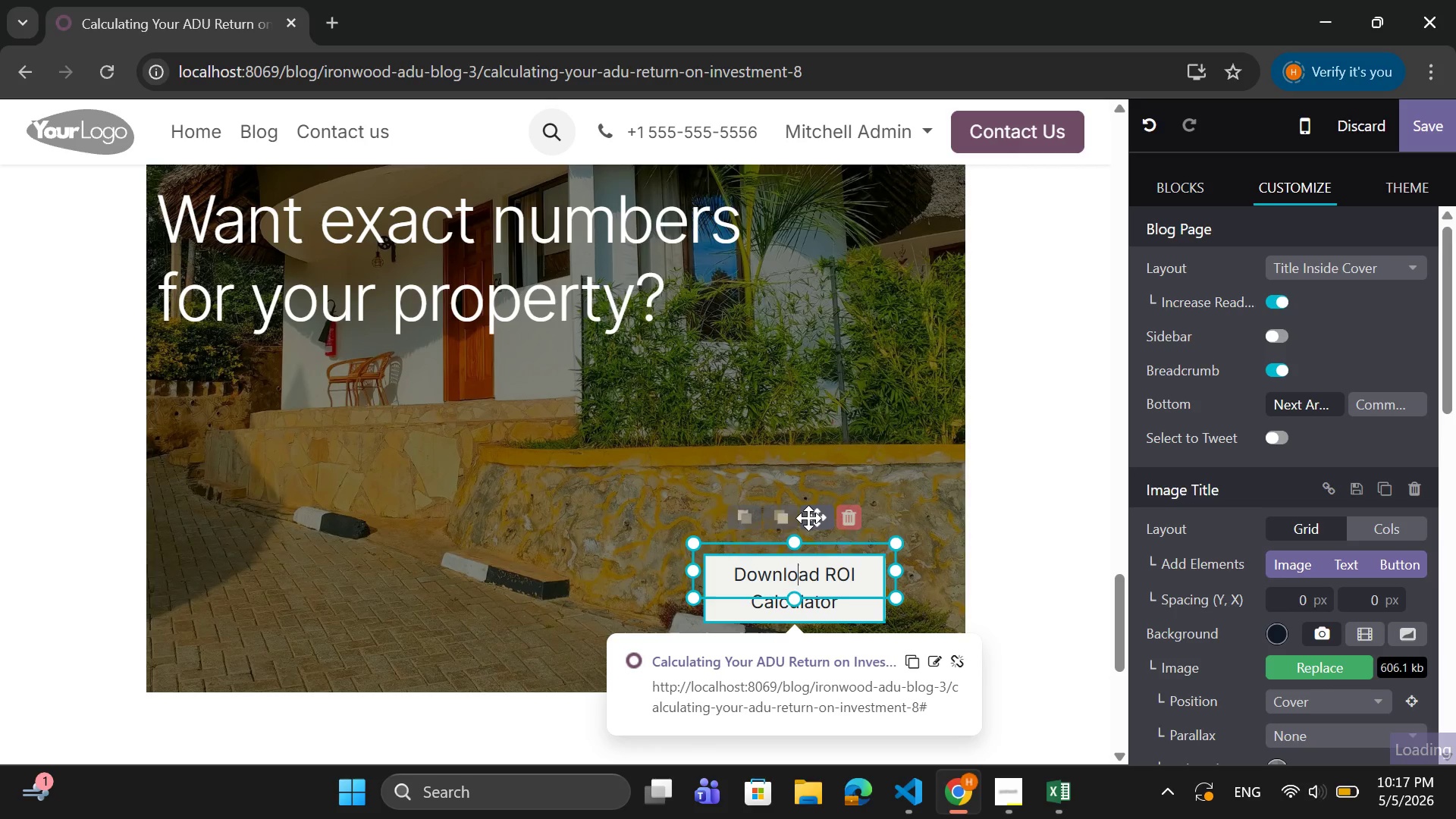 
left_click([808, 518])
 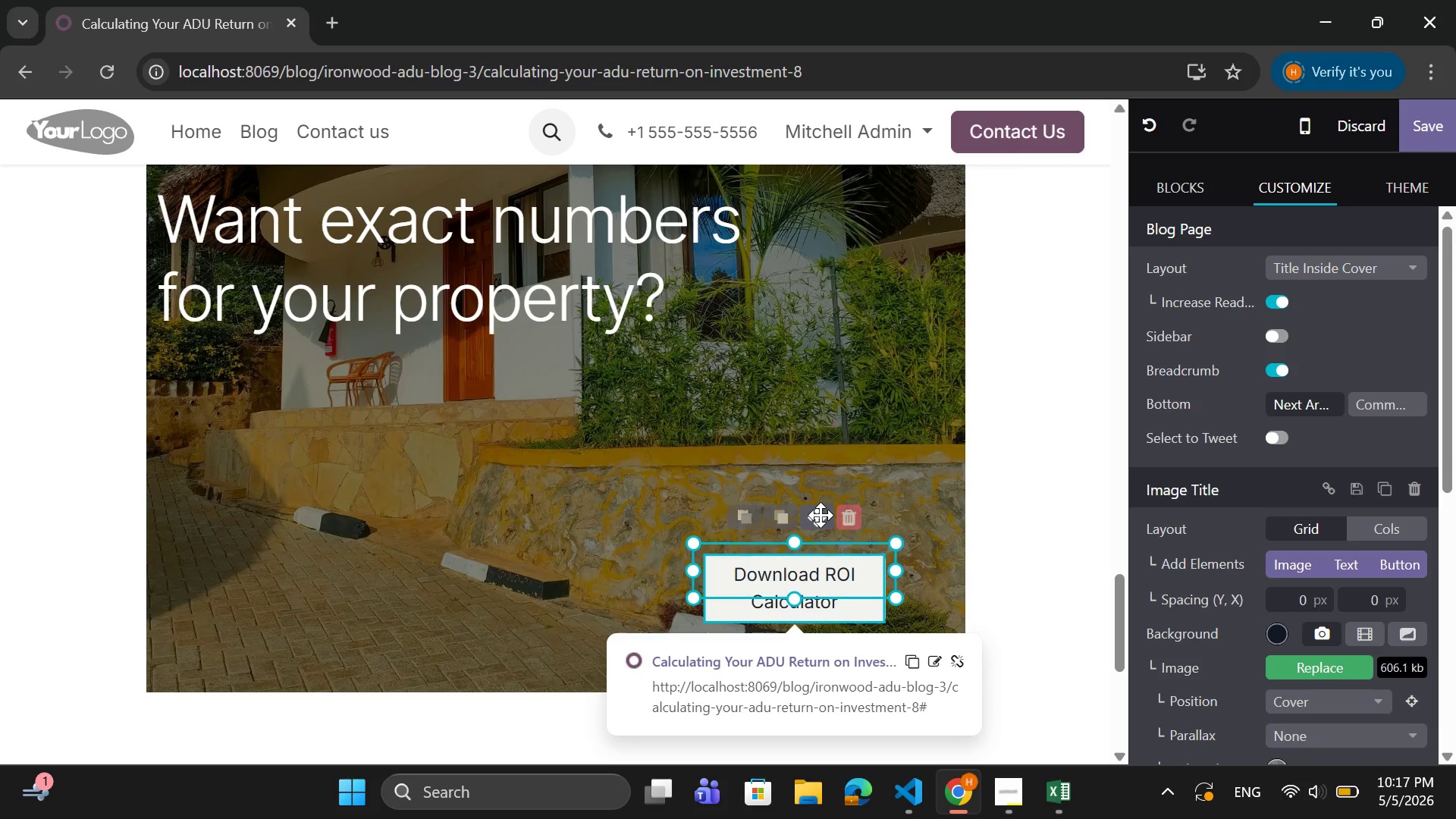 
left_click_drag(start_coordinate=[821, 515], to_coordinate=[455, 338])
 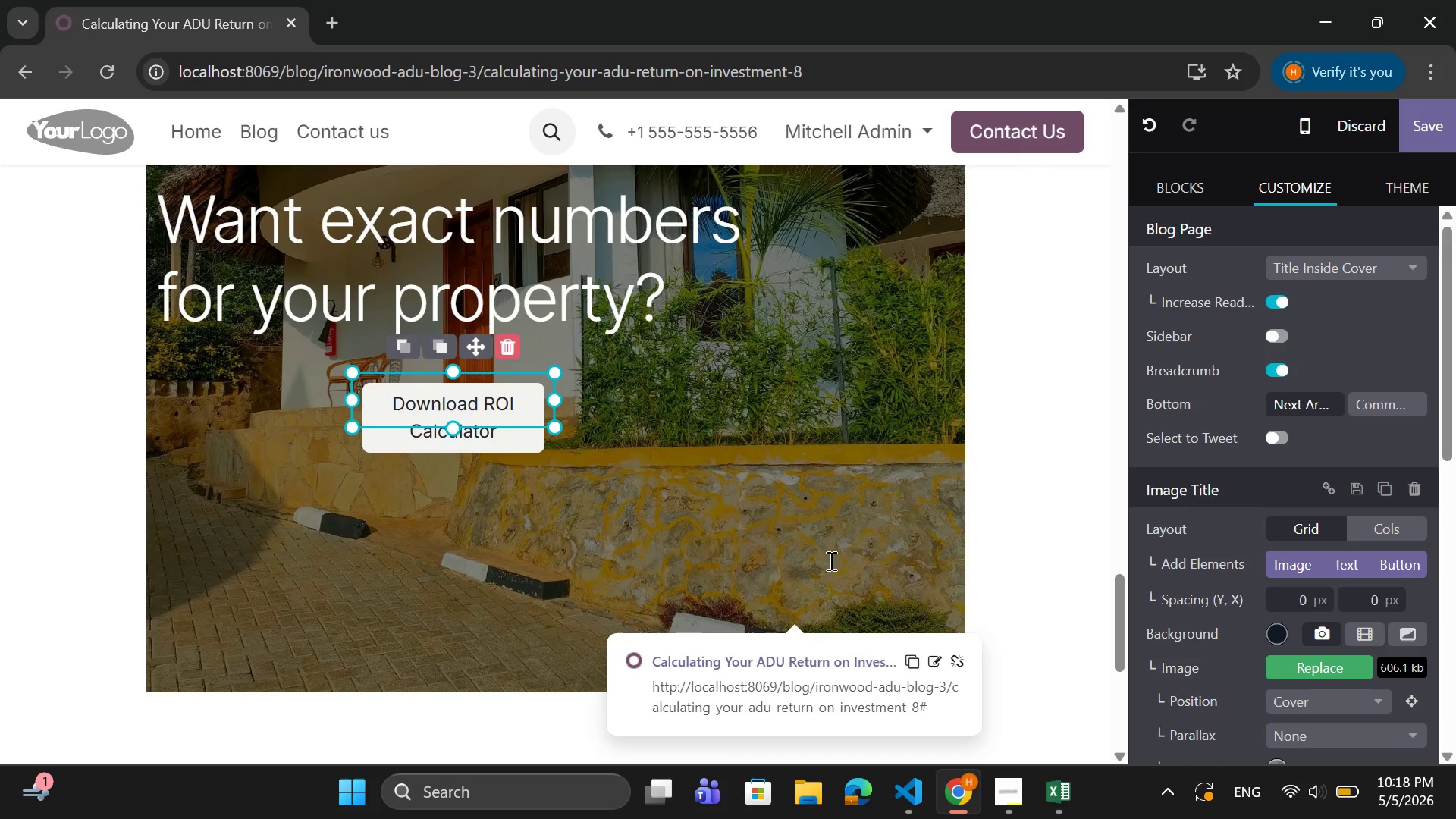 
wait(5.59)
 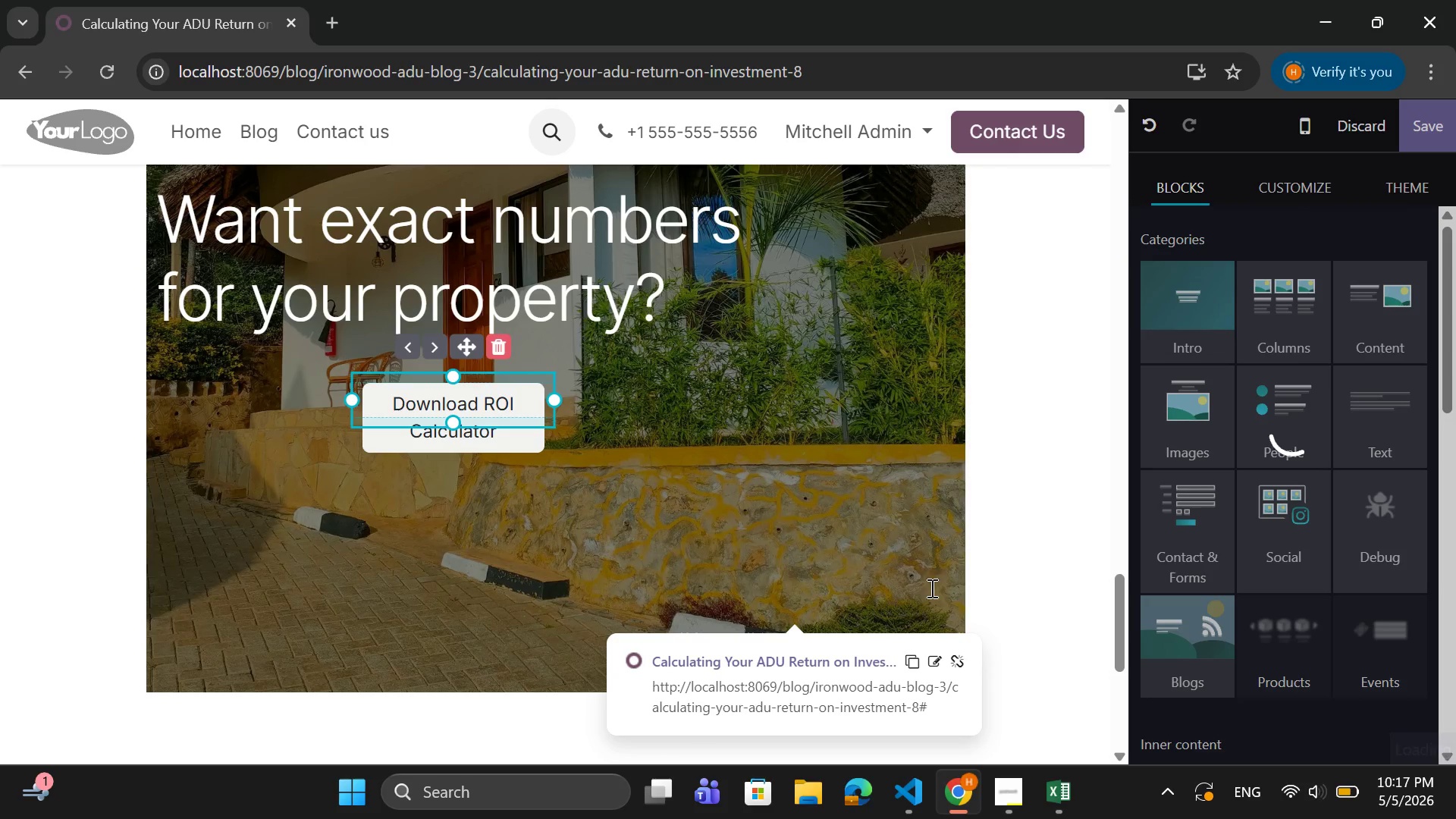 
left_click([679, 485])
 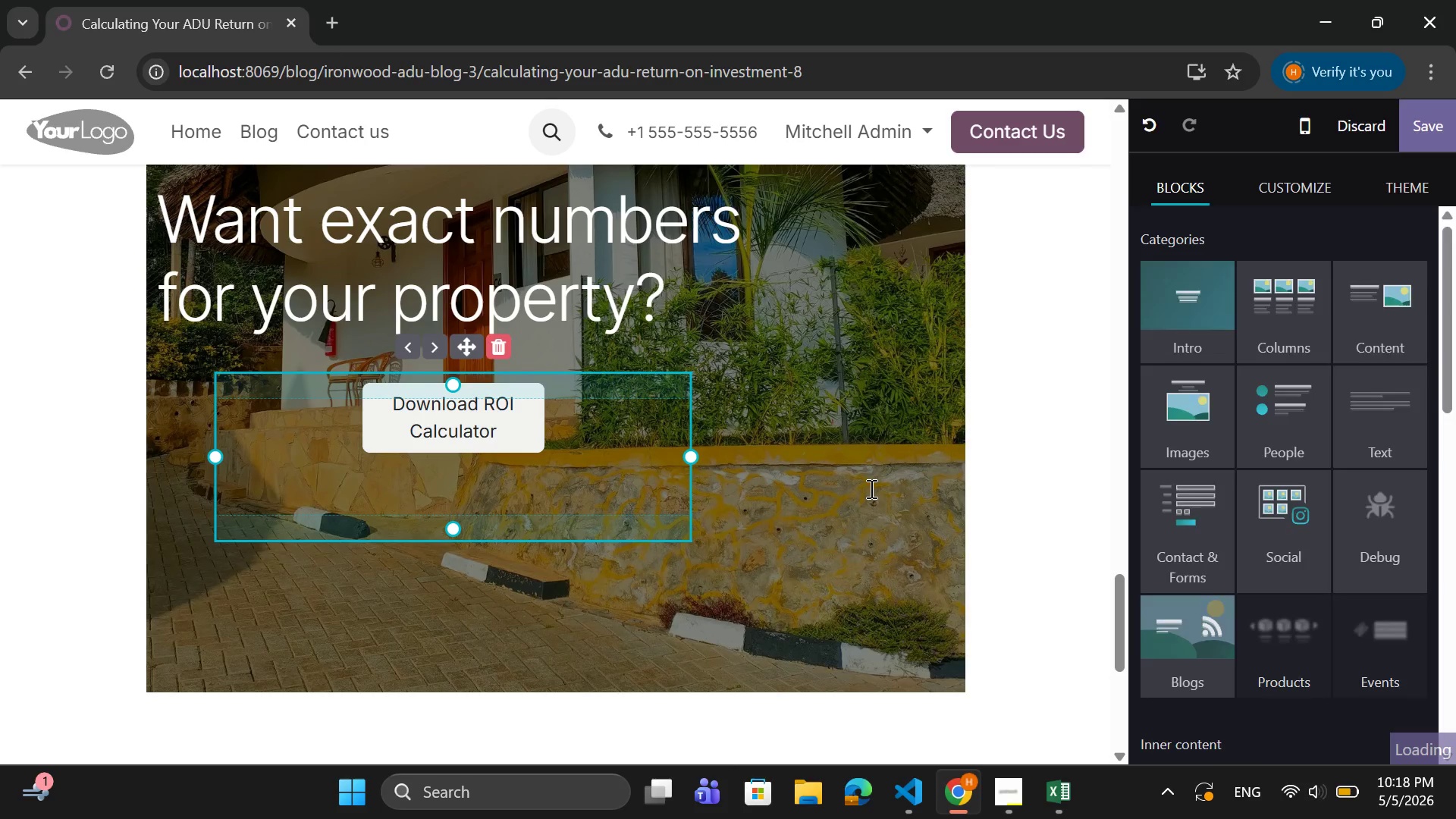 
scroll: coordinate [870, 488], scroll_direction: up, amount: 2.0
 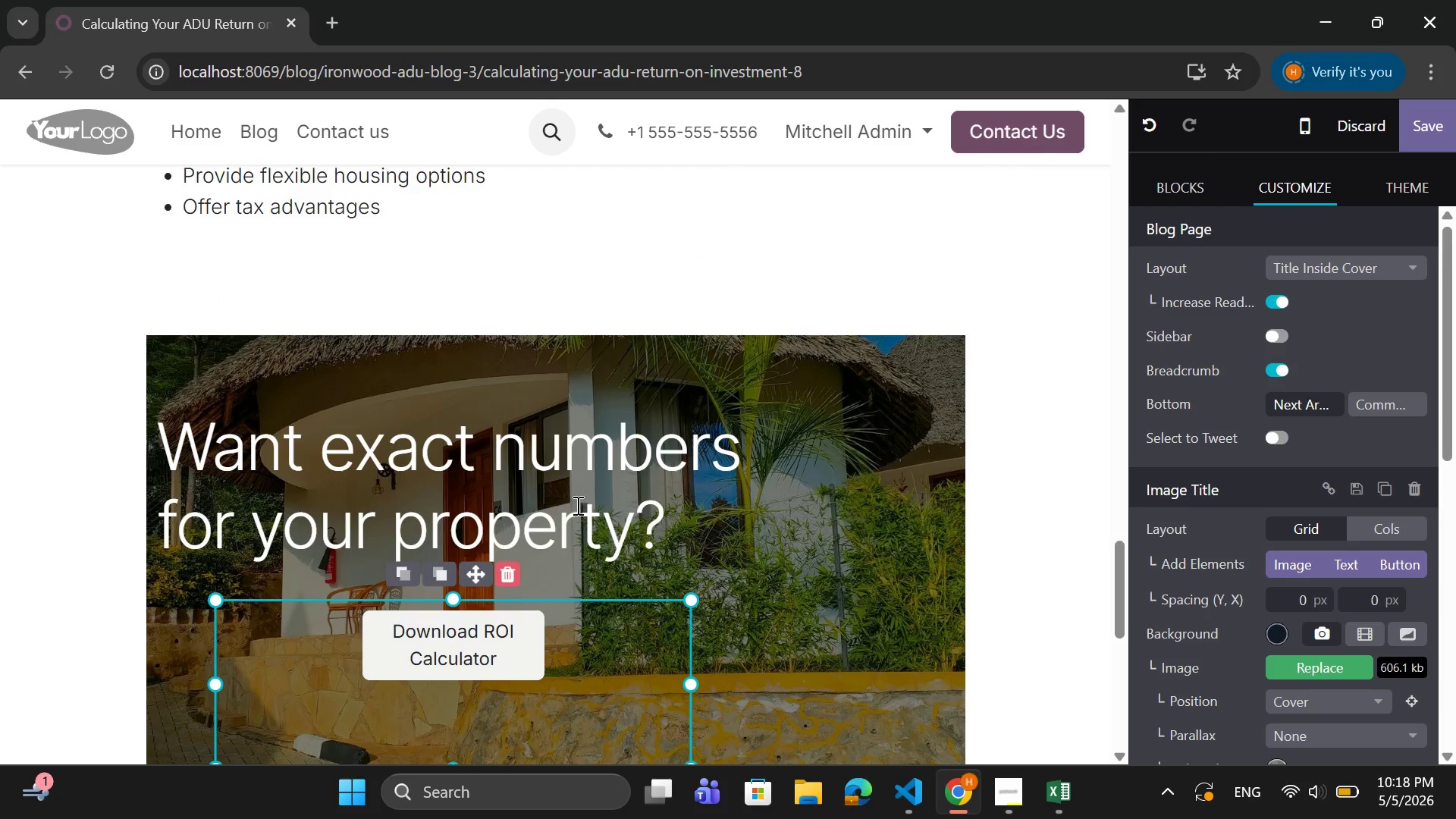 
left_click_drag(start_coordinate=[696, 539], to_coordinate=[143, 441])
 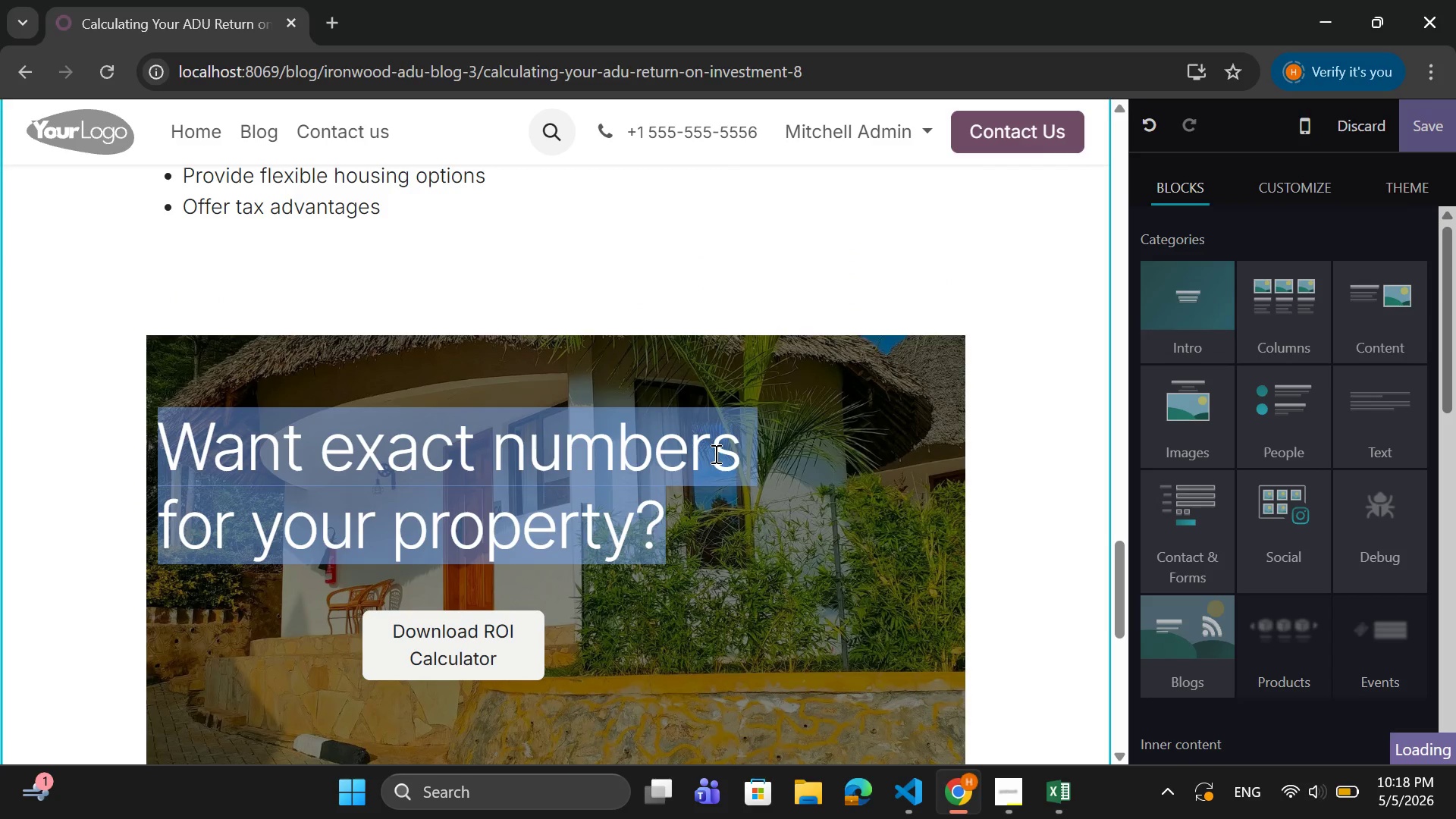 
left_click([738, 495])
 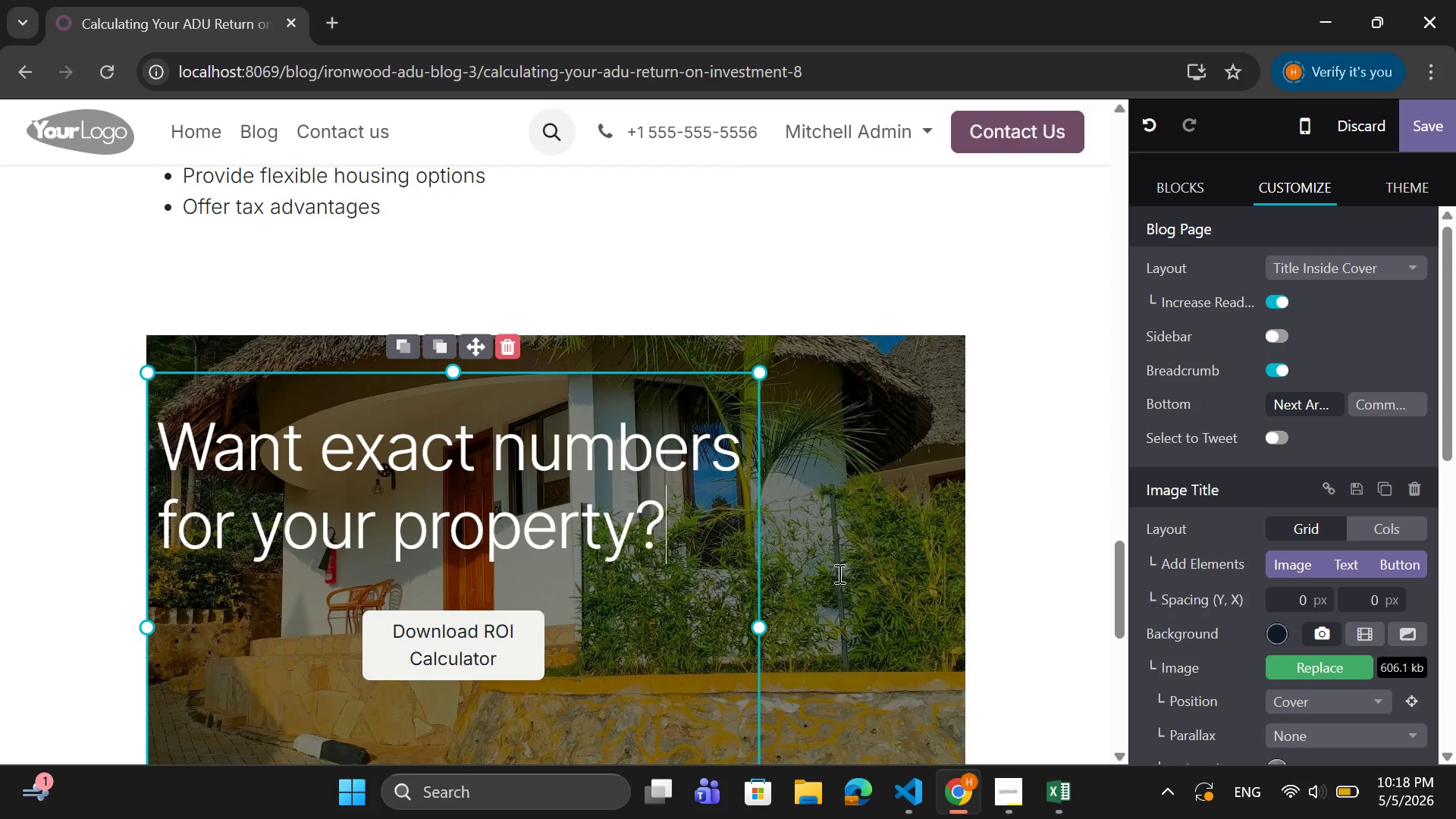 
left_click_drag(start_coordinate=[676, 499], to_coordinate=[178, 402])
 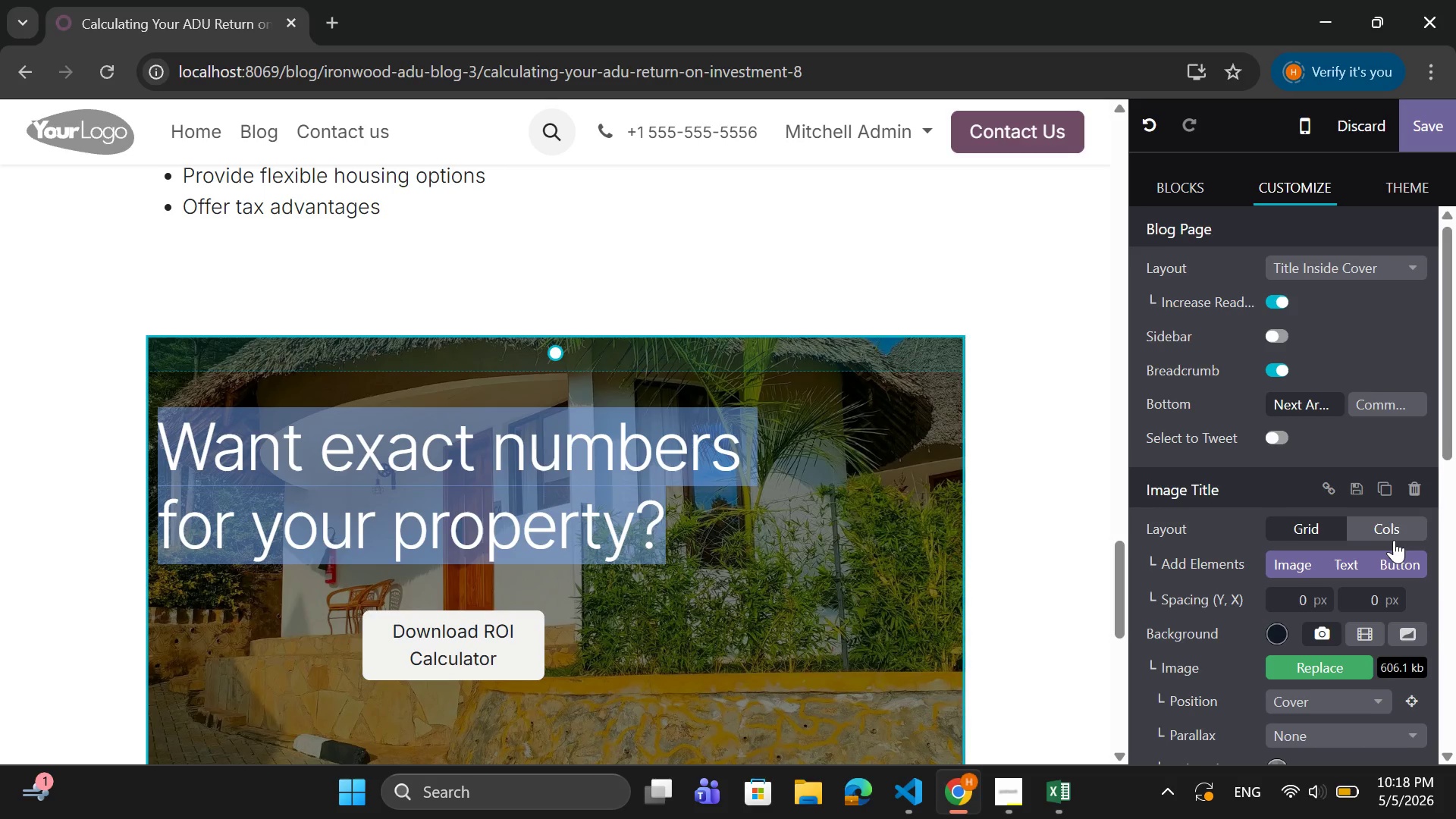 
scroll: coordinate [1373, 559], scroll_direction: down, amount: 8.0
 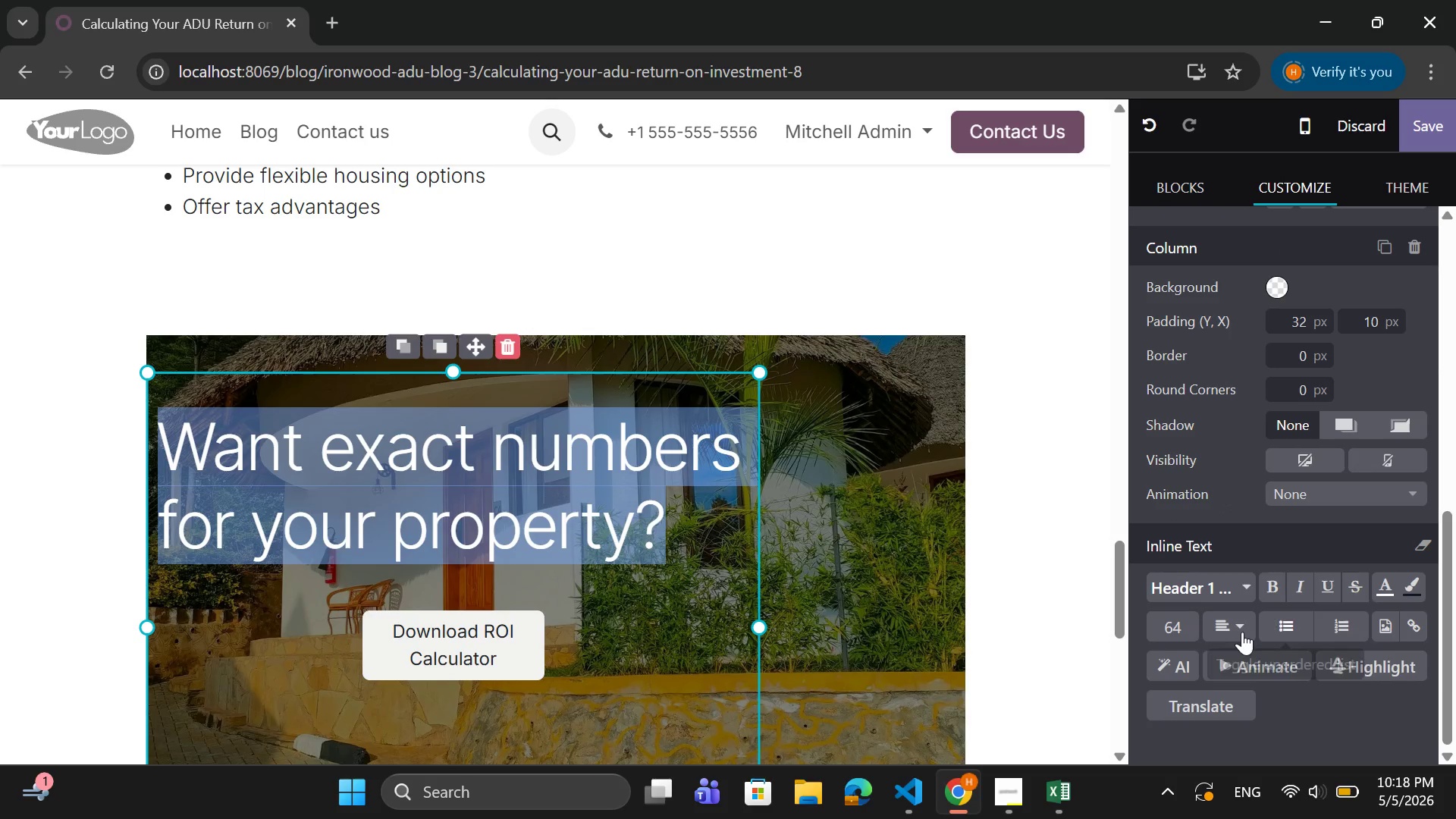 
left_click([1241, 632])
 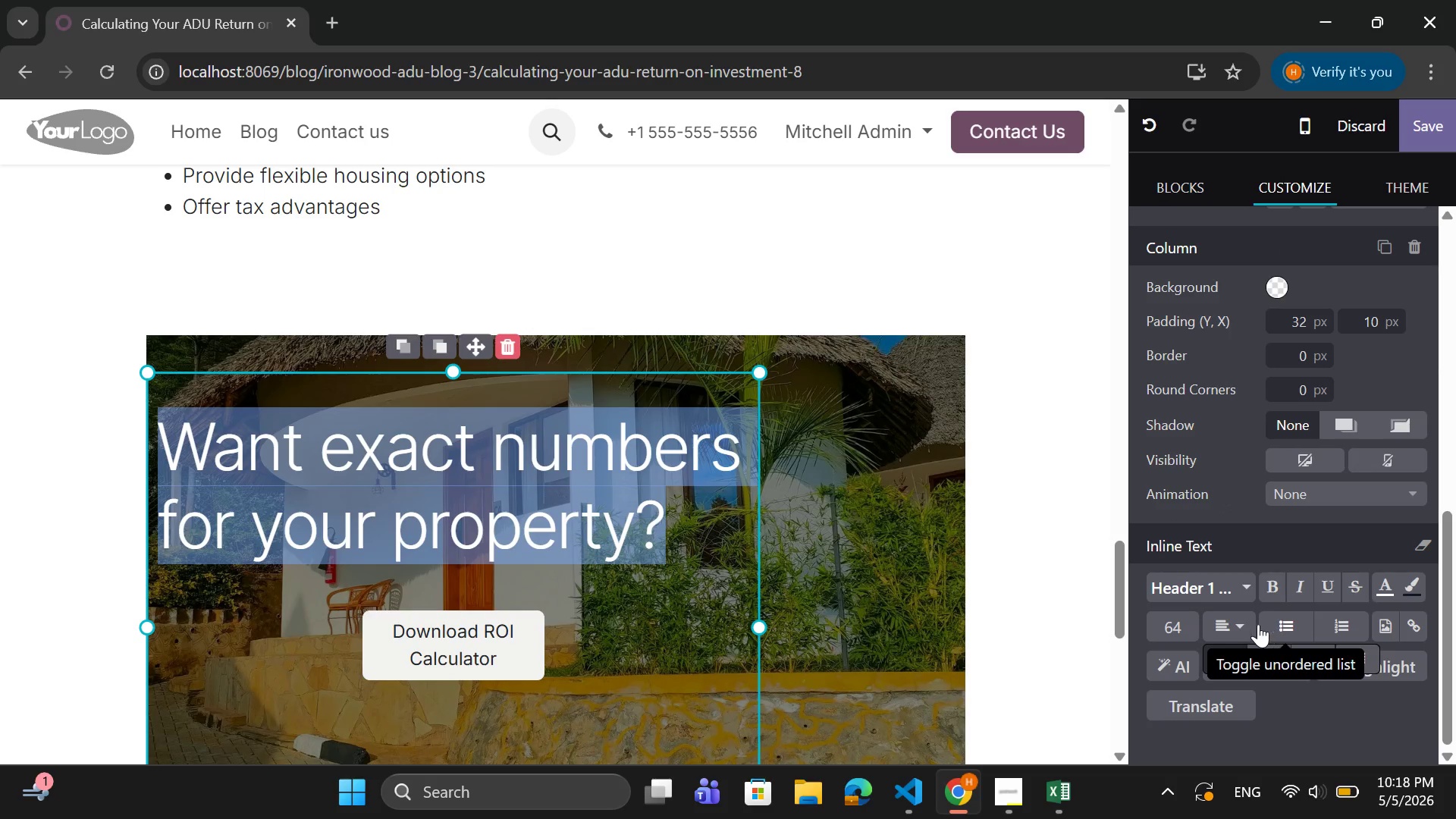 
left_click([1248, 626])
 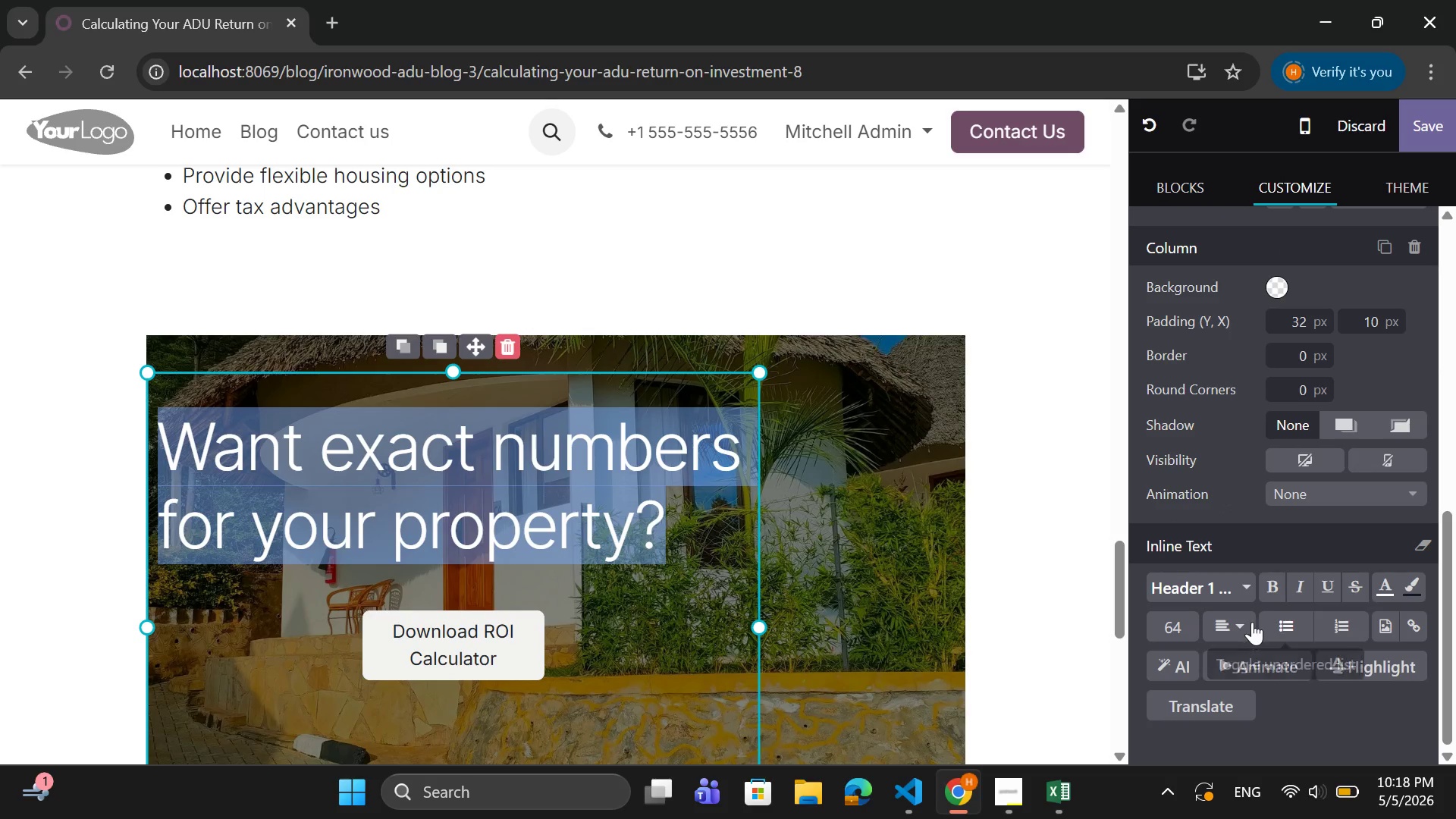 
left_click([1242, 626])
 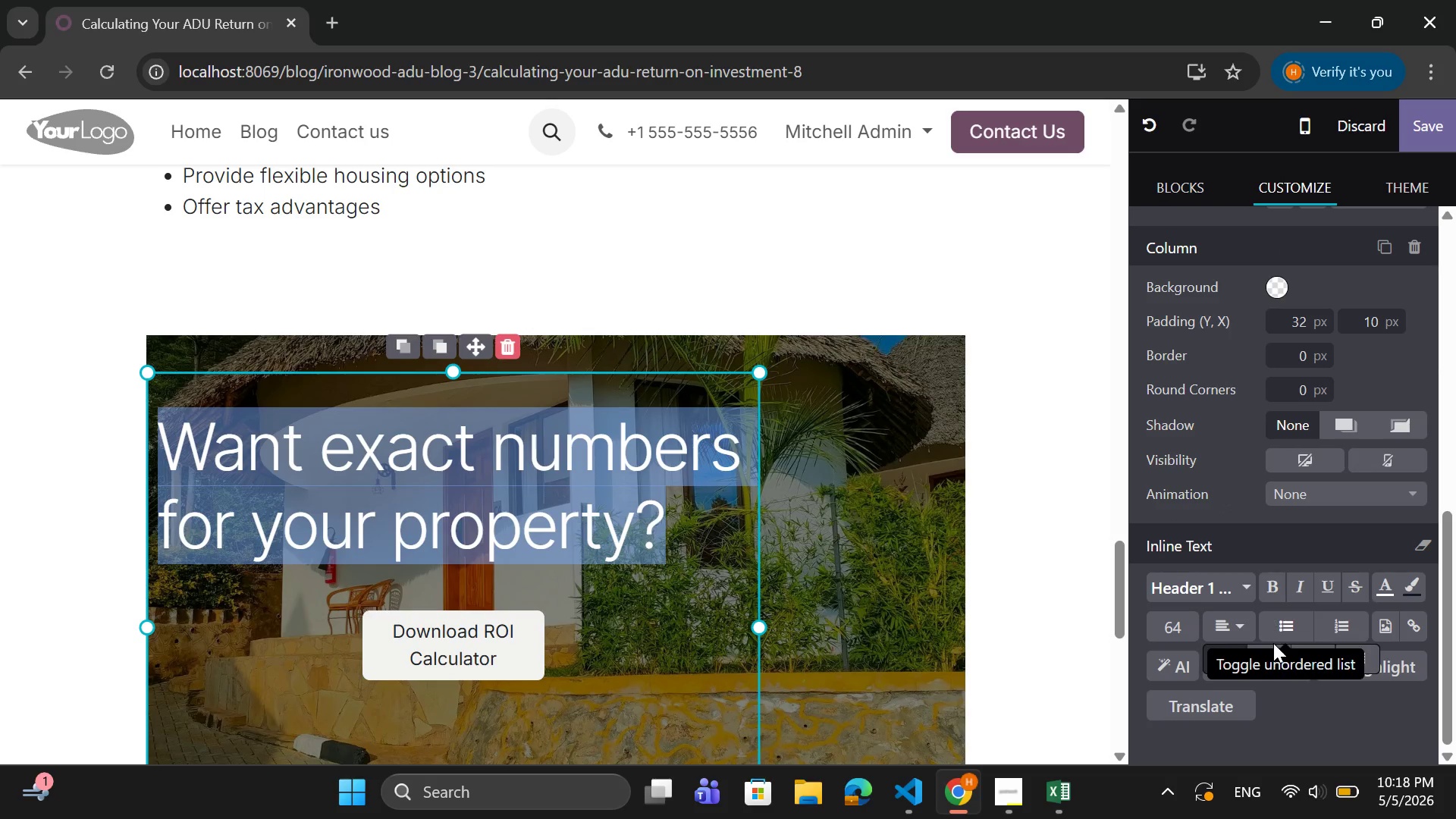 
left_click([1273, 657])
 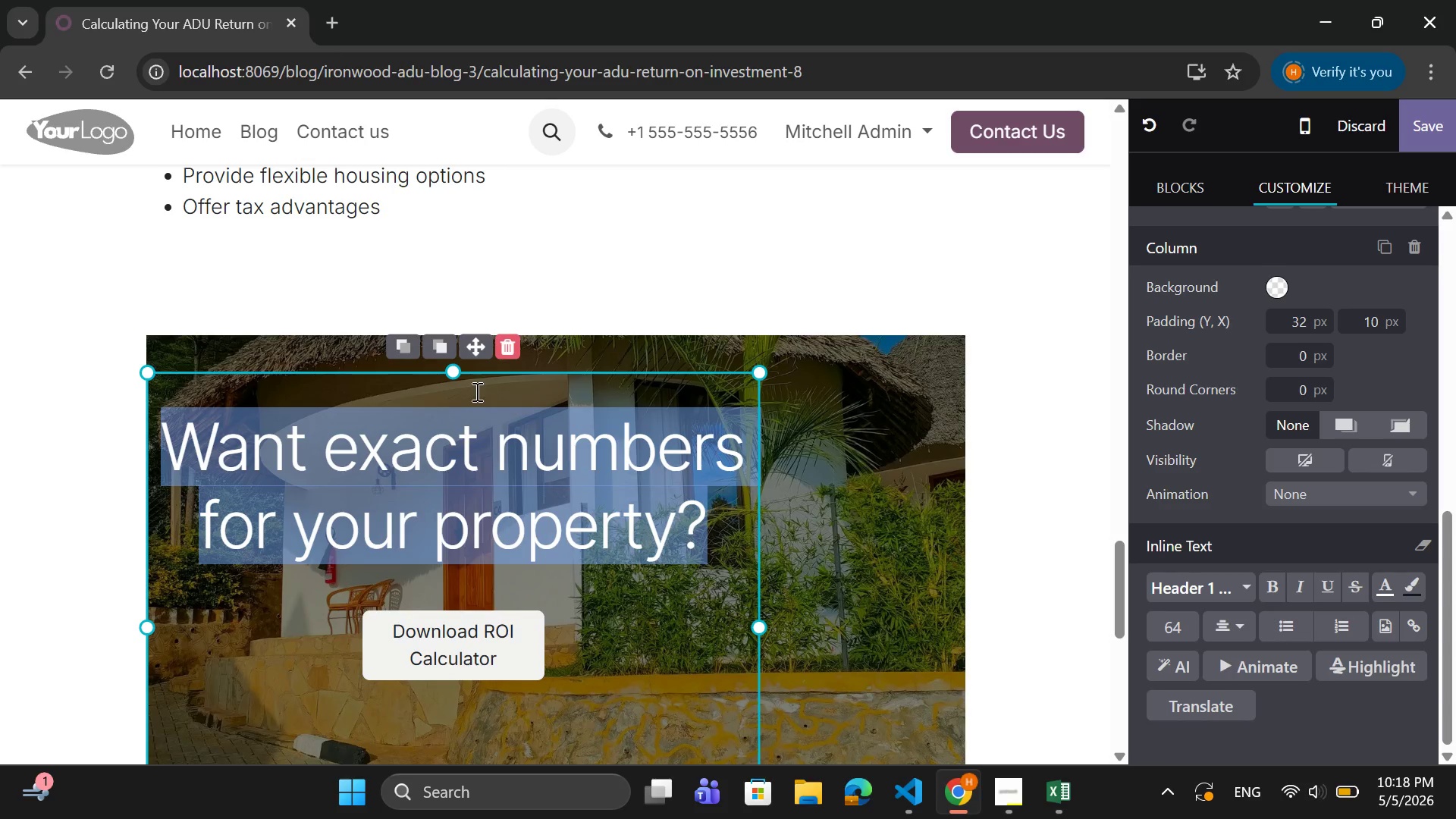 
left_click_drag(start_coordinate=[477, 344], to_coordinate=[588, 344])
 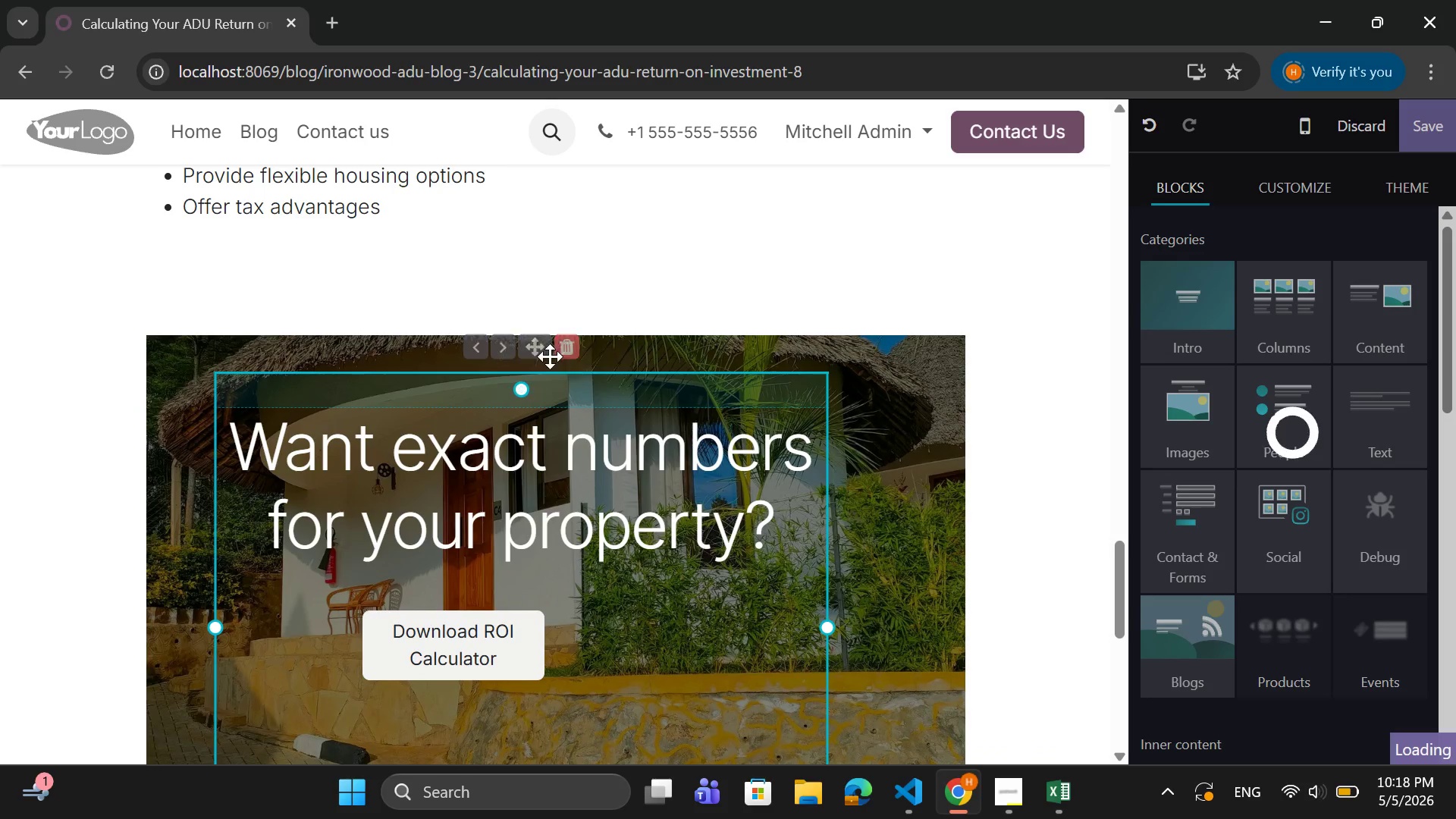 
left_click_drag(start_coordinate=[538, 351], to_coordinate=[623, 353])
 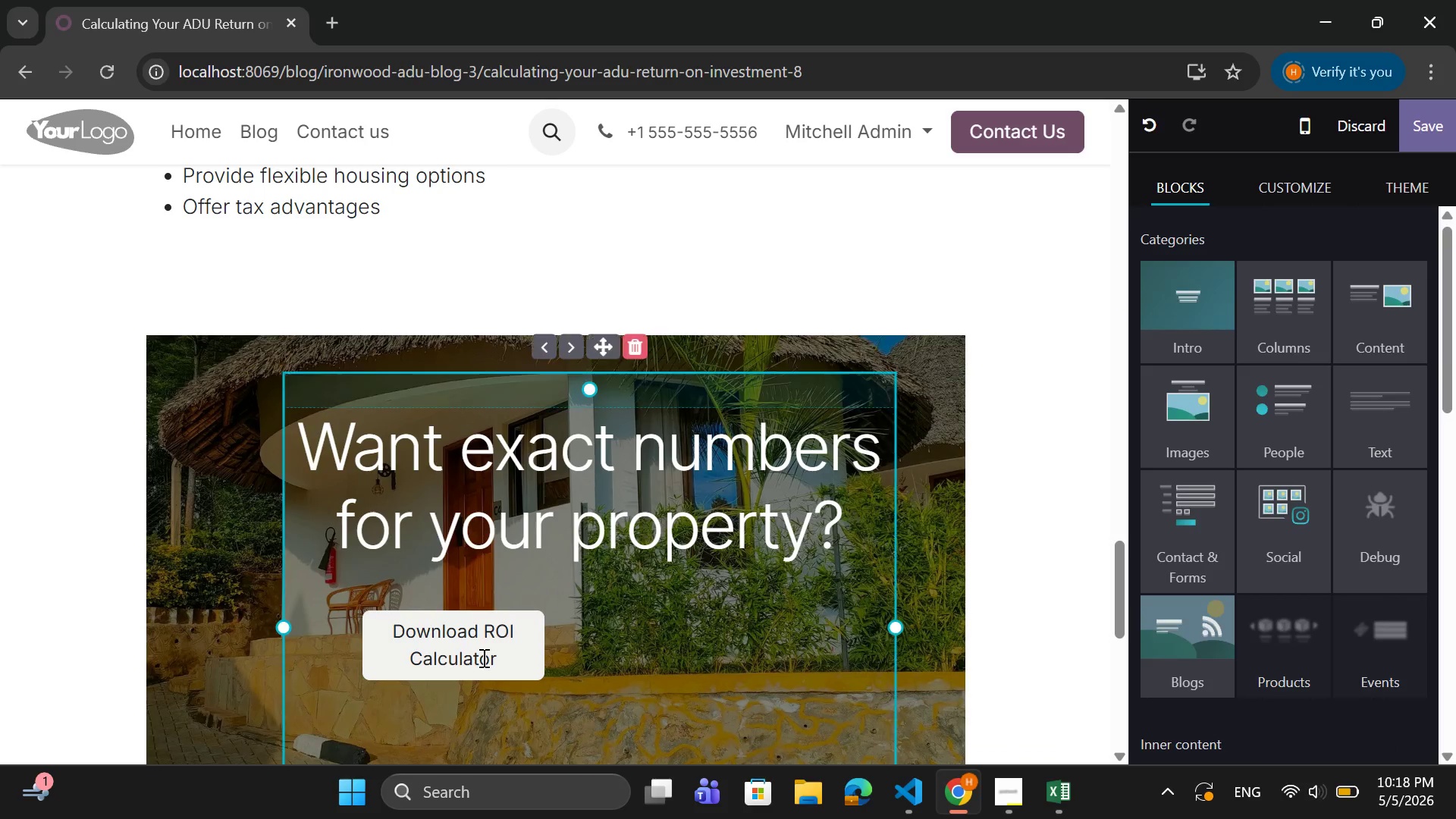 
left_click([494, 636])
 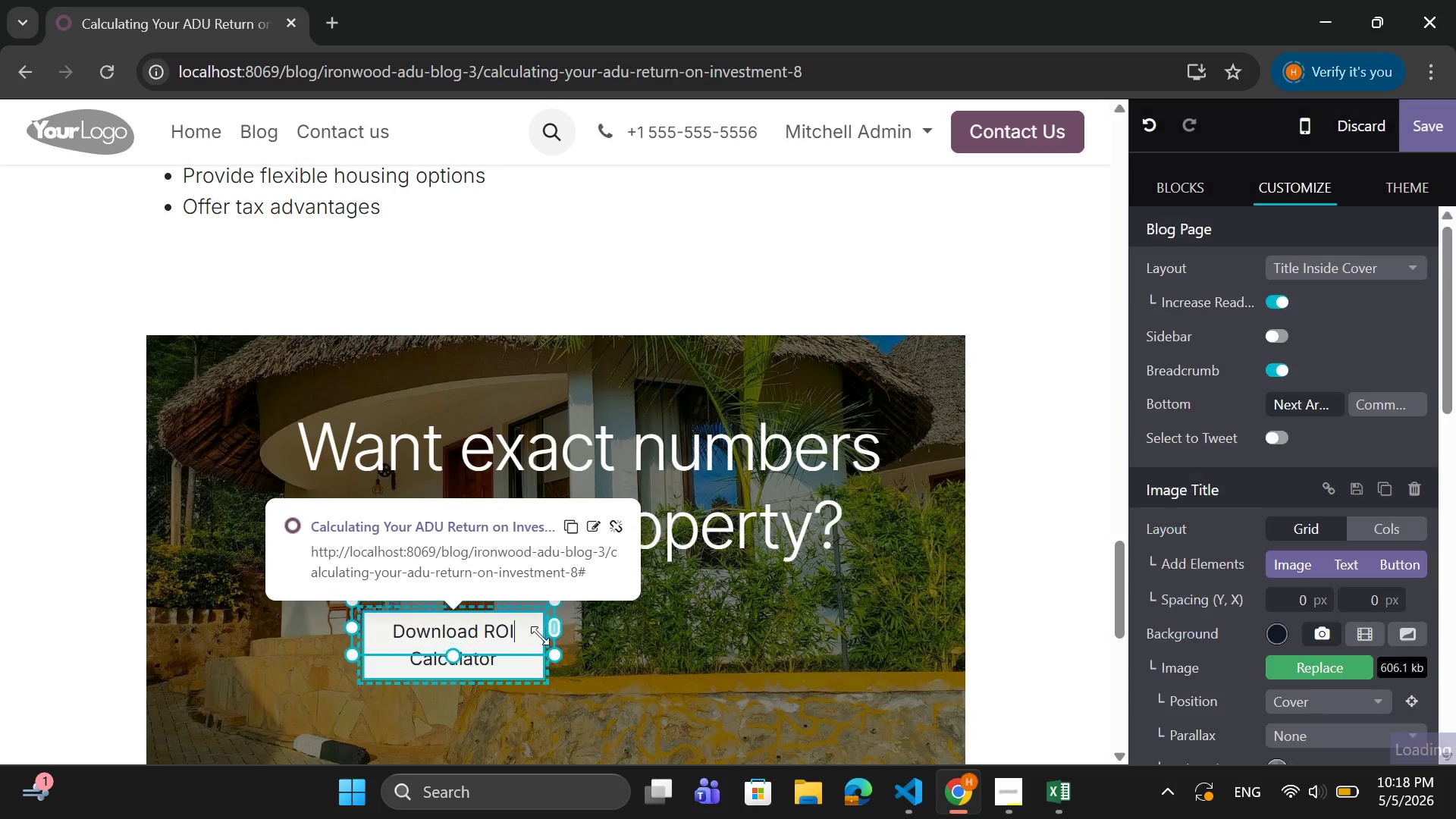 
left_click([588, 638])
 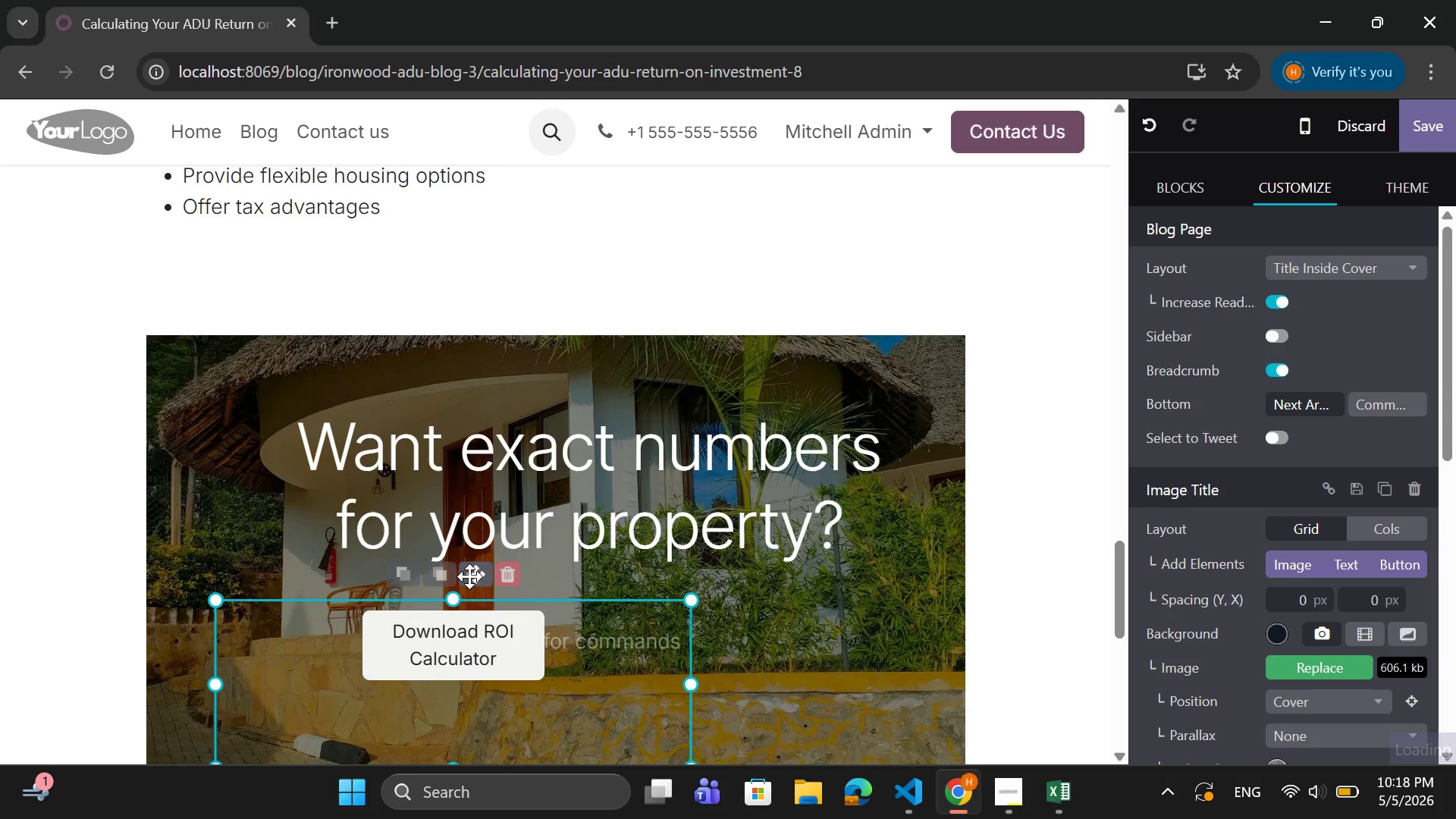 
left_click([469, 576])
 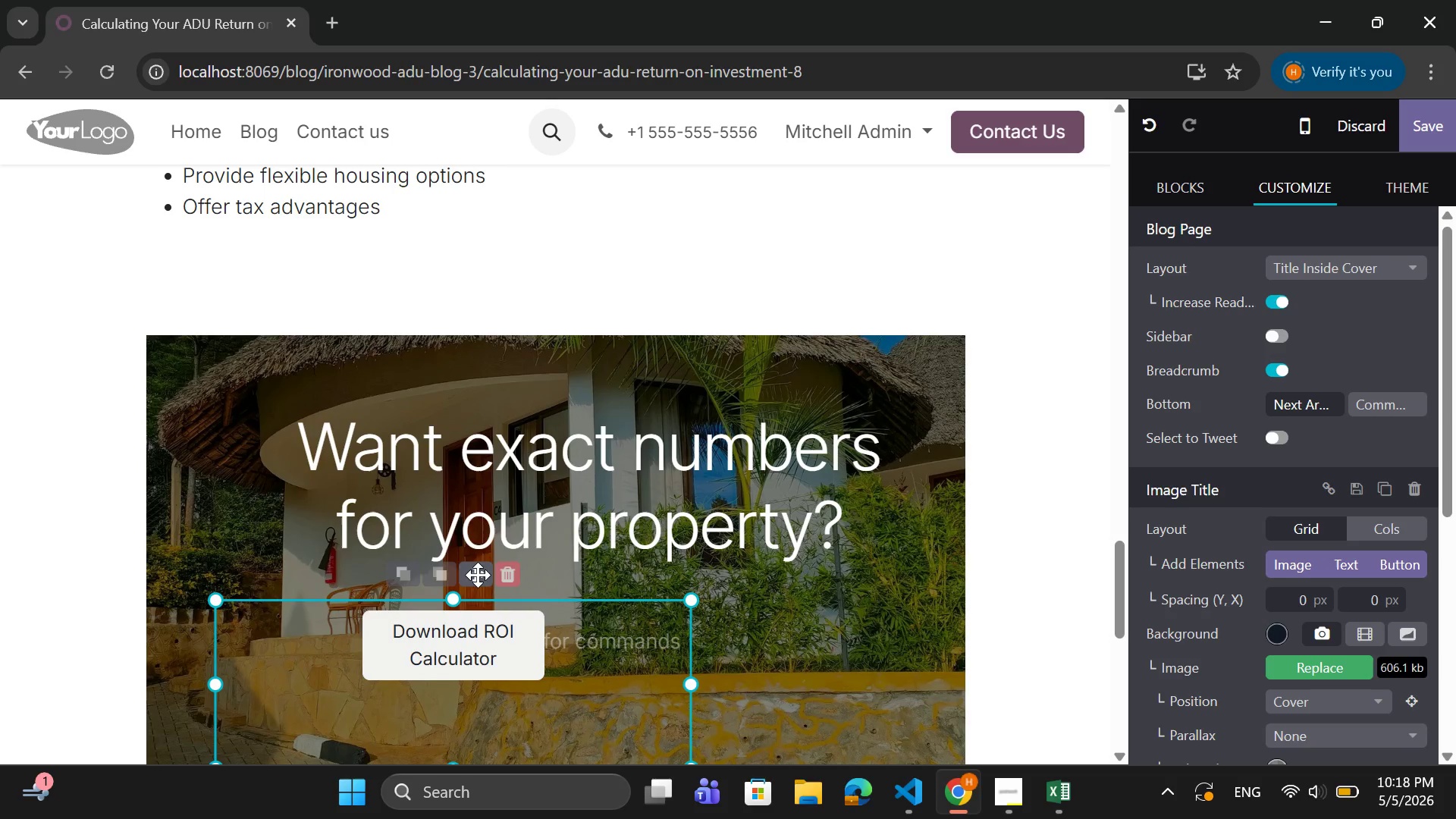 
left_click_drag(start_coordinate=[478, 575], to_coordinate=[617, 573])
 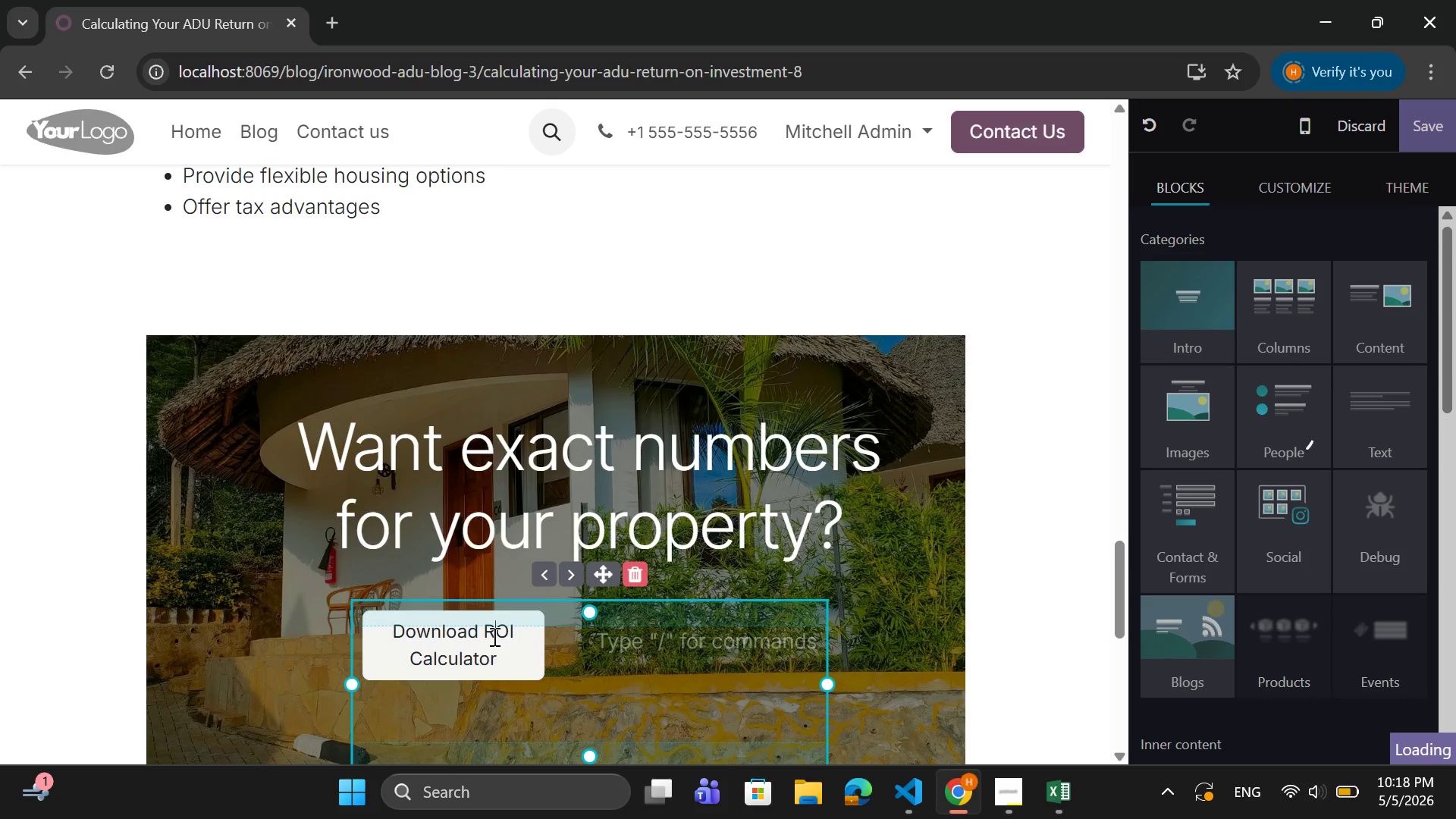 
left_click([532, 637])
 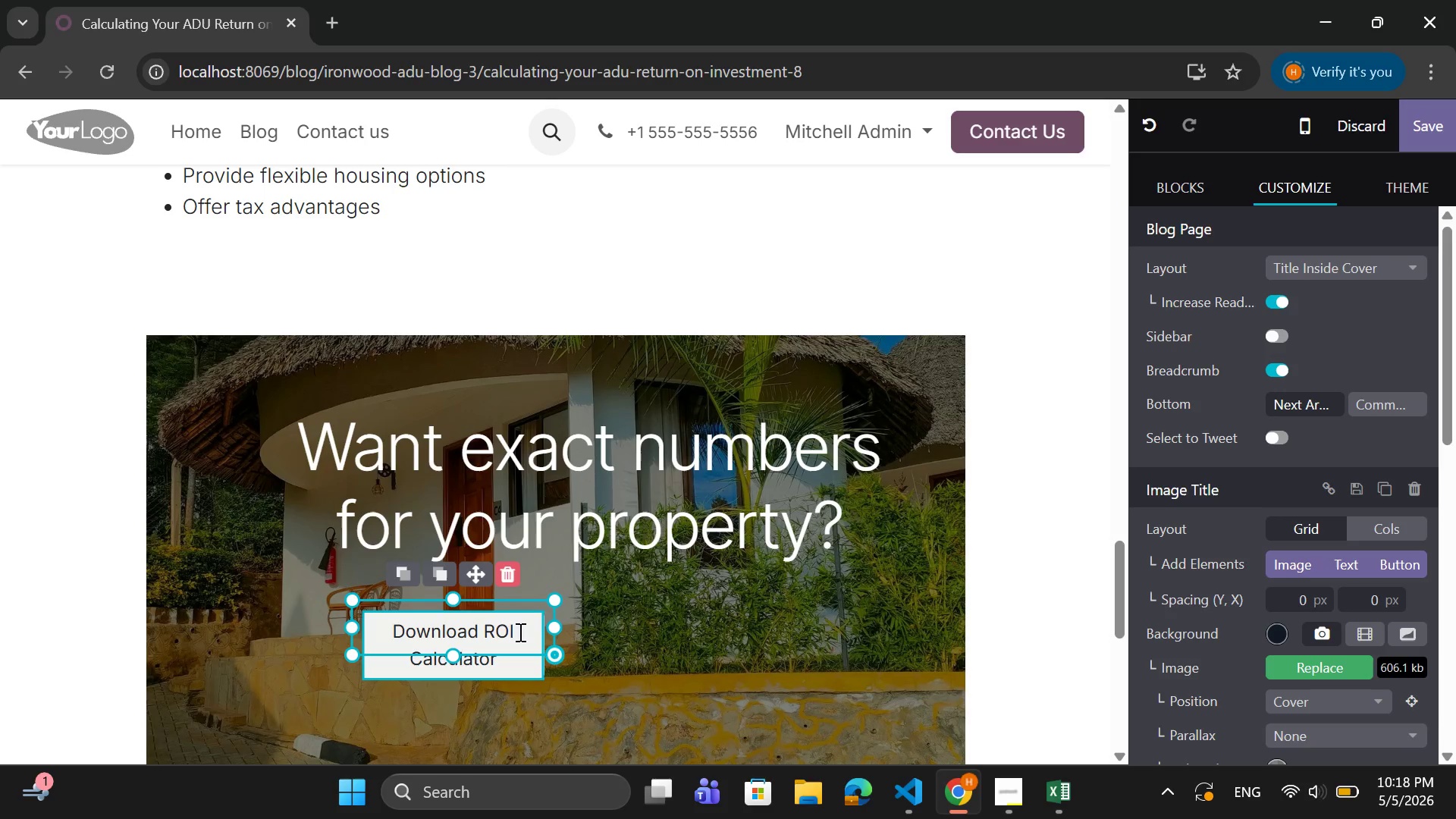 
left_click_drag(start_coordinate=[479, 577], to_coordinate=[642, 572])
 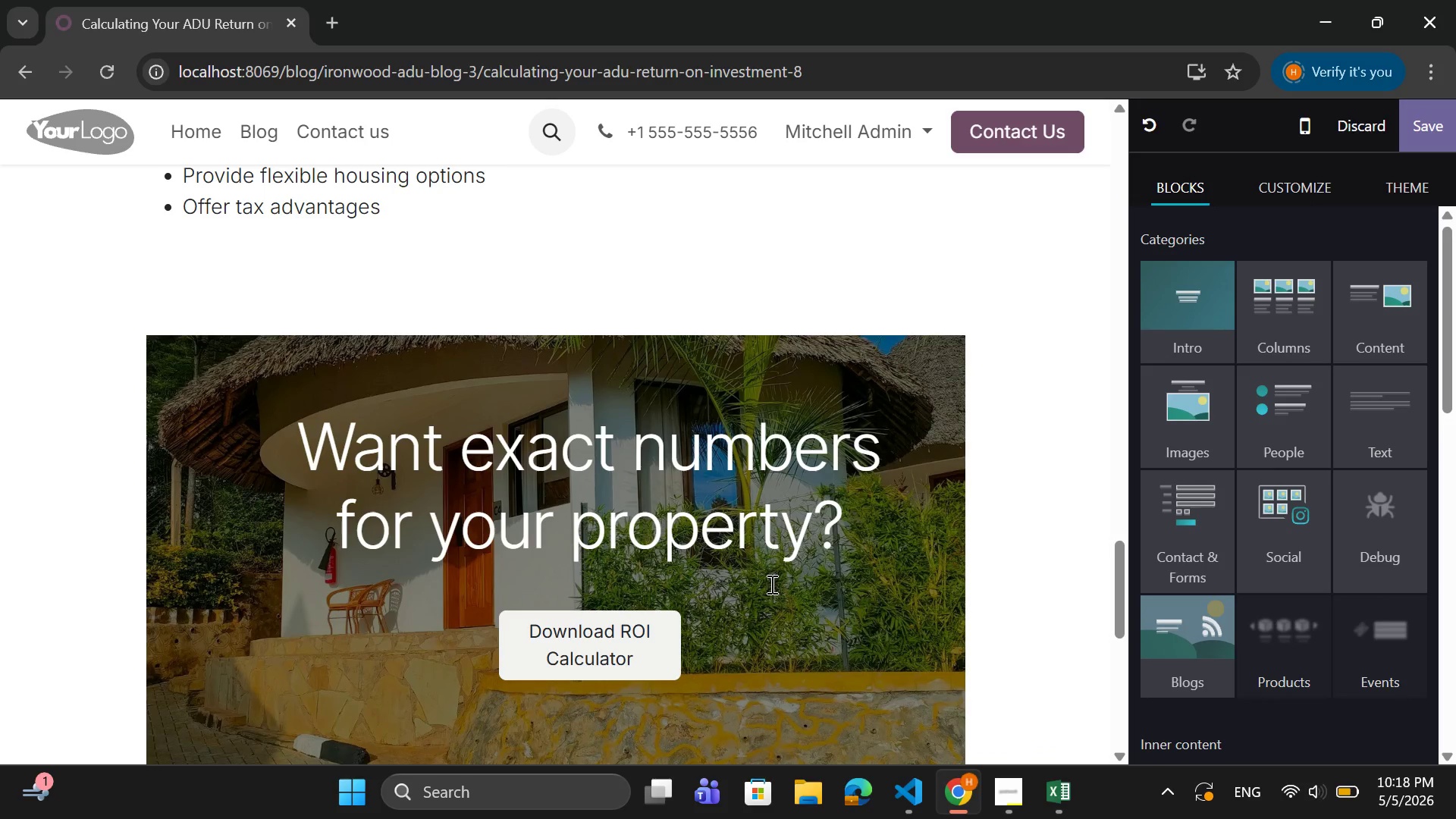 
scroll: coordinate [771, 583], scroll_direction: down, amount: 2.0
 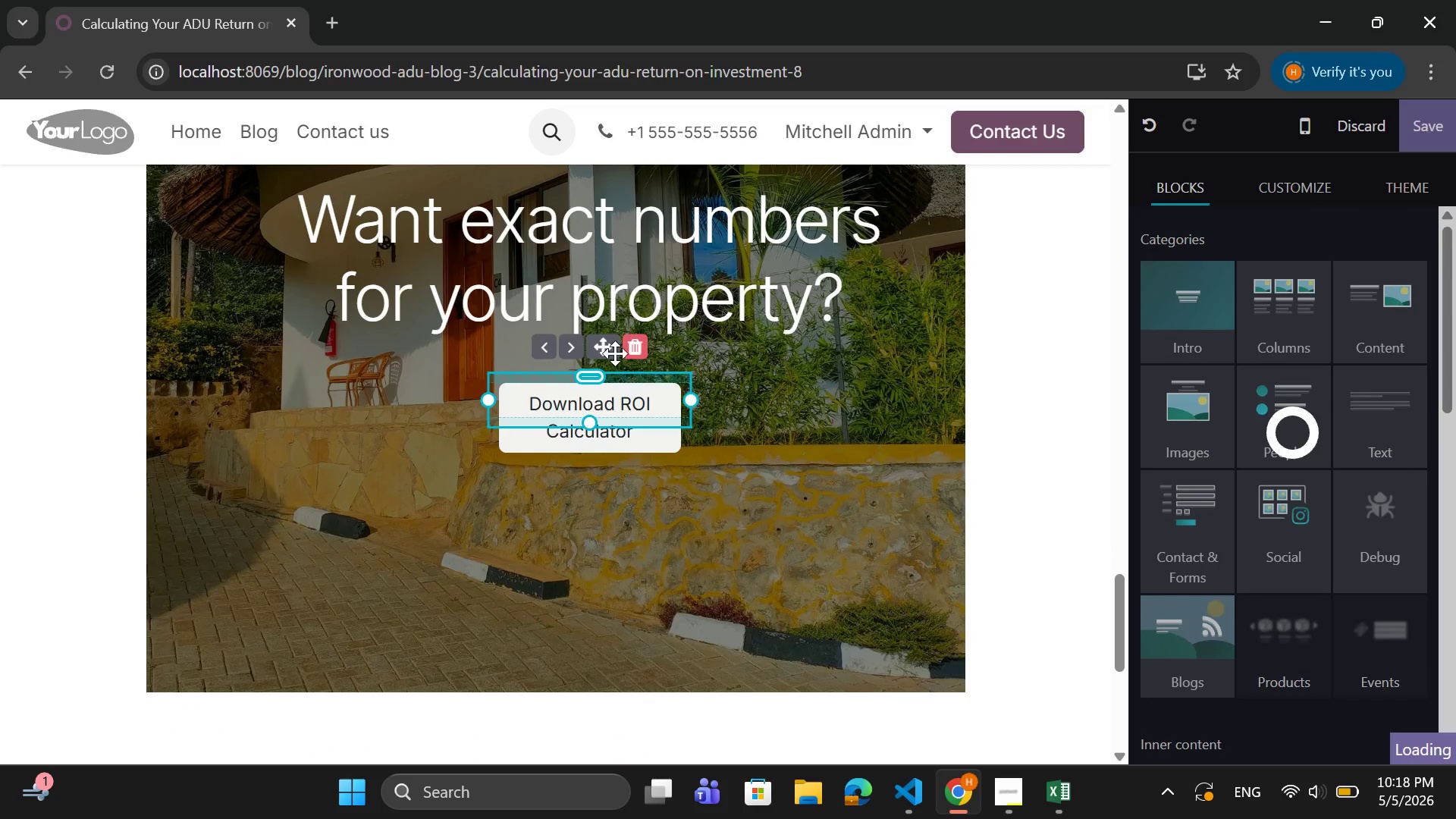 
left_click_drag(start_coordinate=[609, 350], to_coordinate=[560, 350])
 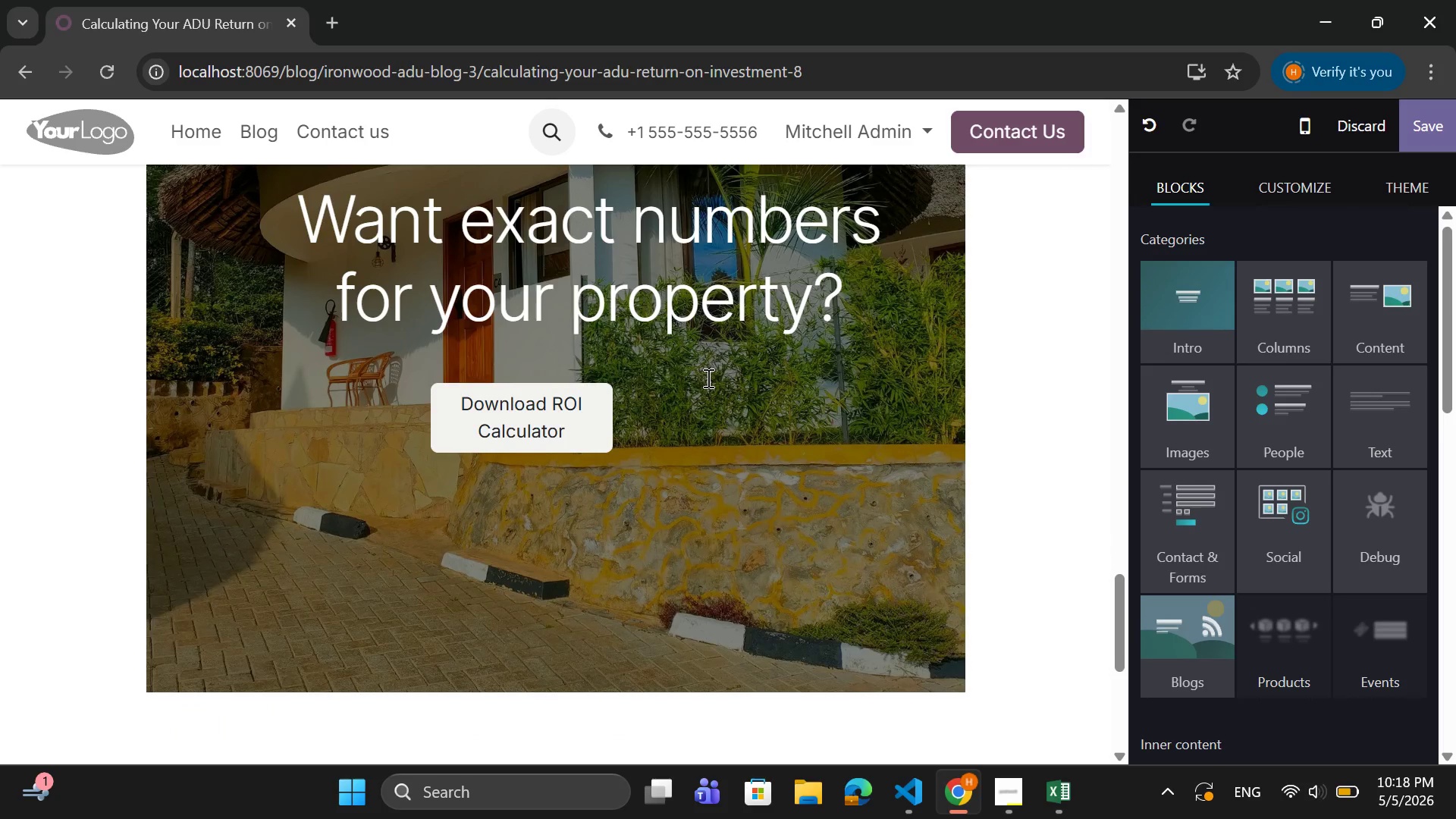 
scroll: coordinate [707, 378], scroll_direction: up, amount: 1.0
 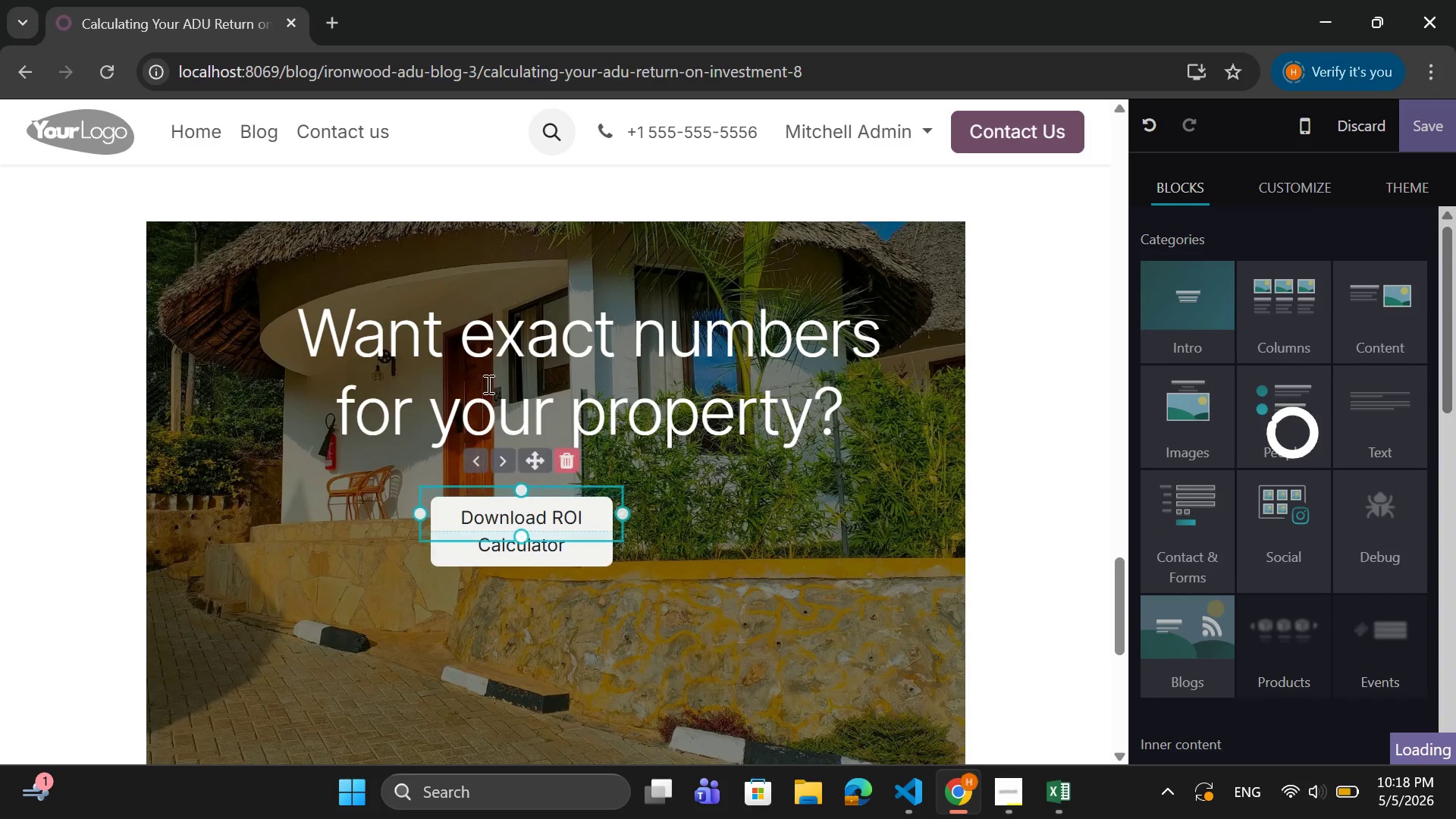 
left_click([497, 371])
 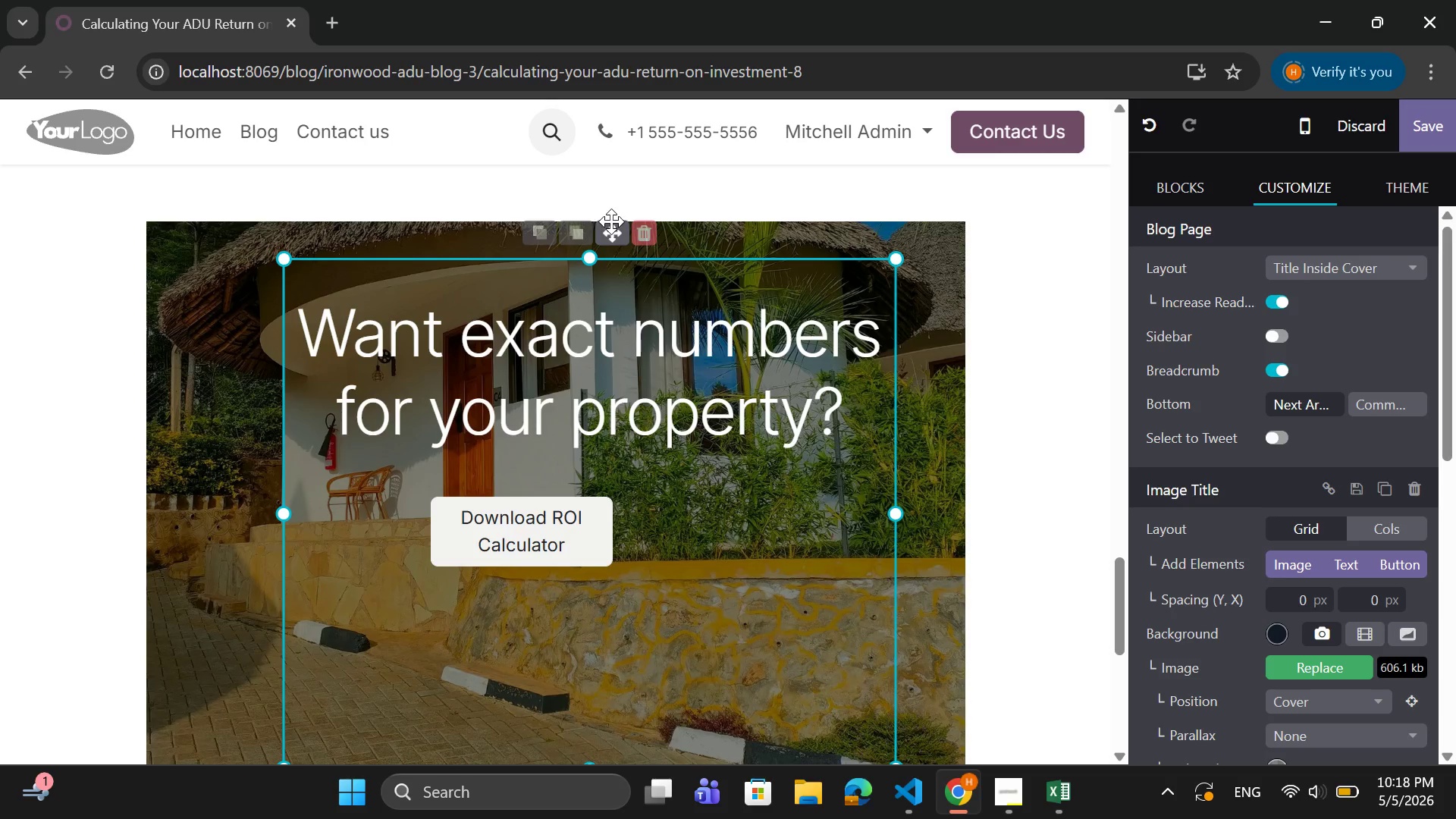 
left_click_drag(start_coordinate=[613, 232], to_coordinate=[560, 235])
 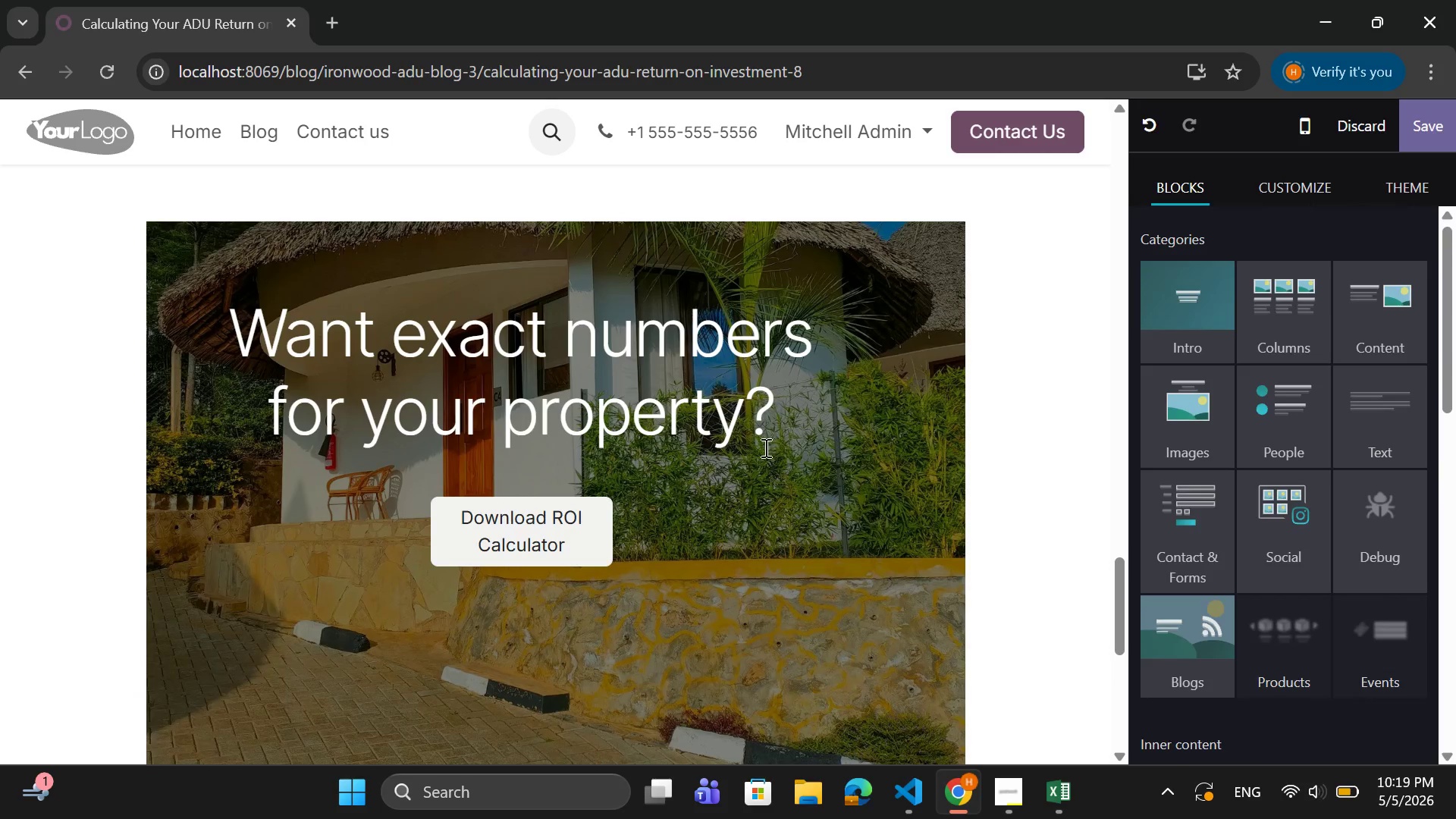 
scroll: coordinate [764, 447], scroll_direction: down, amount: 3.0
 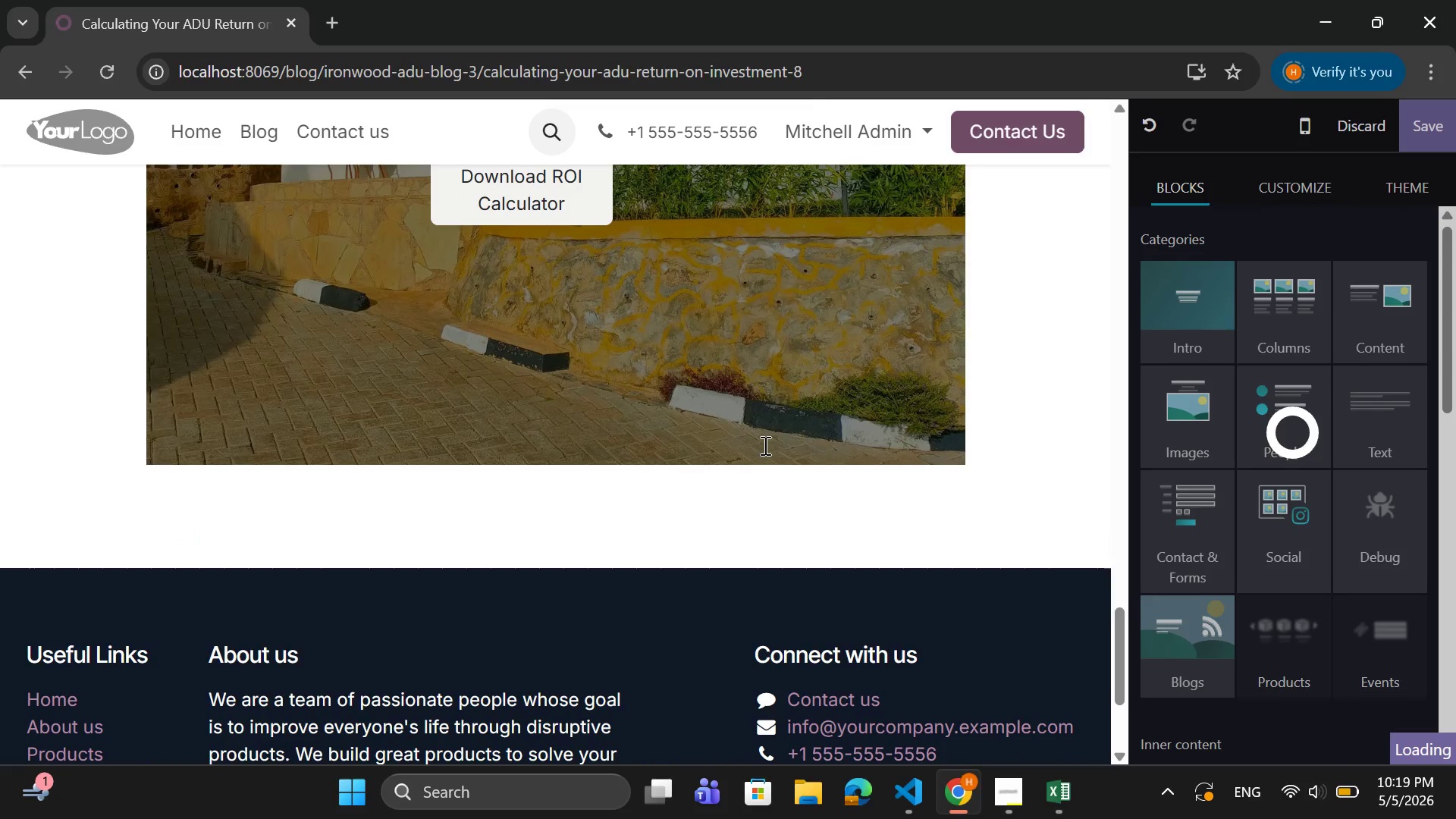 
scroll: coordinate [764, 445], scroll_direction: up, amount: 2.0
 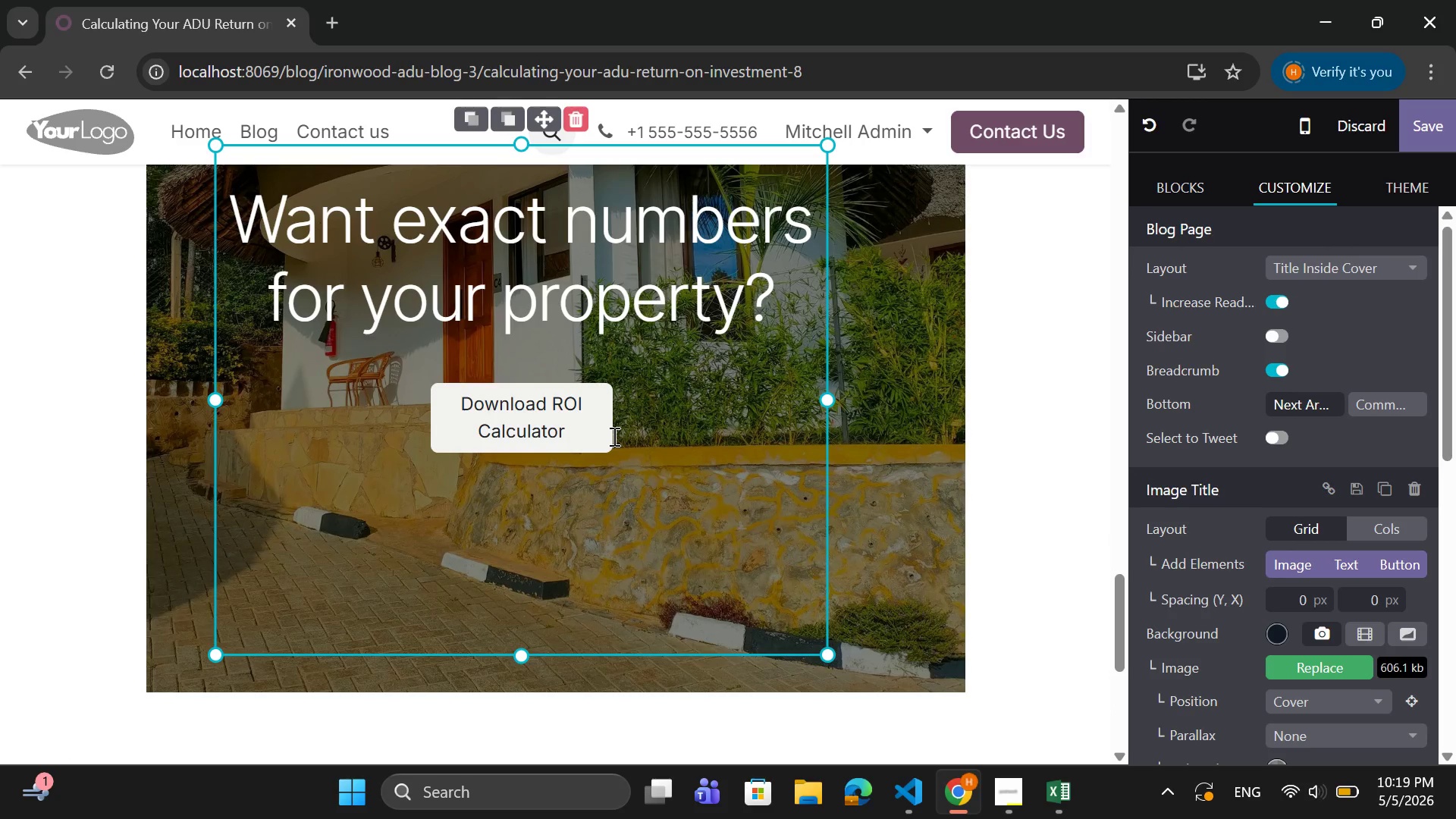 
left_click([590, 430])
 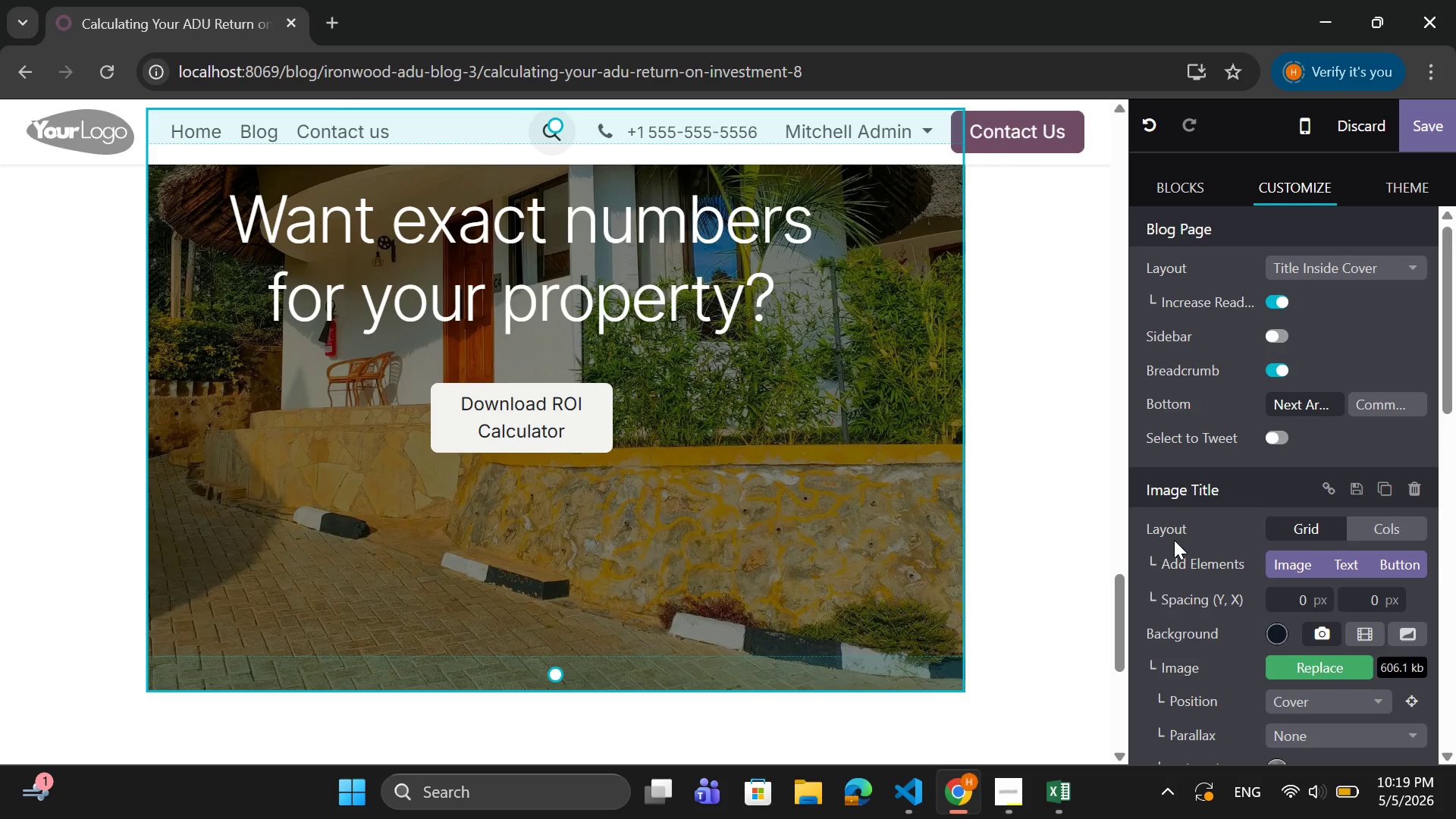 
scroll: coordinate [1225, 552], scroll_direction: down, amount: 1.0
 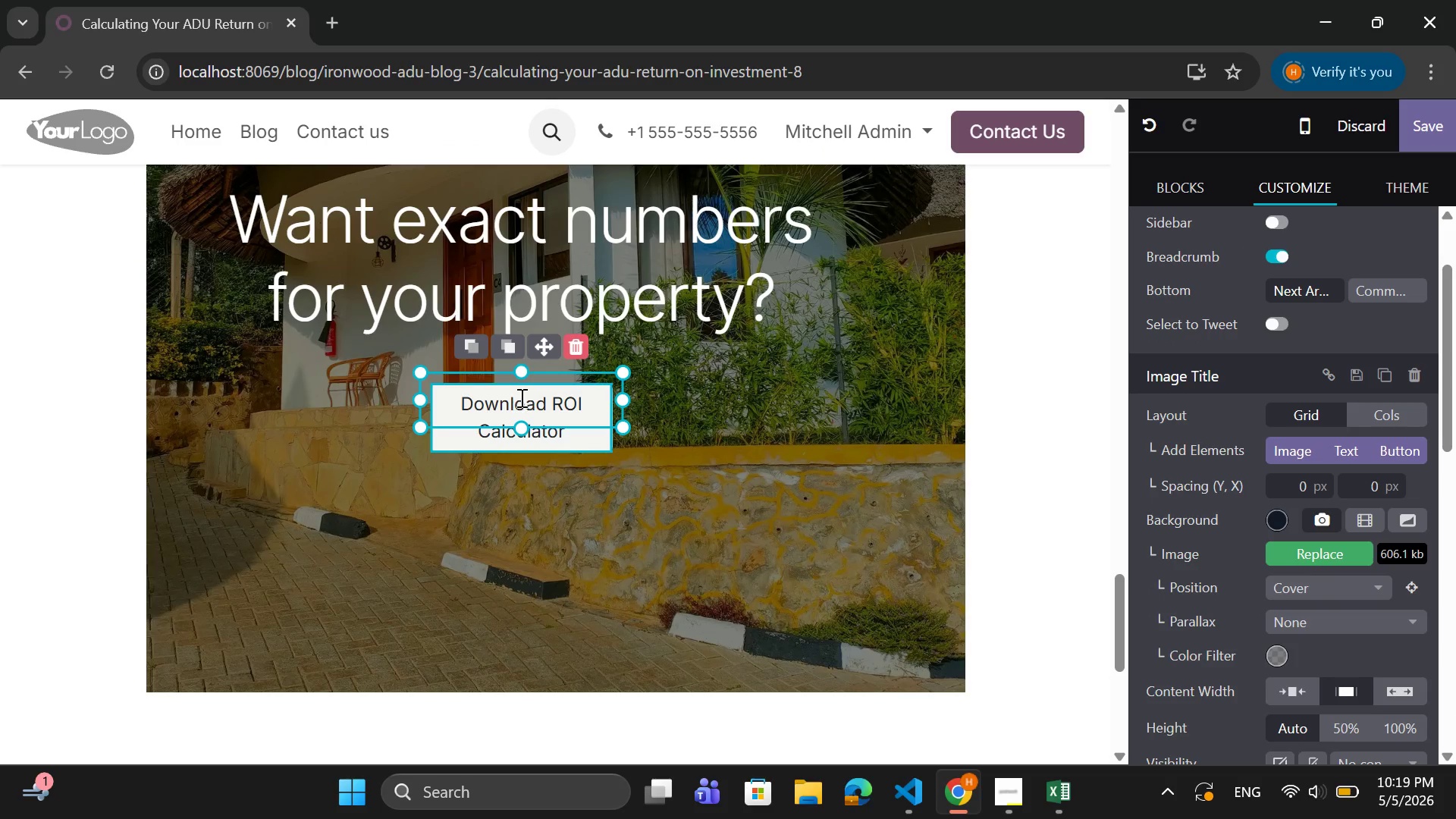 
left_click([529, 403])
 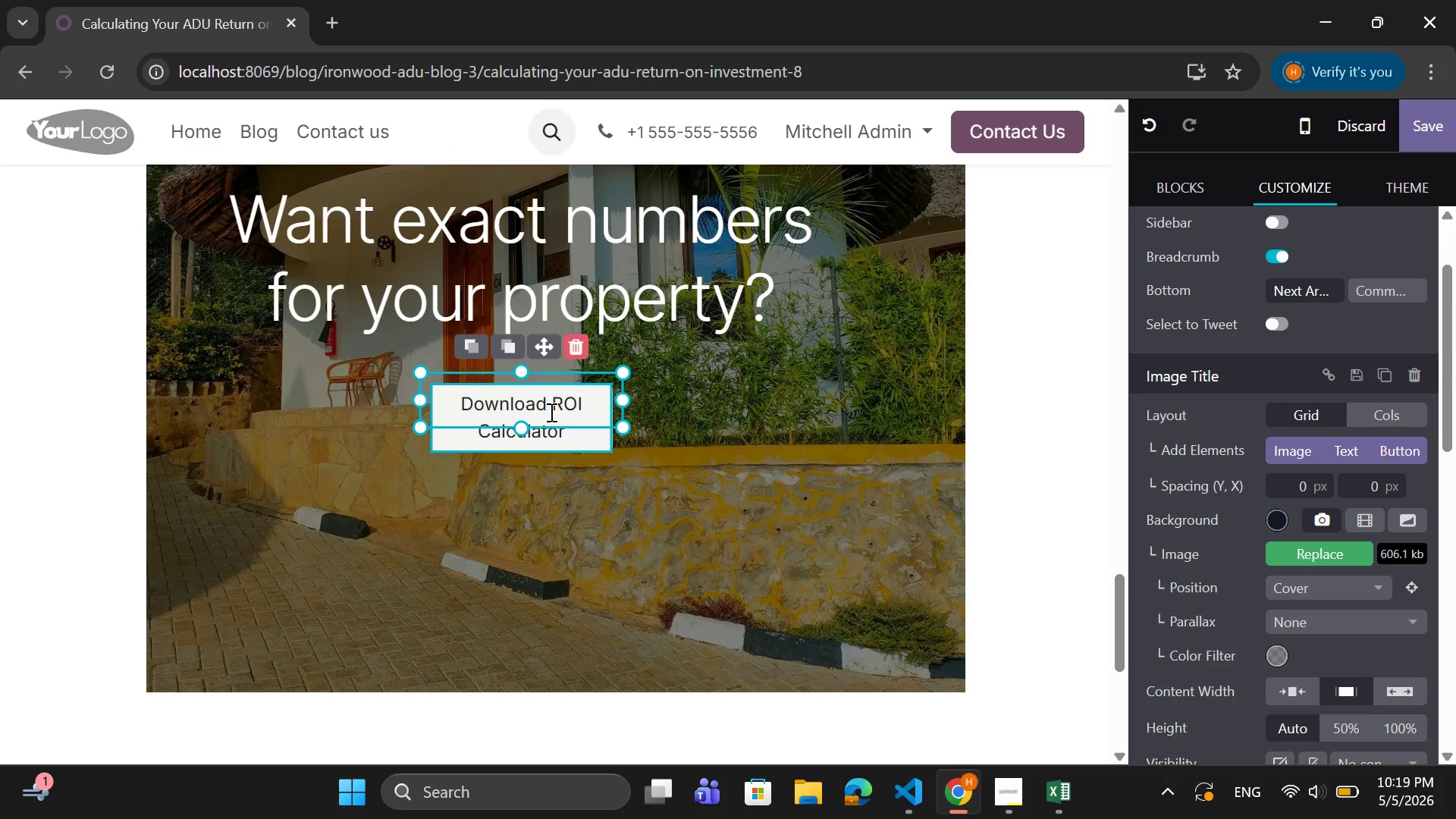 
left_click([551, 412])
 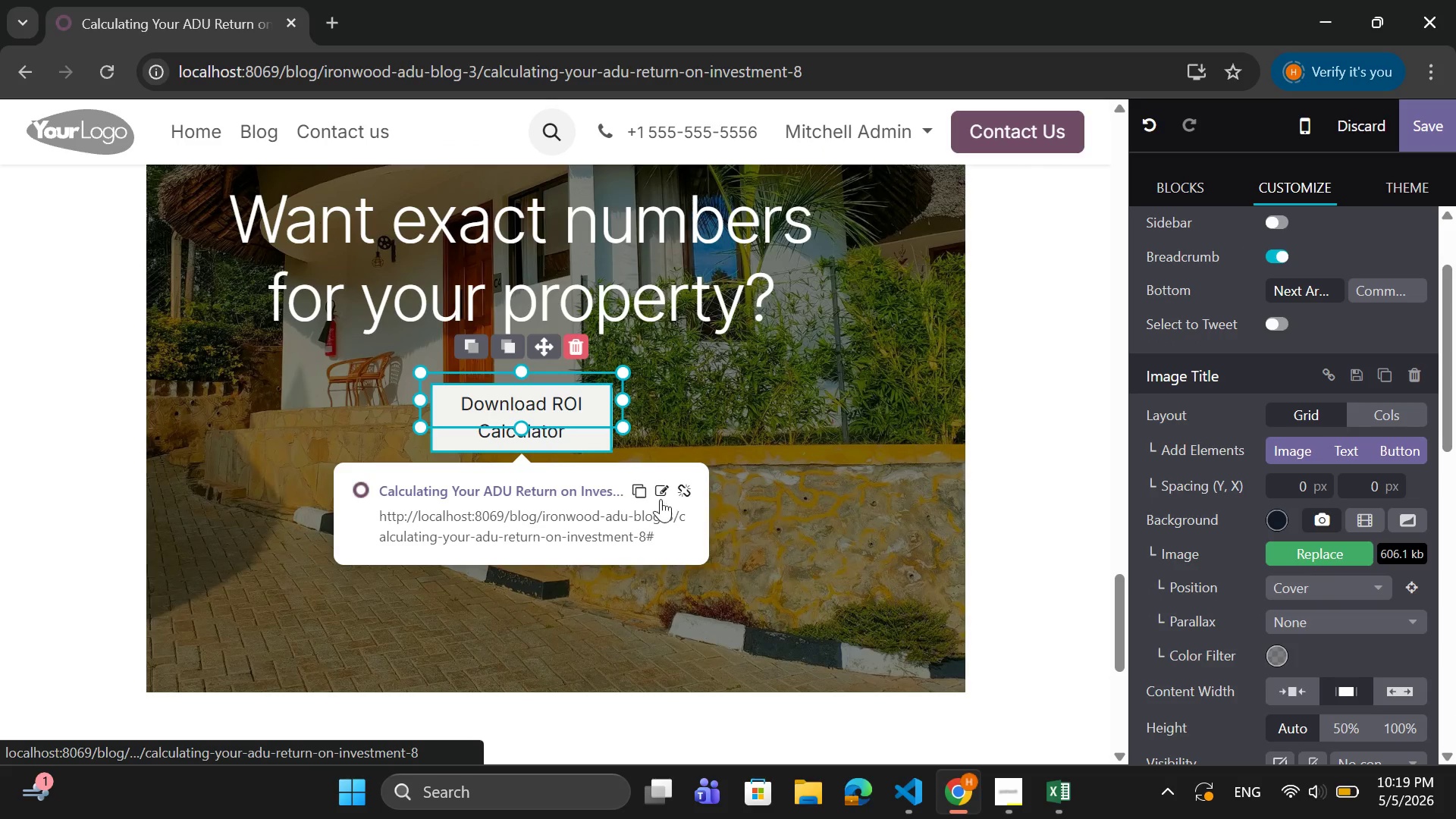 
left_click([660, 497])
 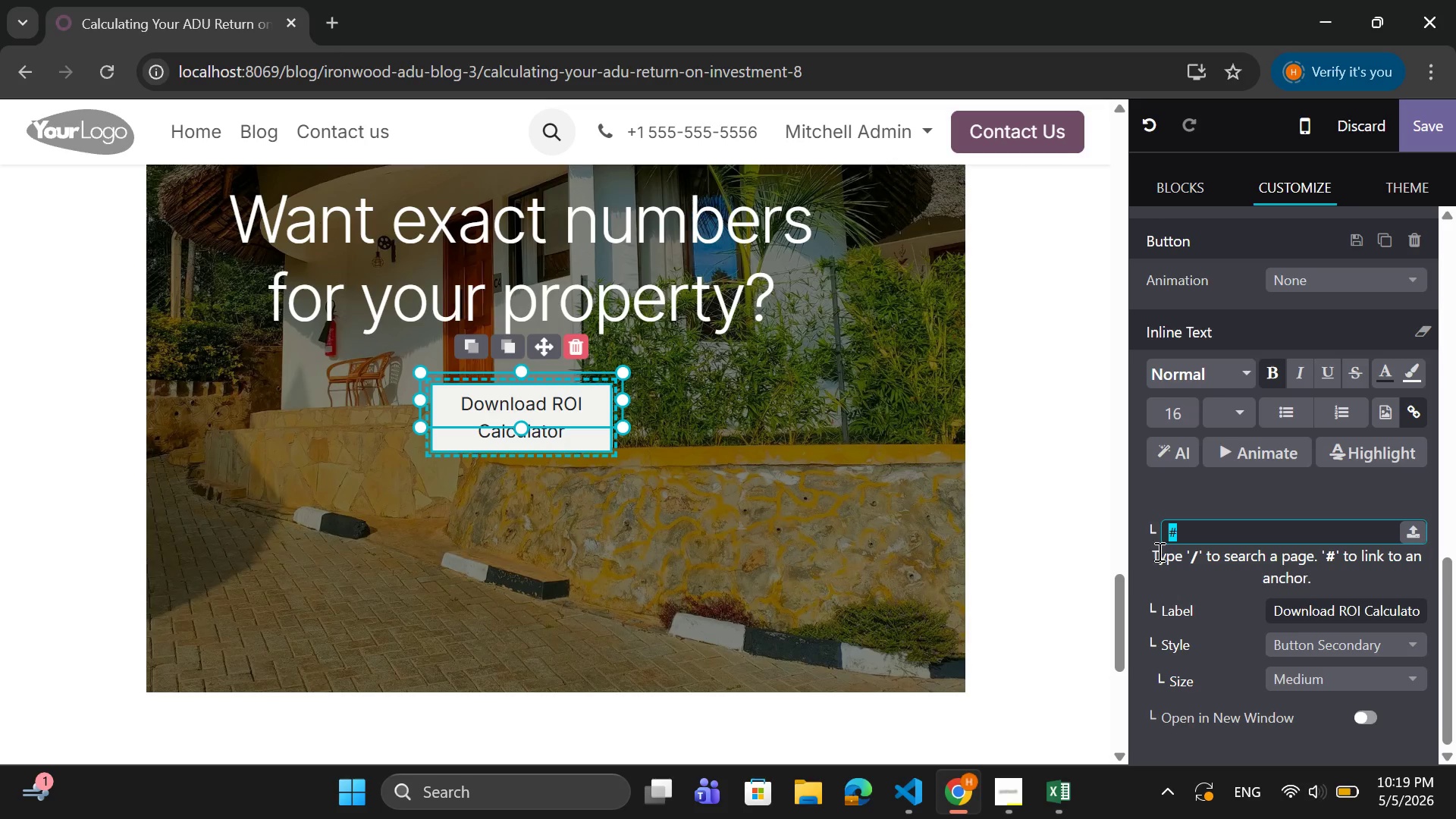 
wait(6.36)
 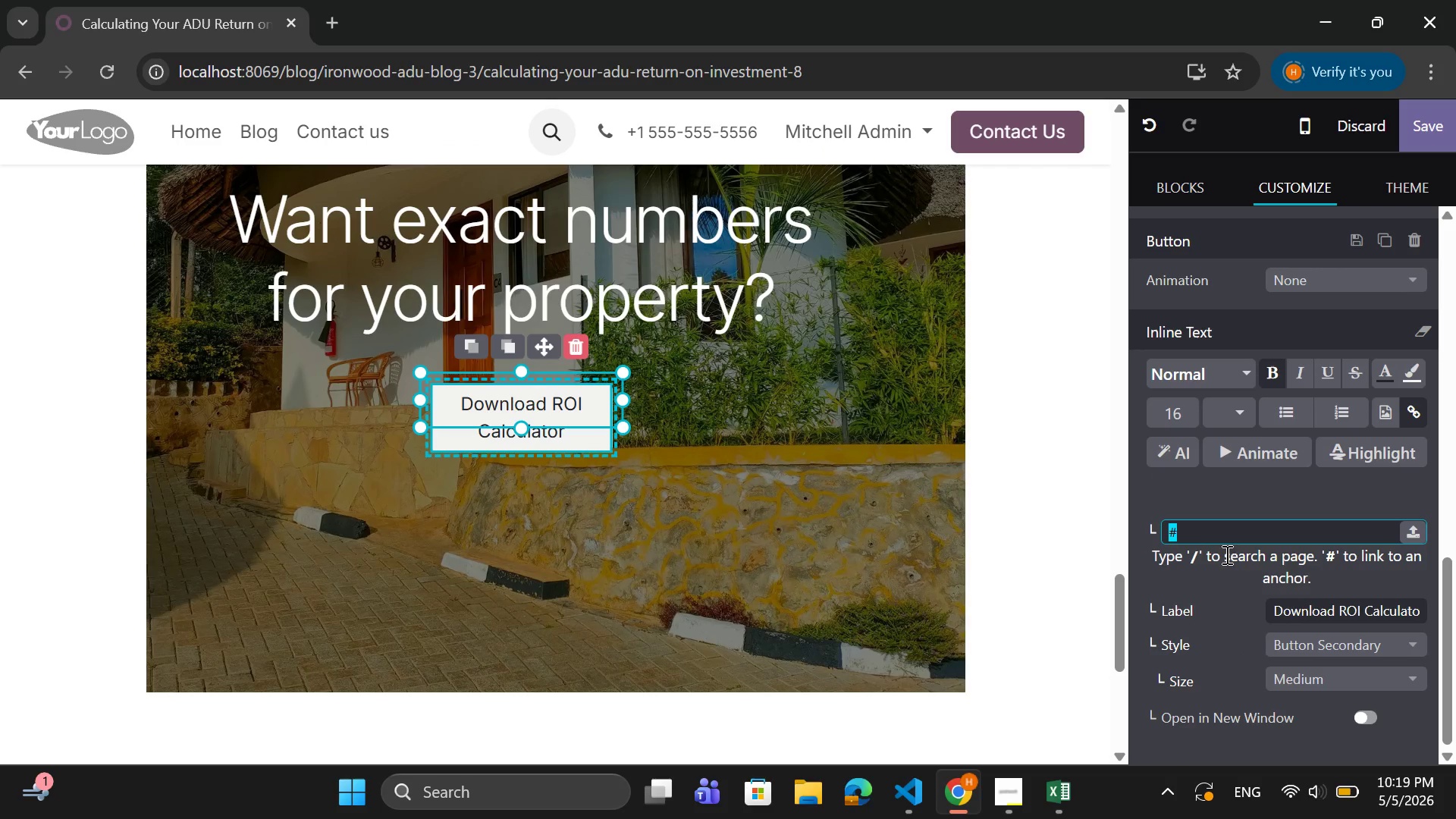 
type(Roi)
key(Backspace)
key(Backspace)
key(Backspace)
type(roicalculator.com)
 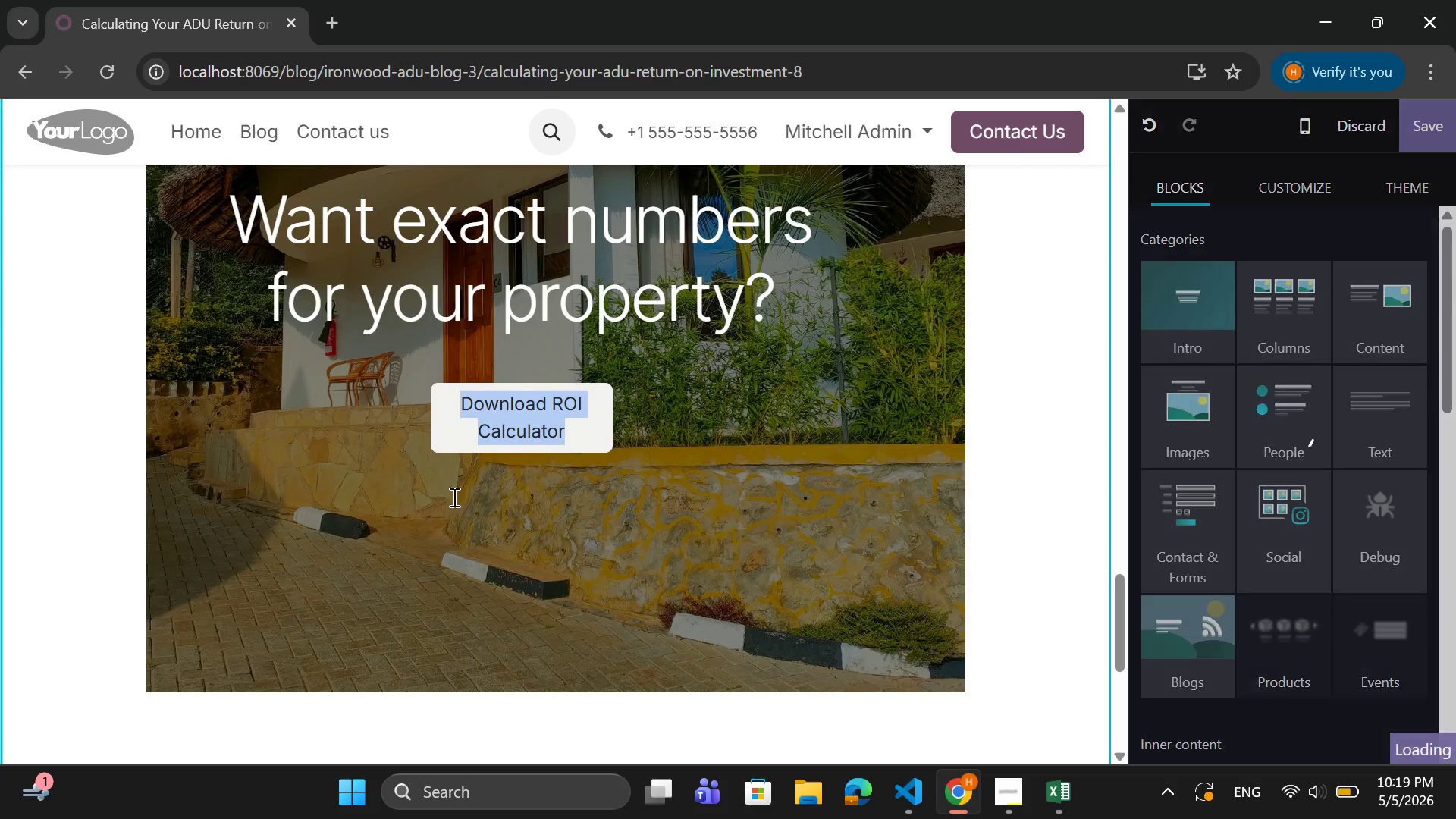 
left_click([723, 419])
 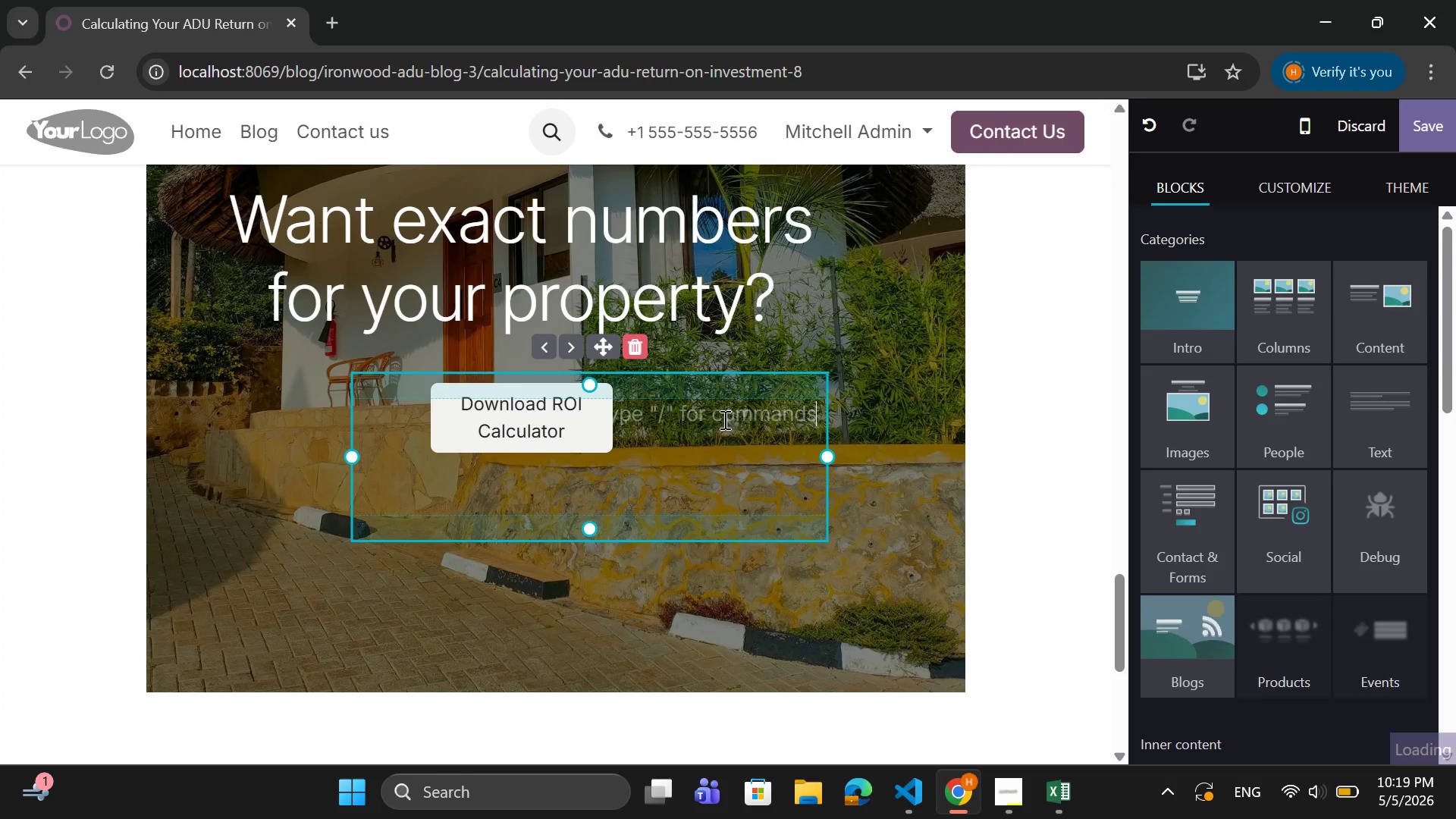 
scroll: coordinate [723, 419], scroll_direction: up, amount: 2.0
 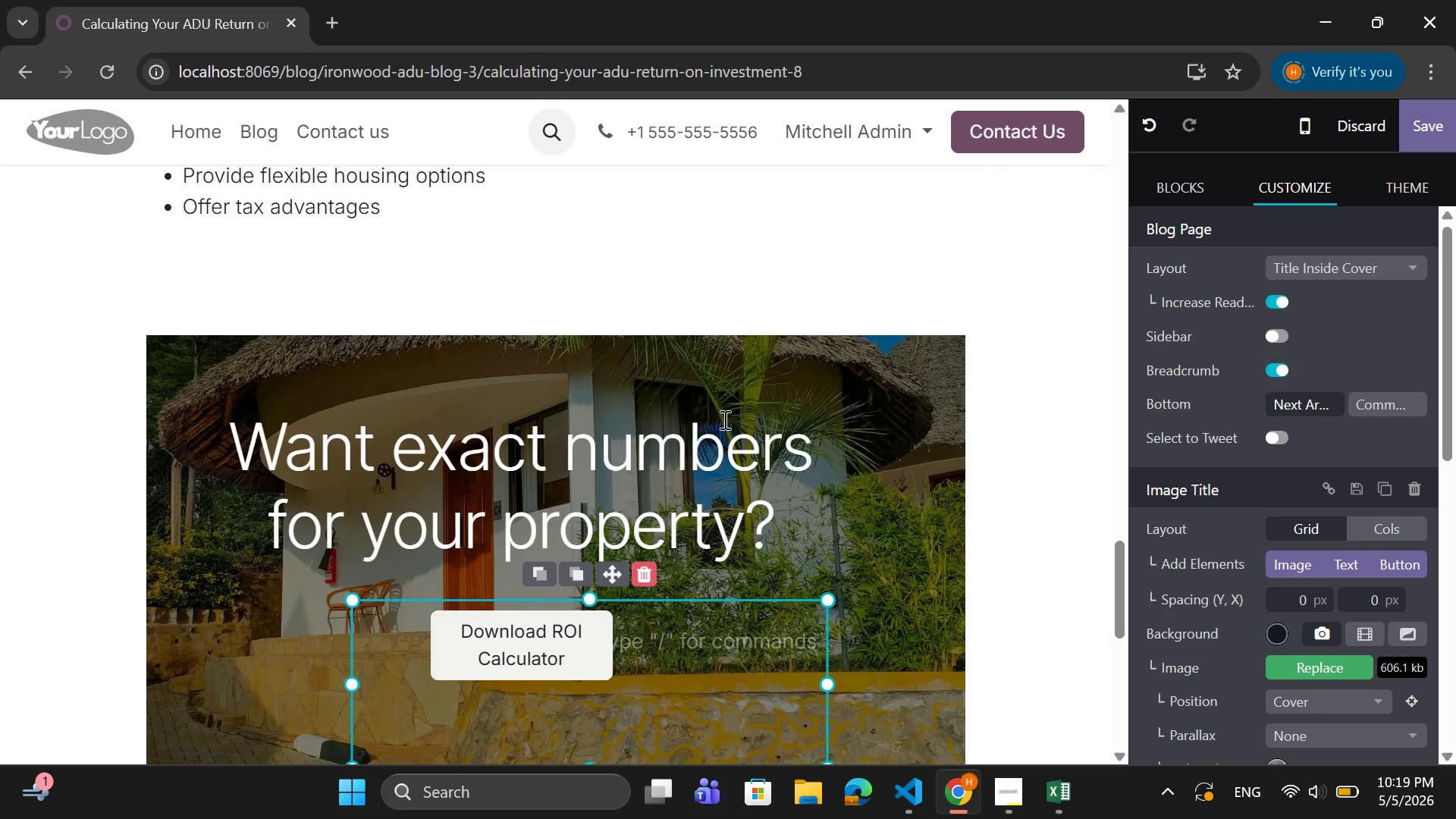 
left_click([723, 413])
 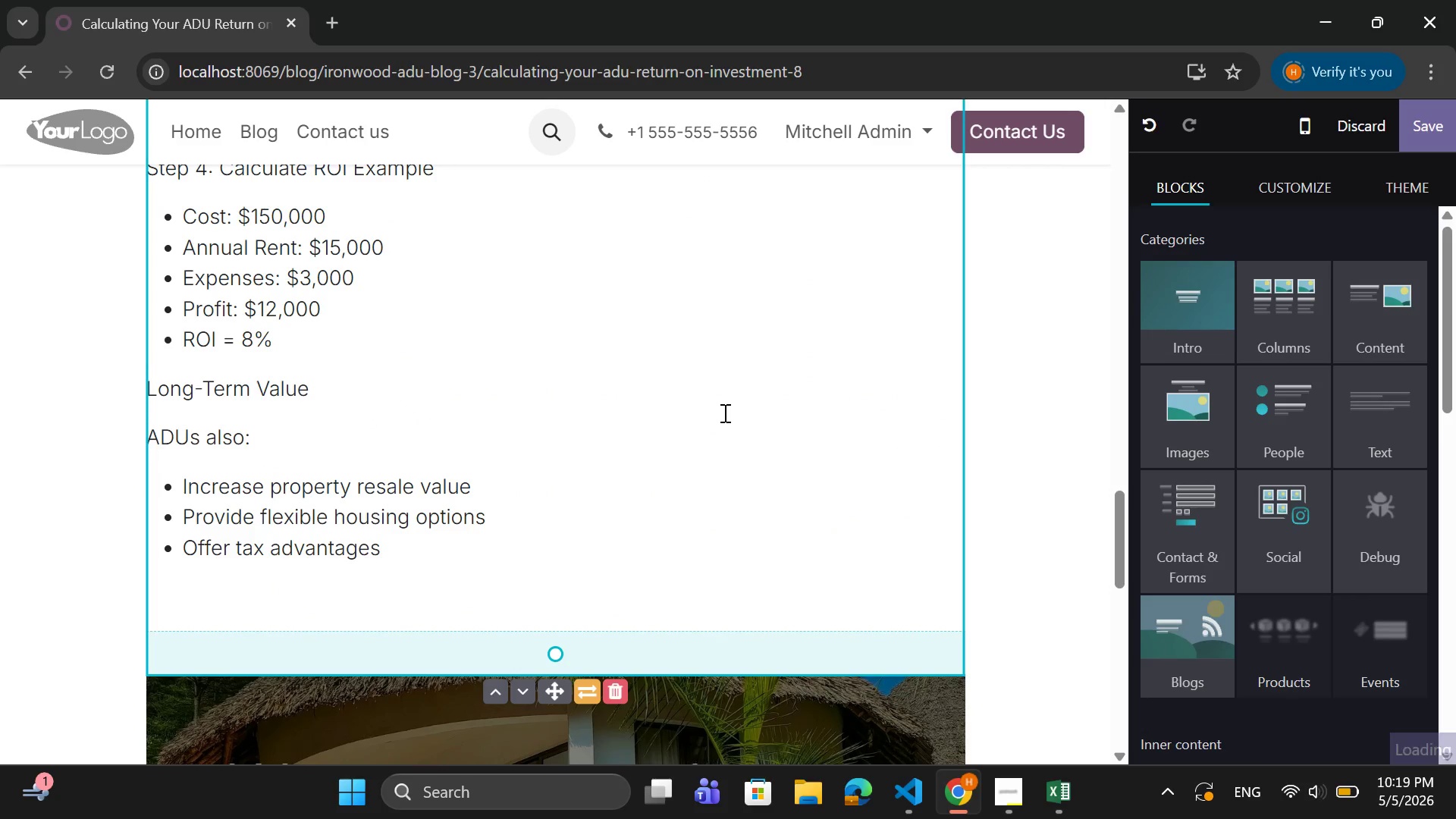 
scroll: coordinate [723, 419], scroll_direction: up, amount: 3.0
 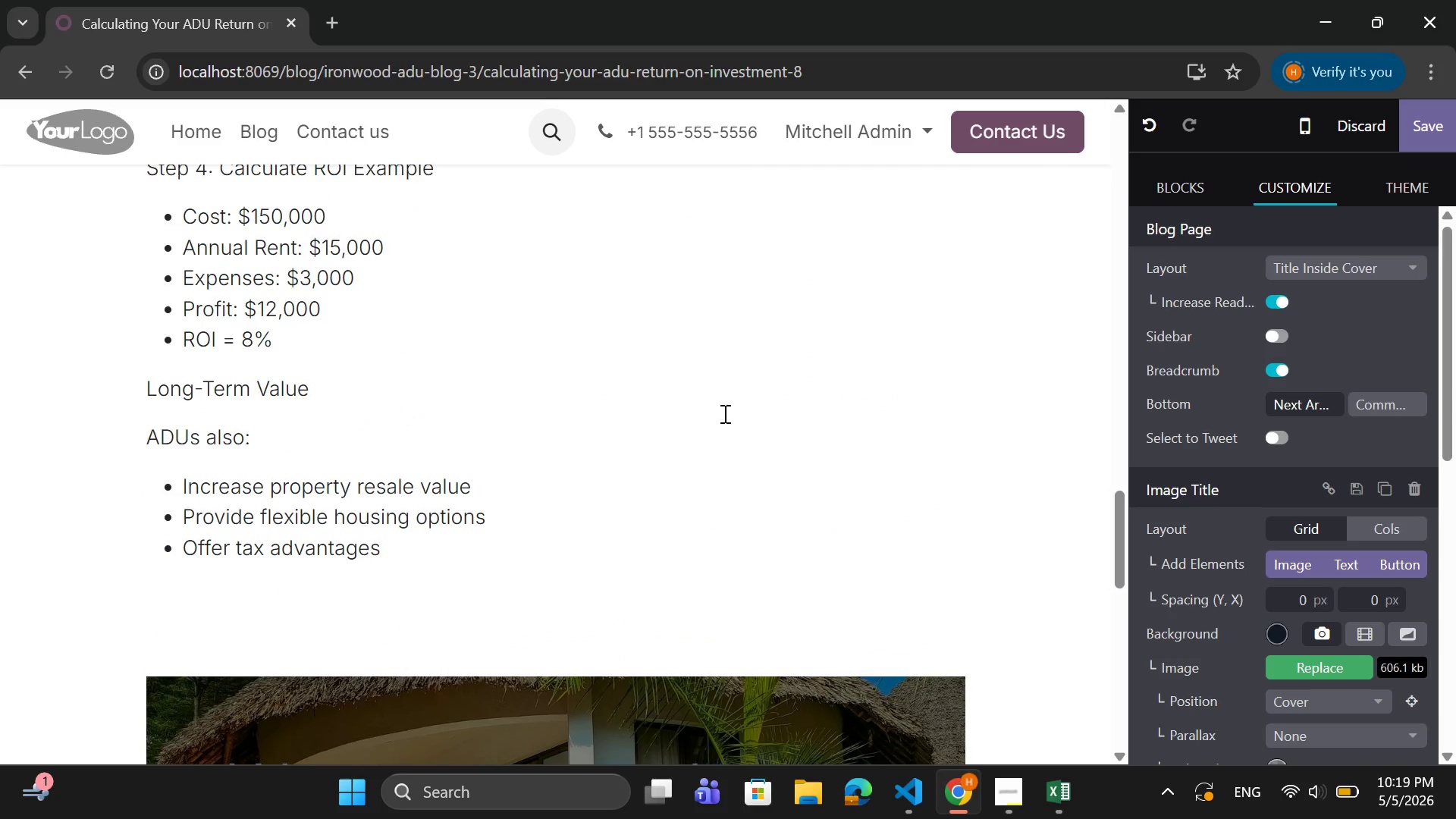 
scroll: coordinate [723, 413], scroll_direction: down, amount: 1.0
 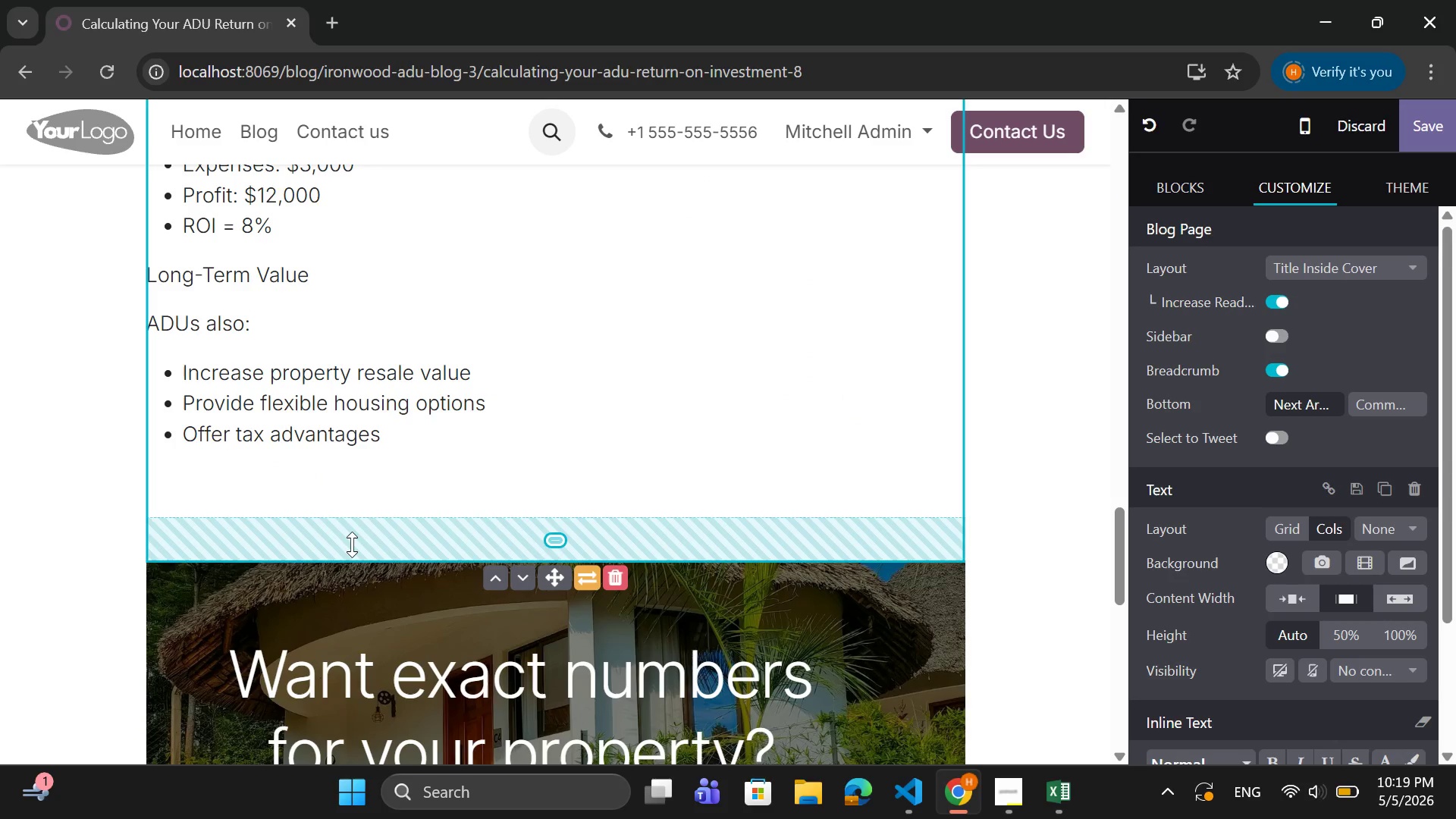 
left_click_drag(start_coordinate=[359, 557], to_coordinate=[375, 512])
 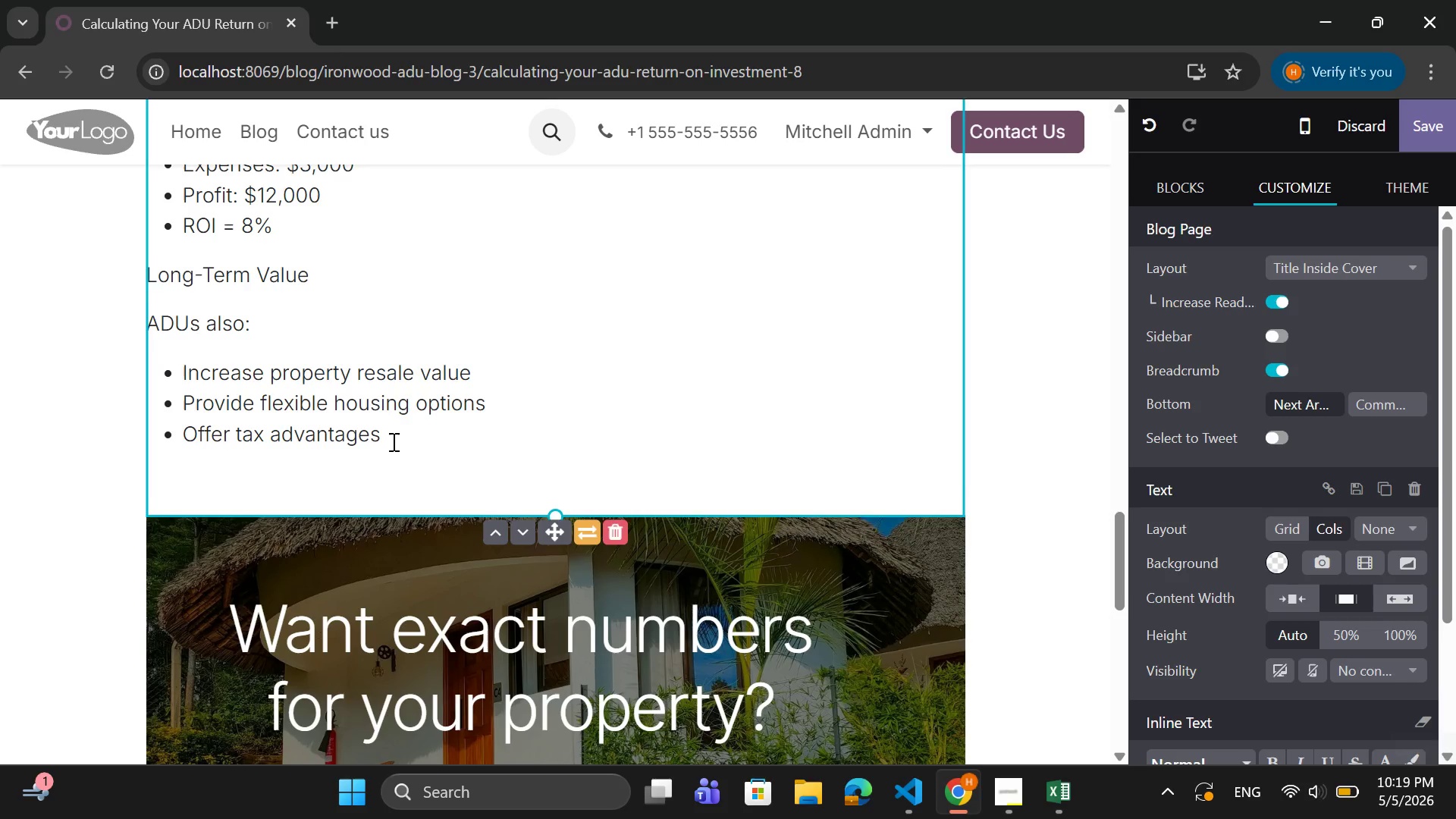 
scroll: coordinate [392, 441], scroll_direction: down, amount: 4.0
 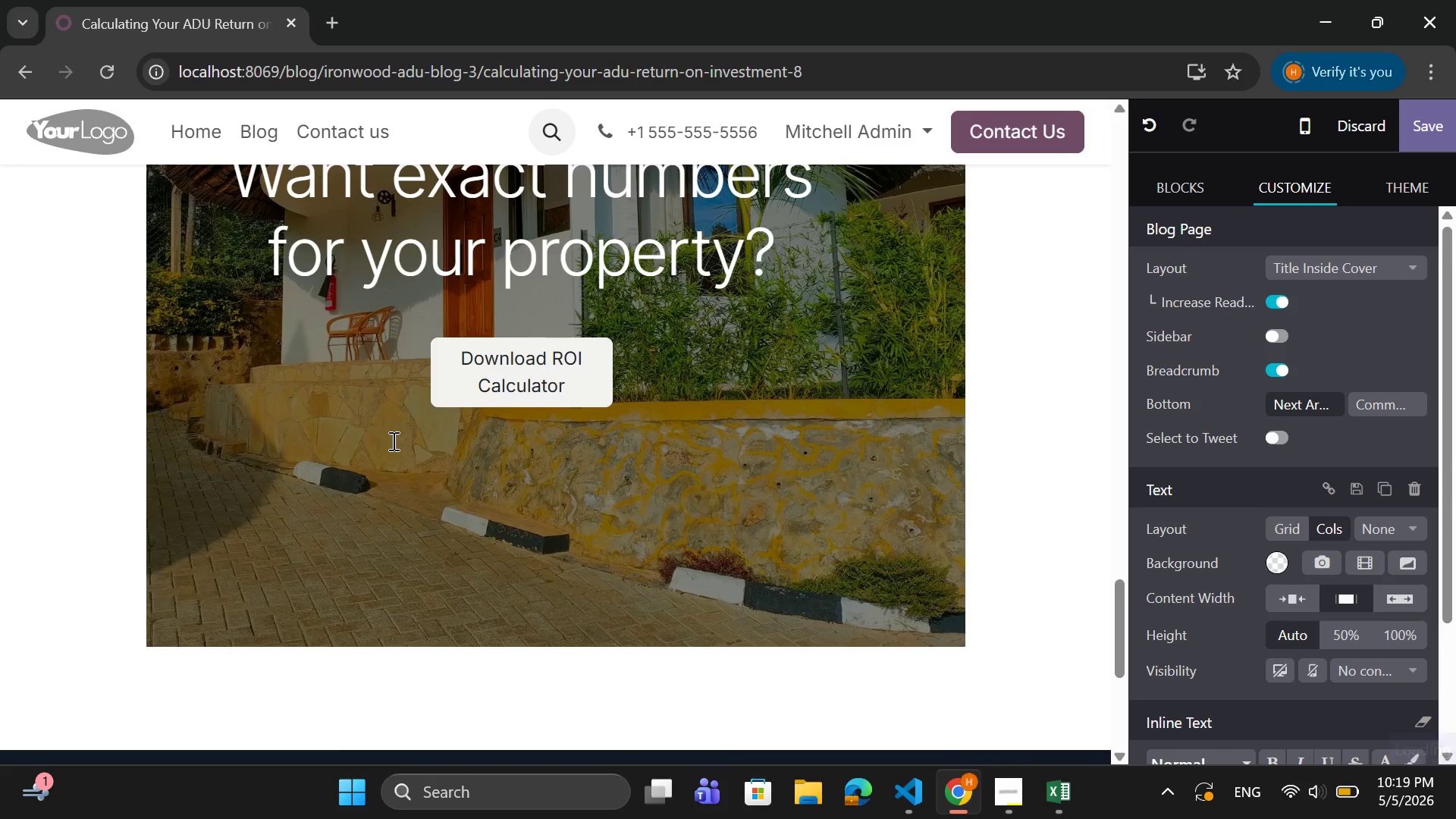 
scroll: coordinate [392, 441], scroll_direction: up, amount: 3.0
 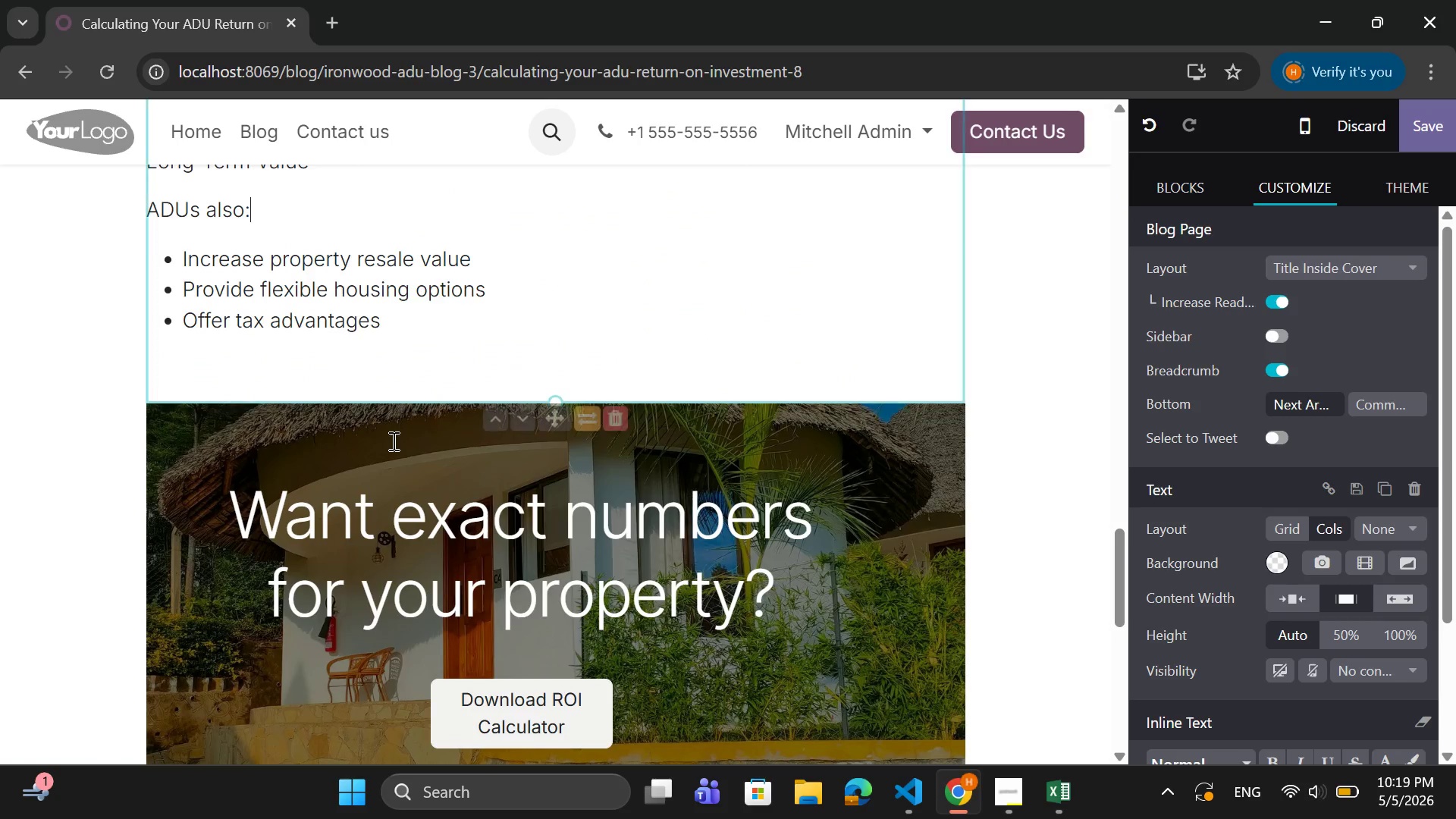 
scroll: coordinate [392, 441], scroll_direction: down, amount: 1.0
 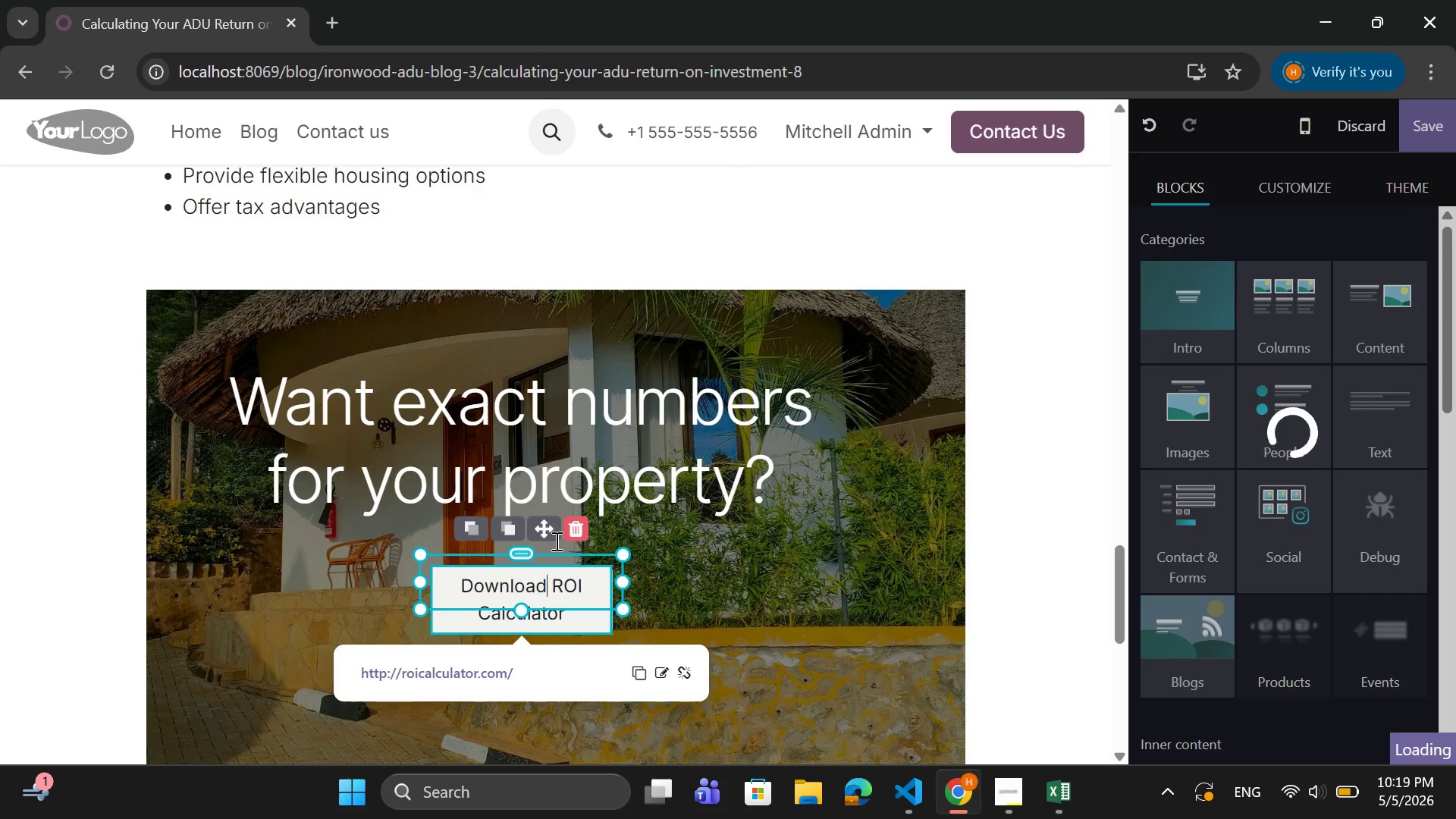 
left_click_drag(start_coordinate=[550, 529], to_coordinate=[605, 618])
 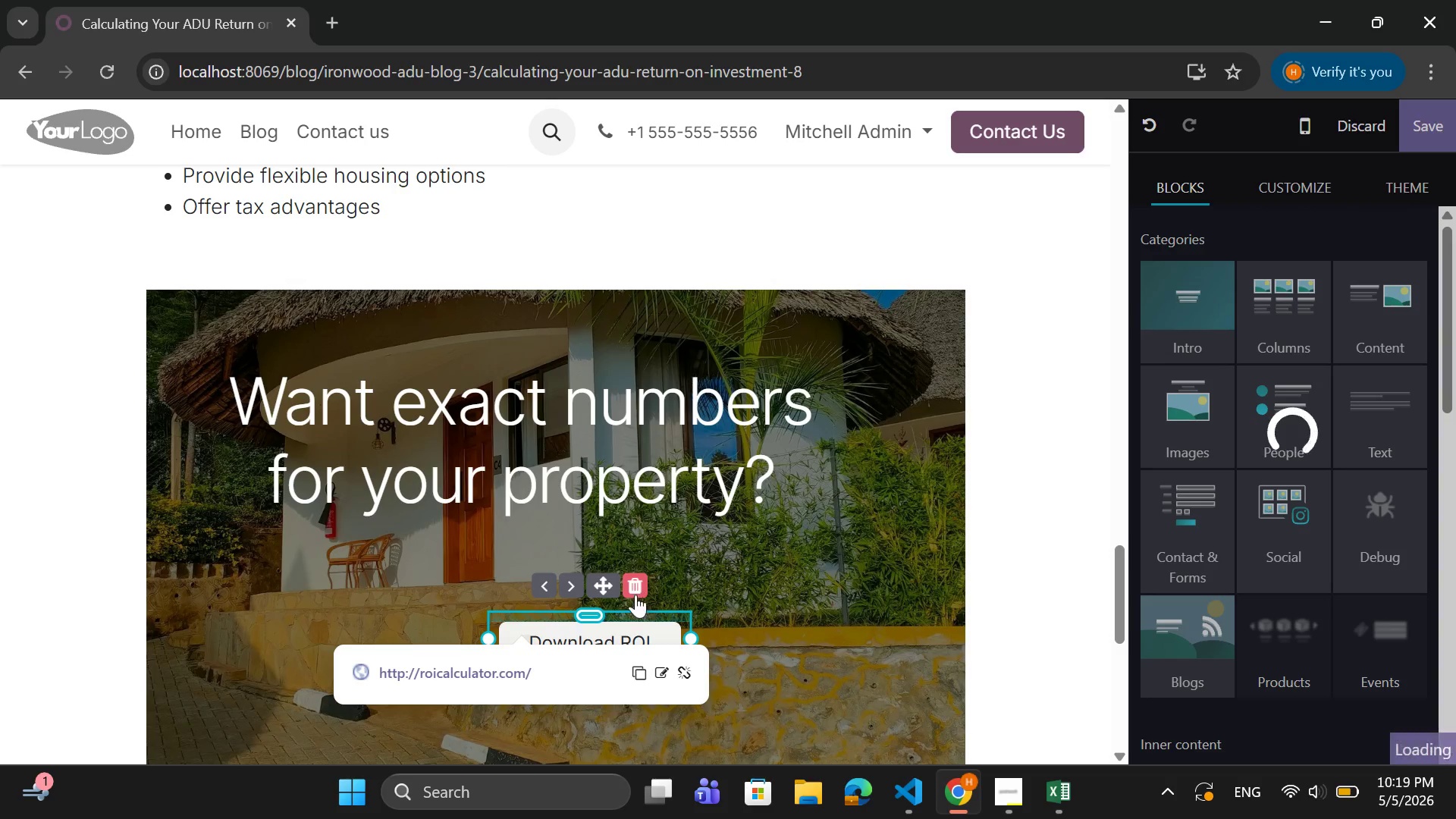 
left_click_drag(start_coordinate=[606, 583], to_coordinate=[542, 590])
 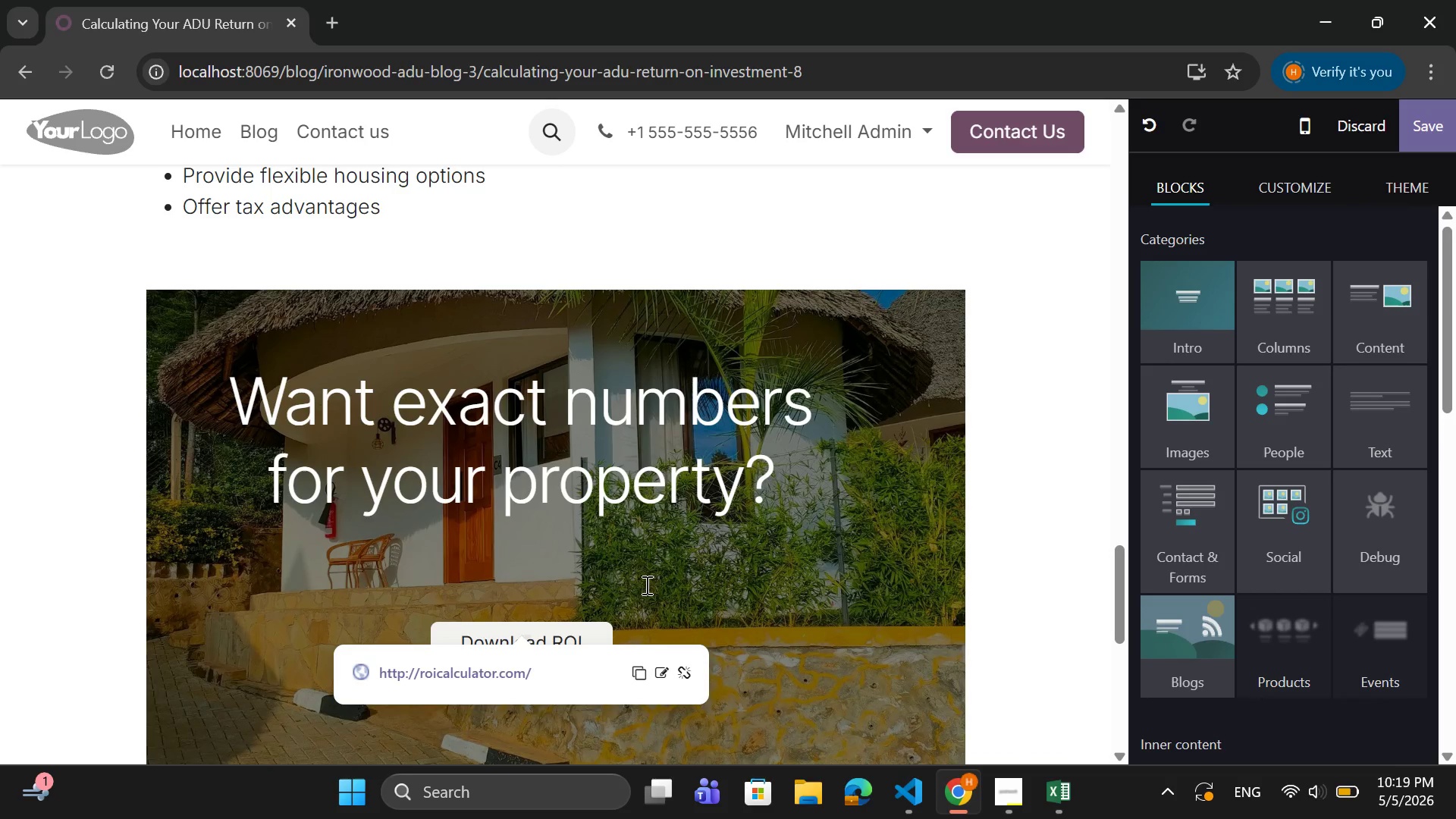 
scroll: coordinate [645, 585], scroll_direction: down, amount: 1.0
 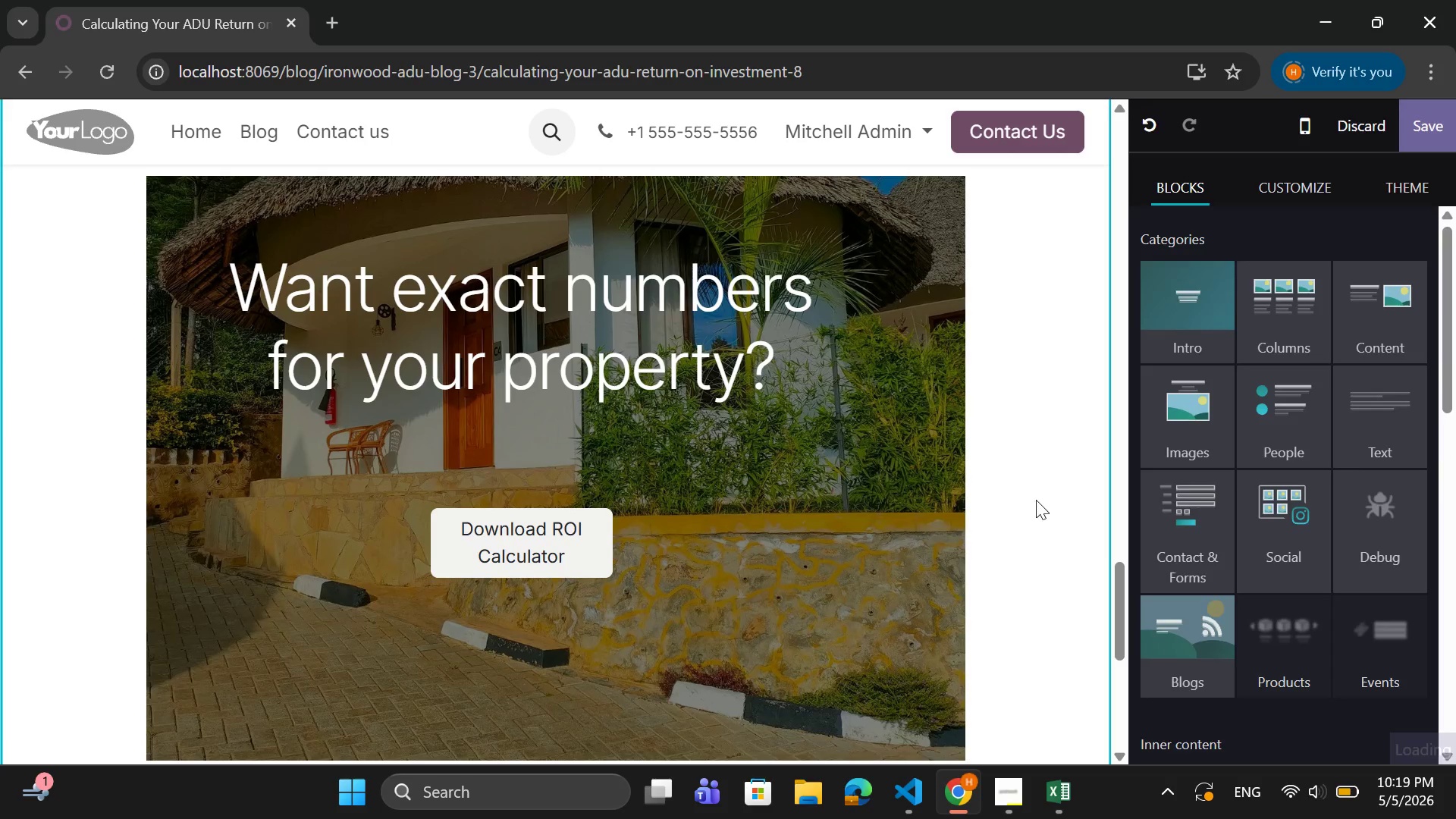 
scroll: coordinate [785, 545], scroll_direction: up, amount: 5.0
 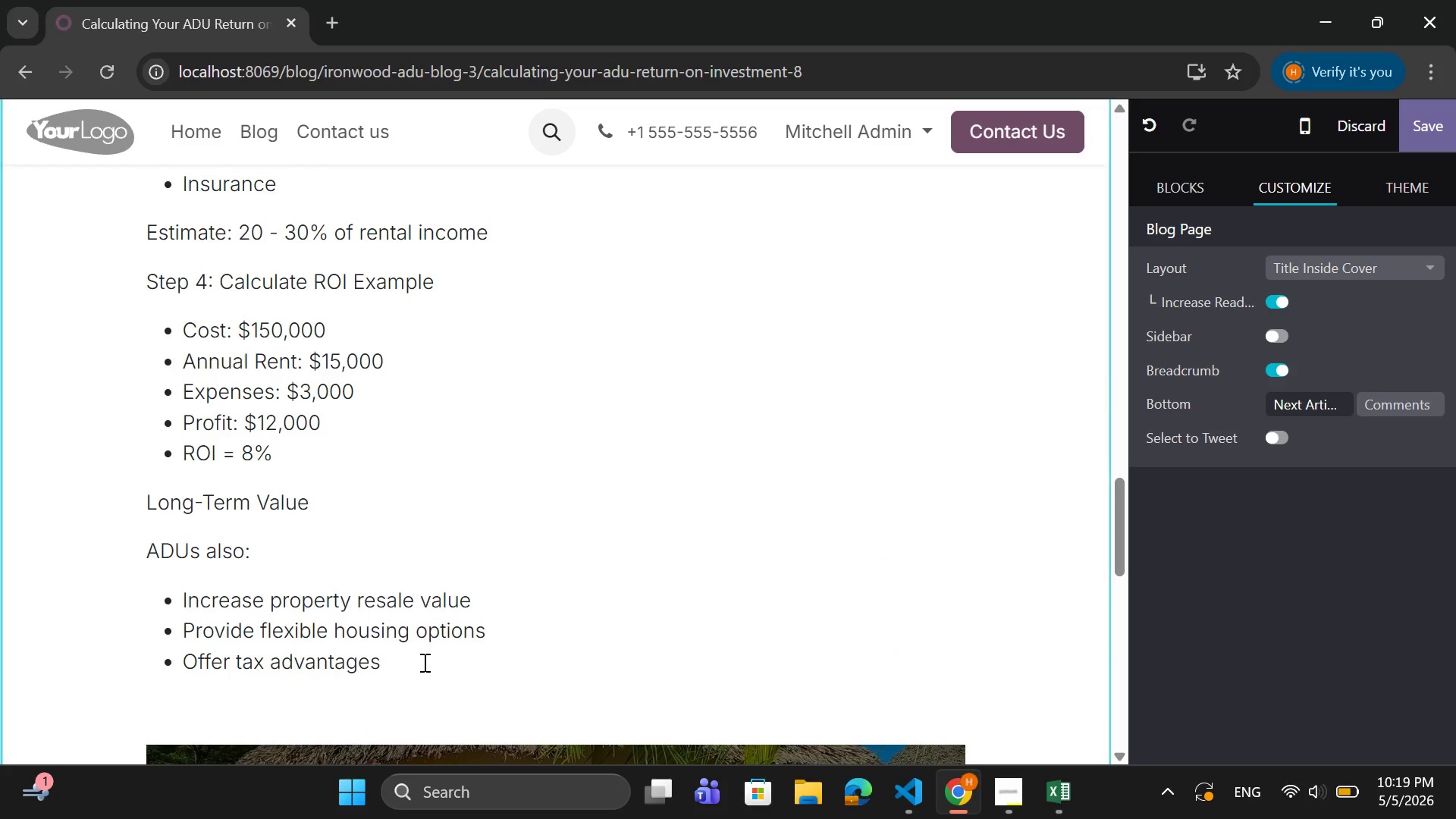 
left_click_drag(start_coordinate=[422, 666], to_coordinate=[149, 542])
 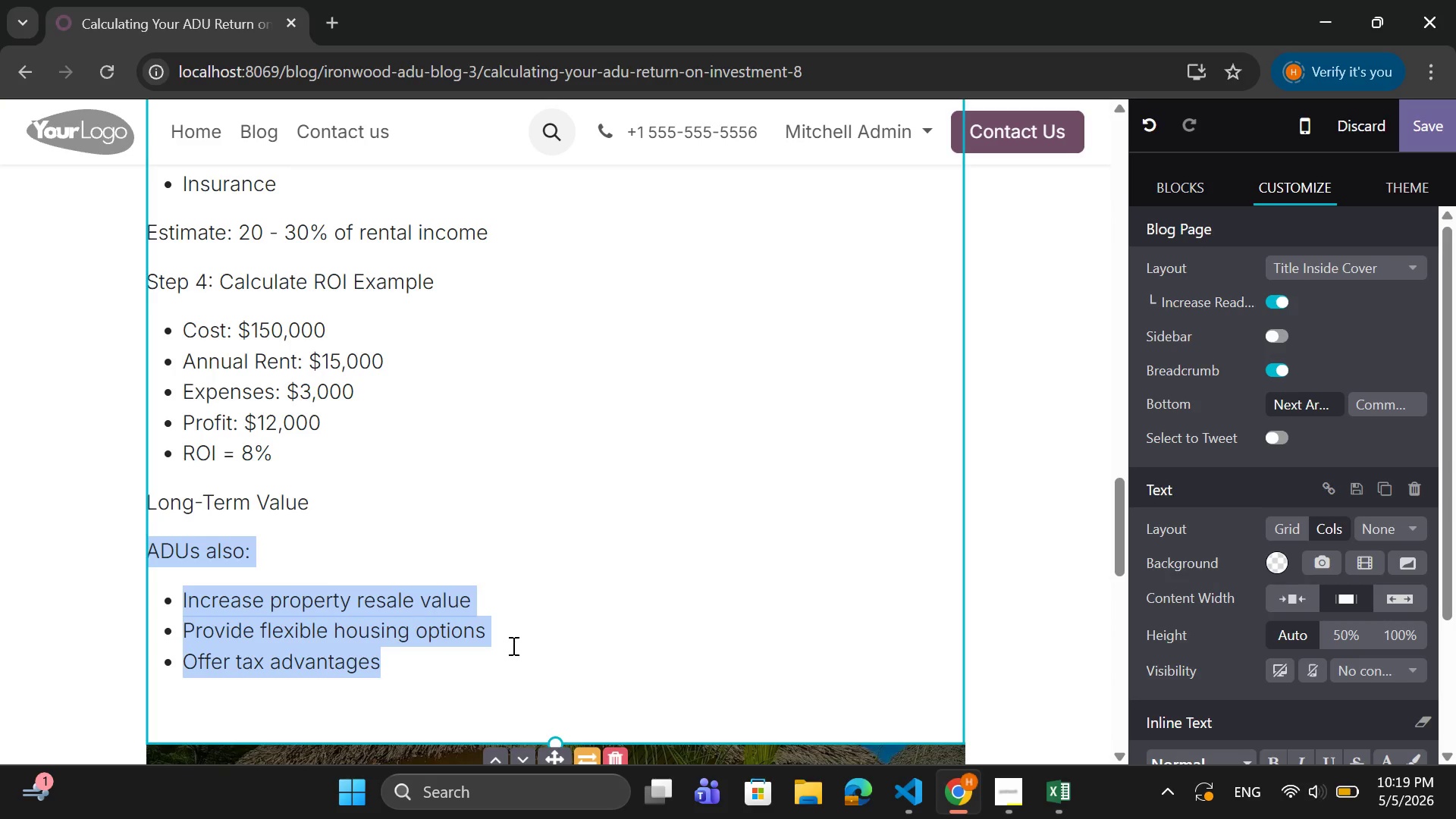 
scroll: coordinate [1346, 596], scroll_direction: down, amount: 3.0
 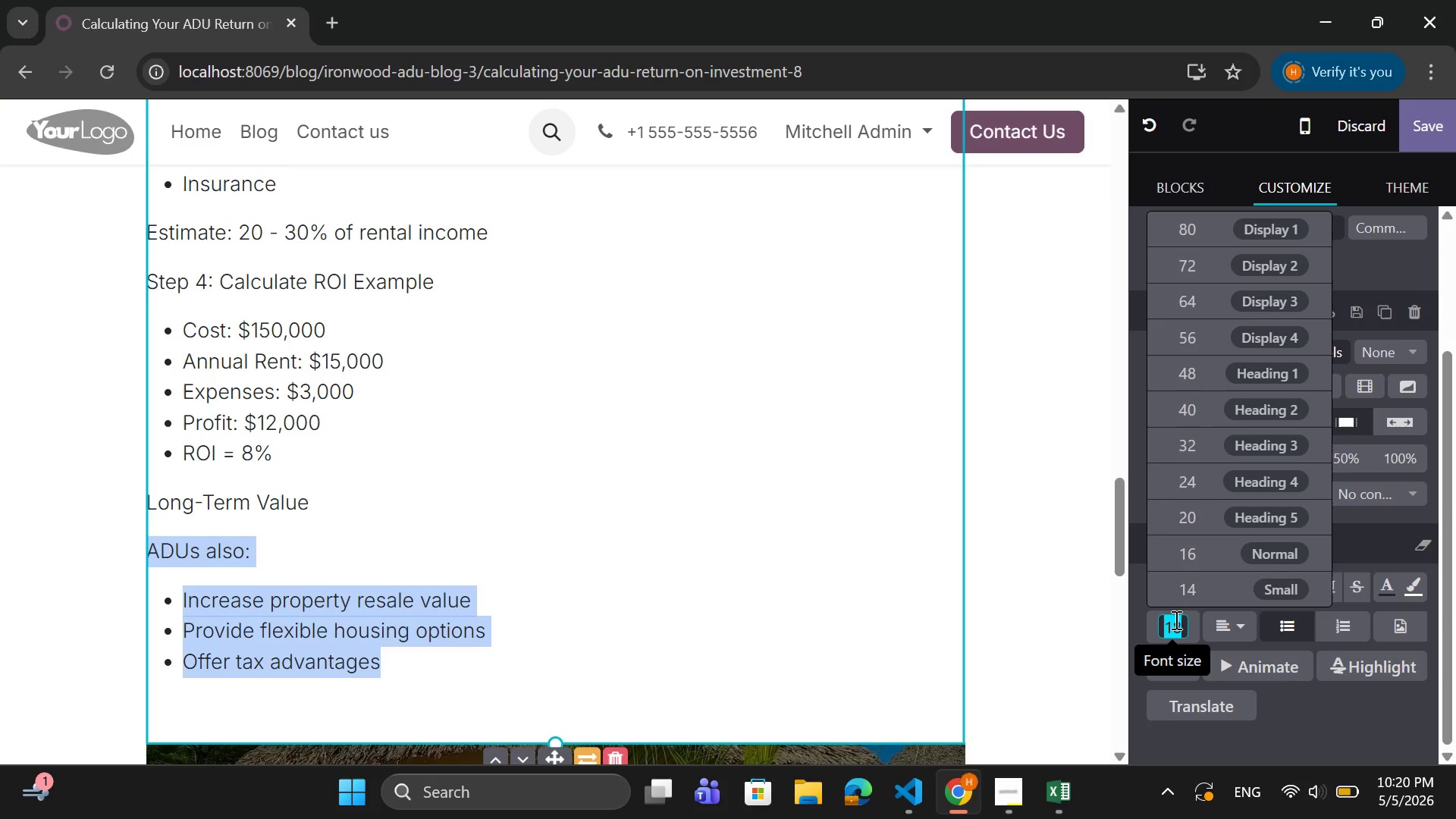 
left_click([1189, 555])
 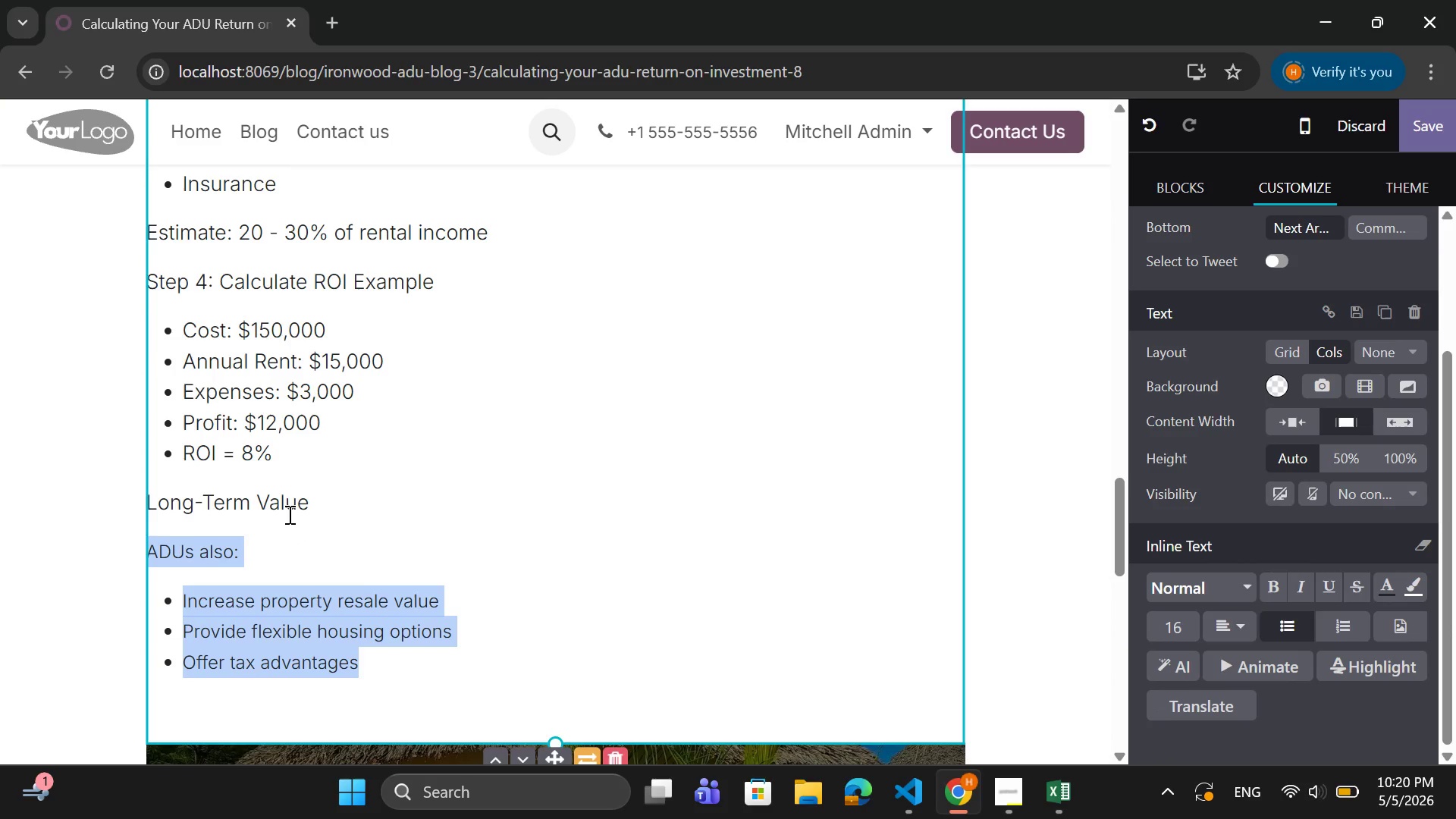 
left_click_drag(start_coordinate=[316, 498], to_coordinate=[148, 498])
 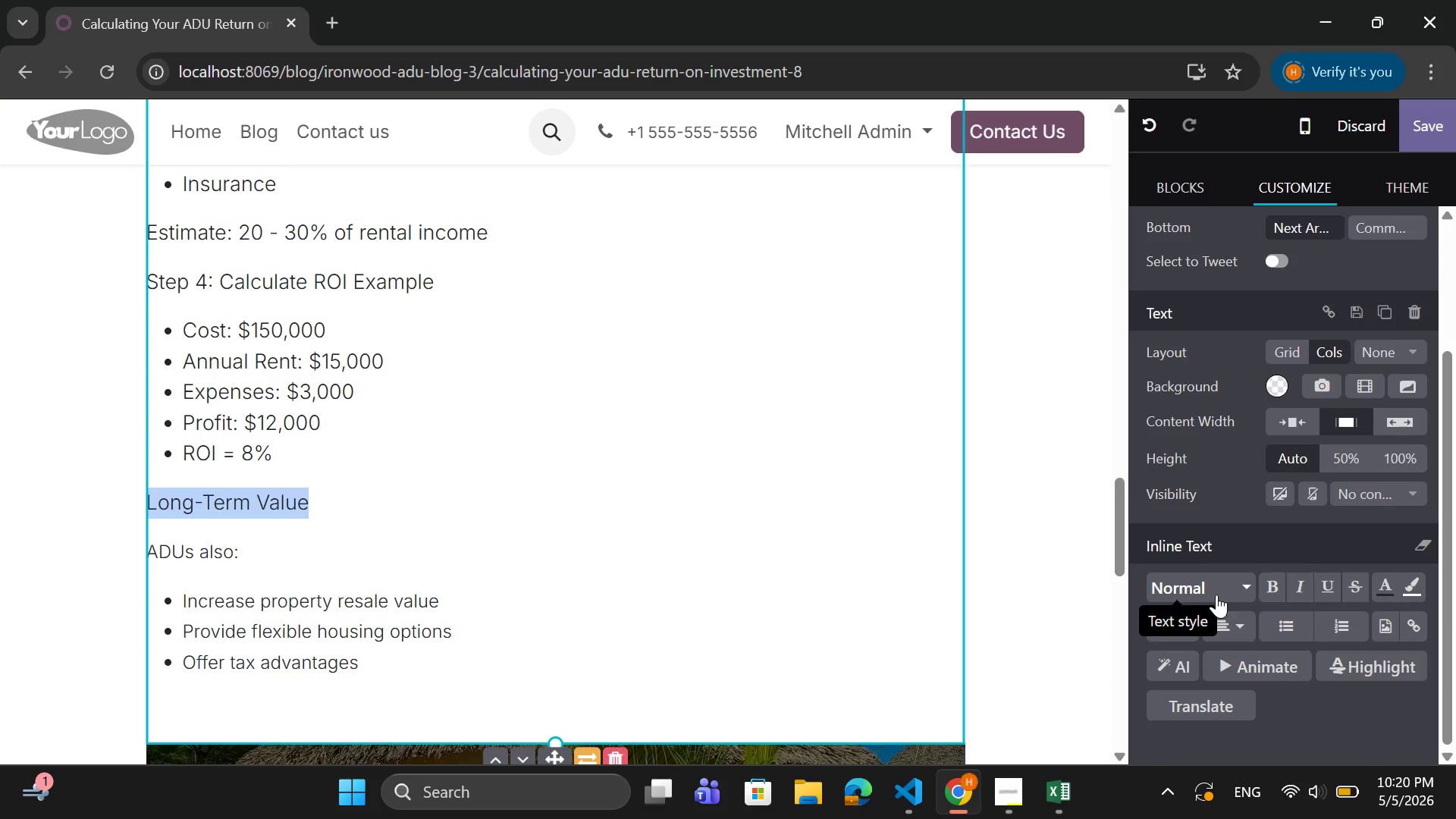 
left_click([1268, 587])
 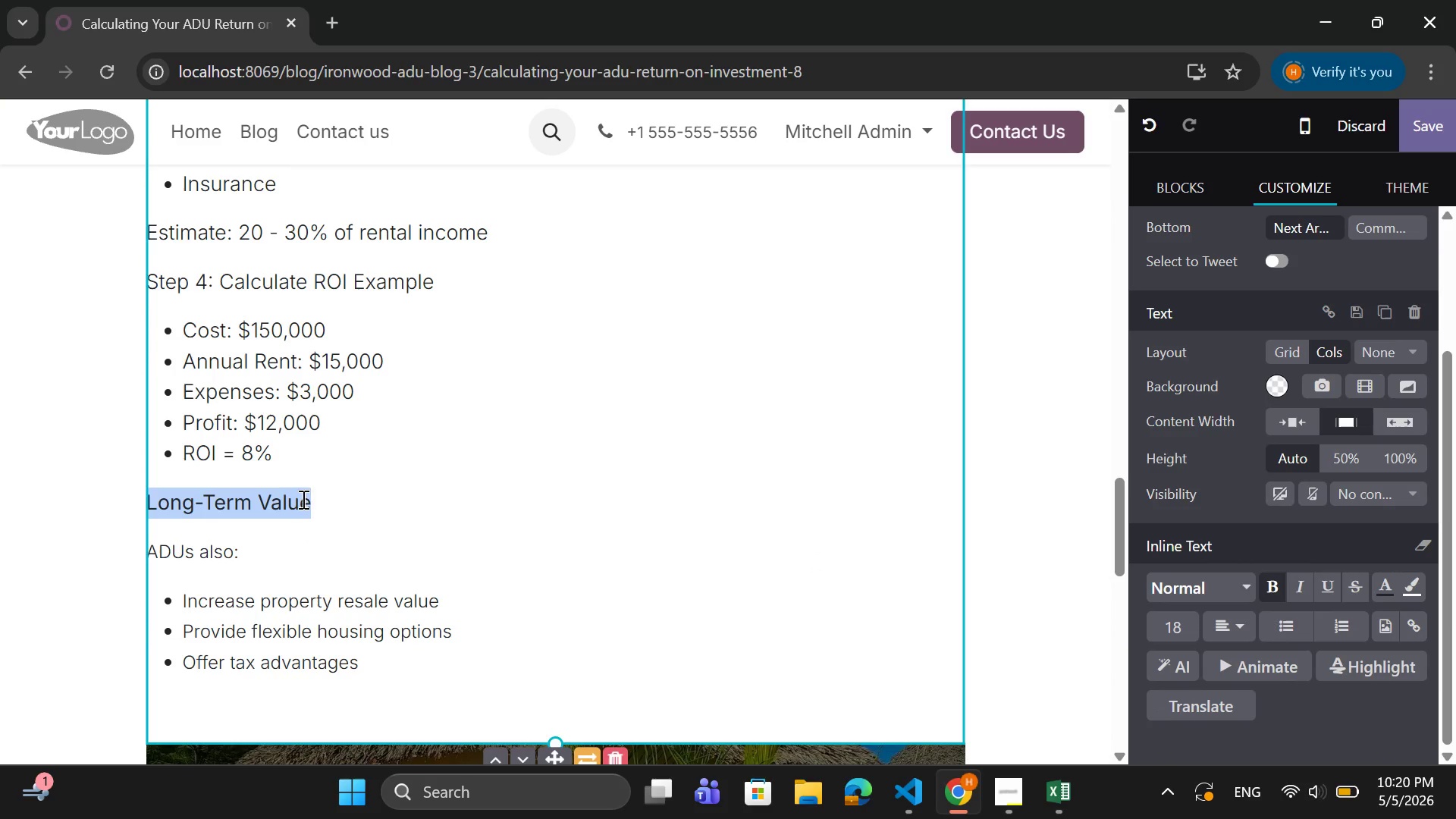 
left_click_drag(start_coordinate=[284, 465], to_coordinate=[189, 324])
 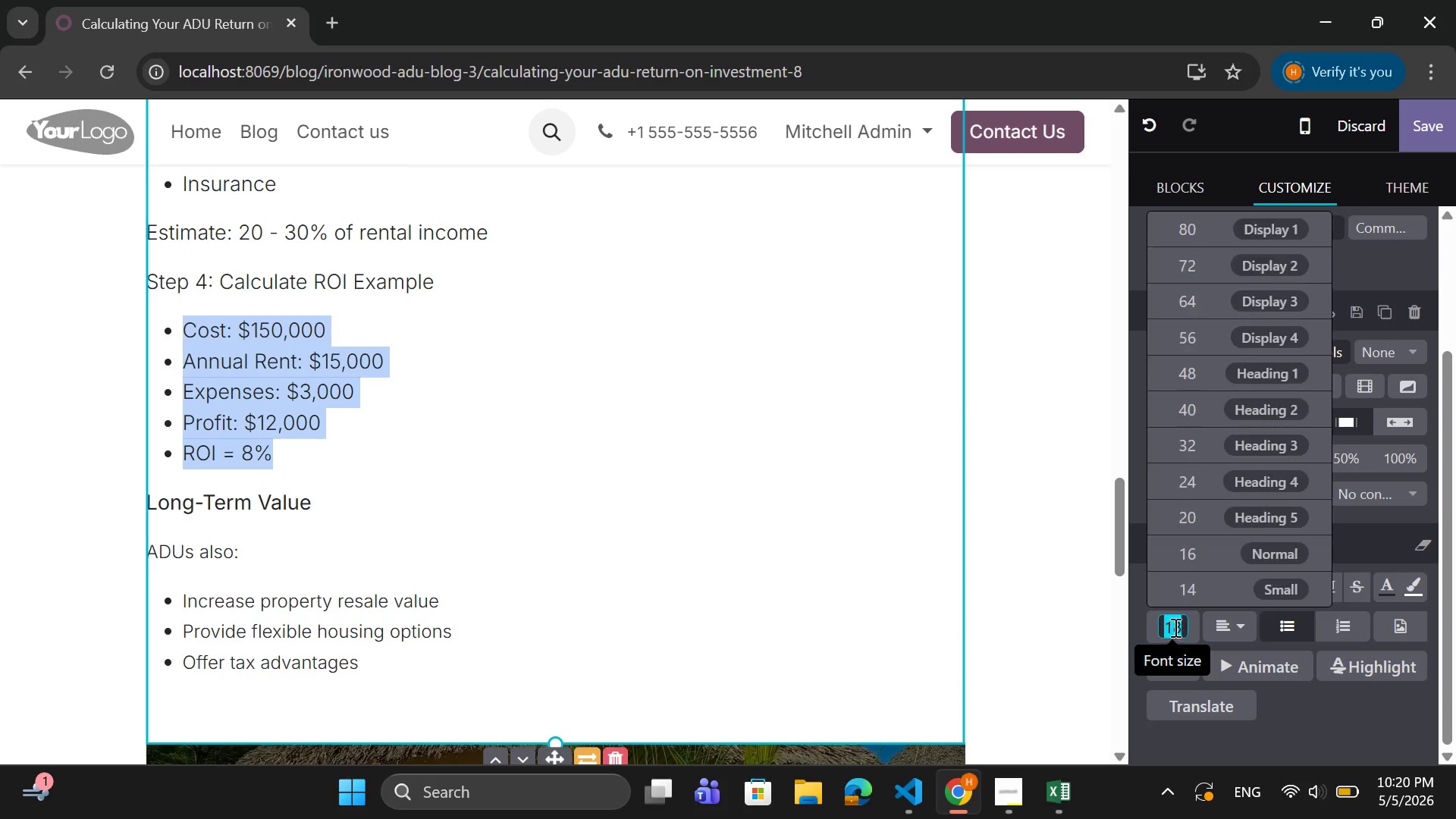 
left_click([1185, 556])
 